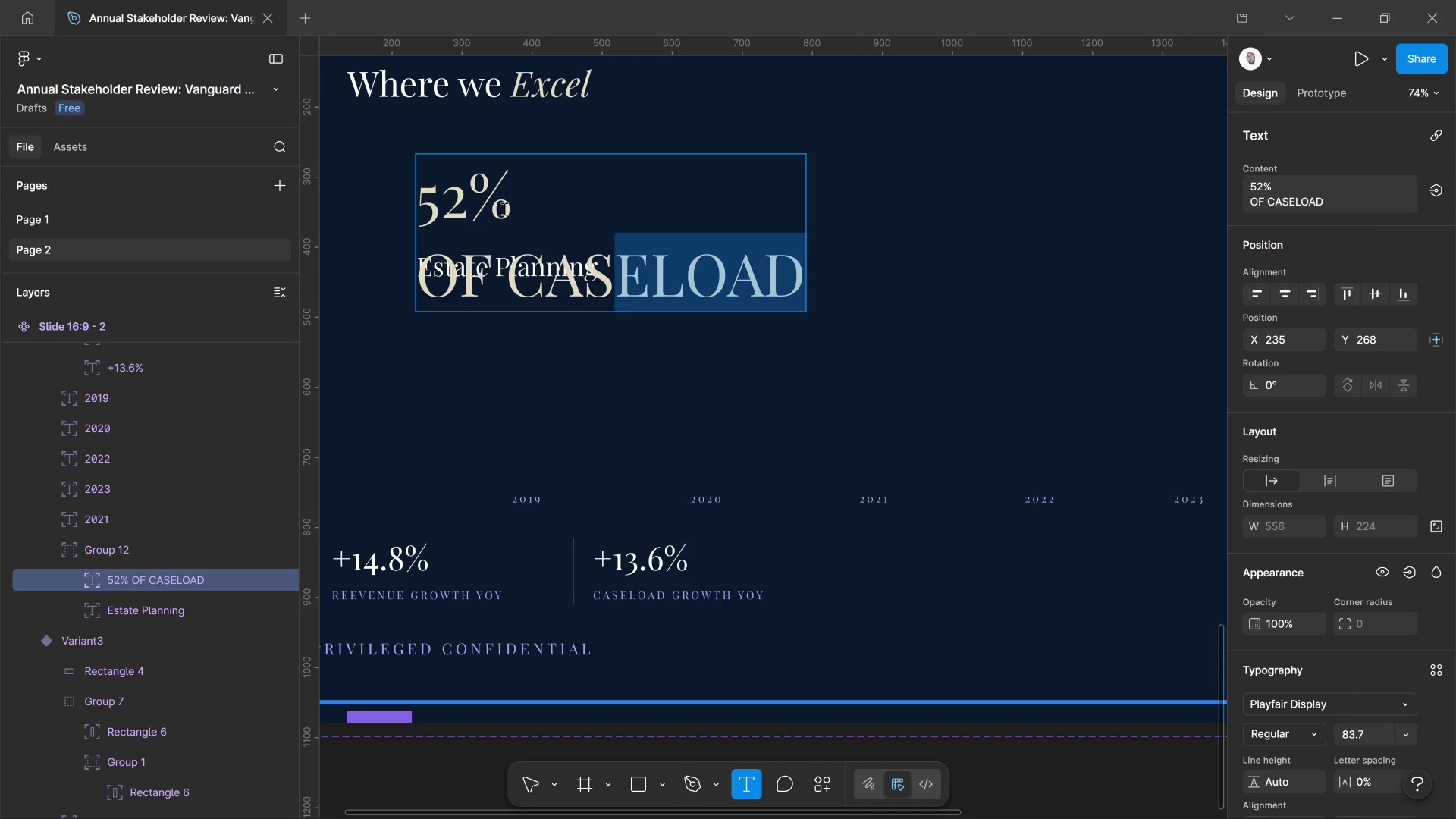 
key(Shift+ArrowLeft)
 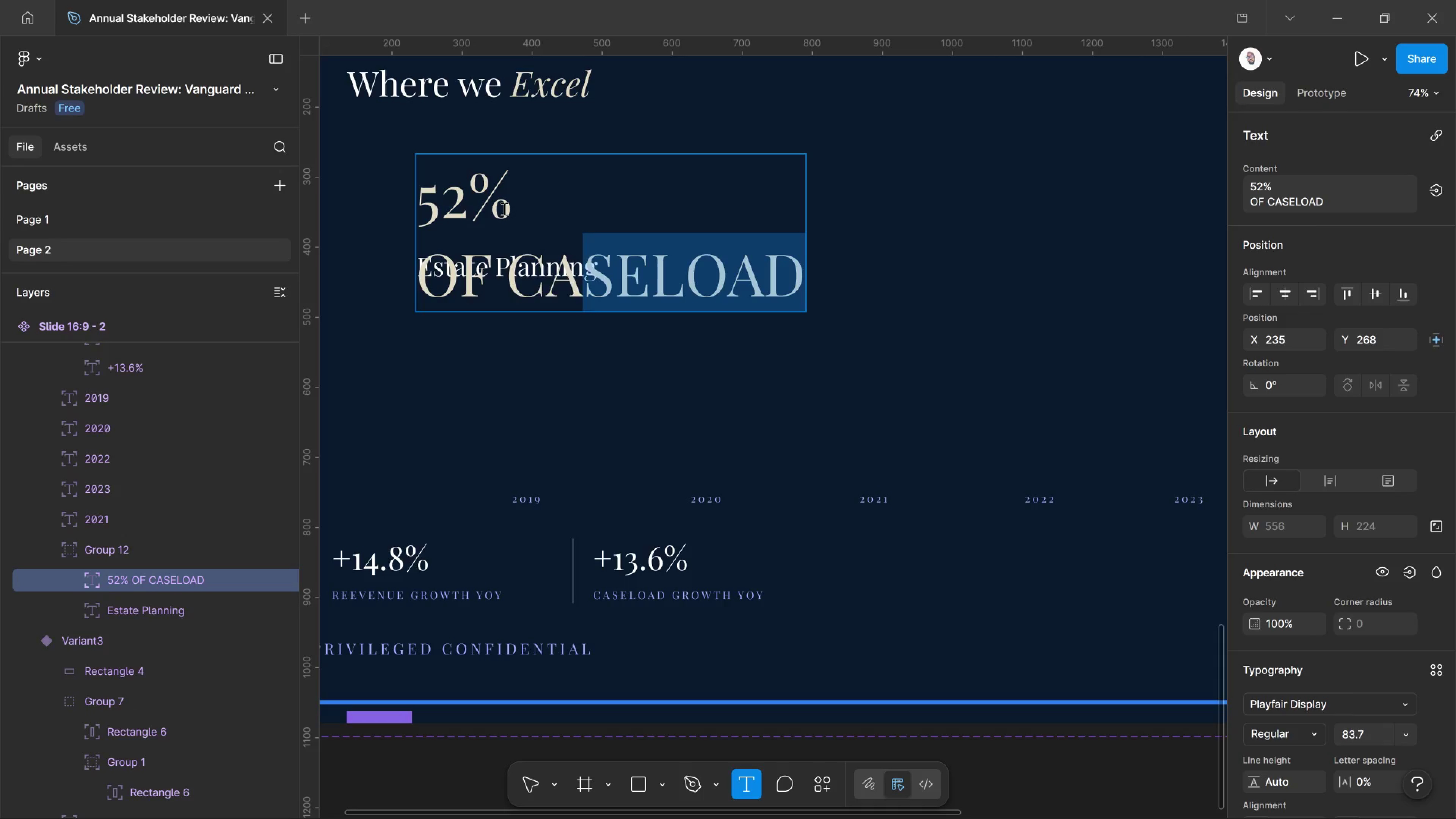 
key(Shift+ArrowLeft)
 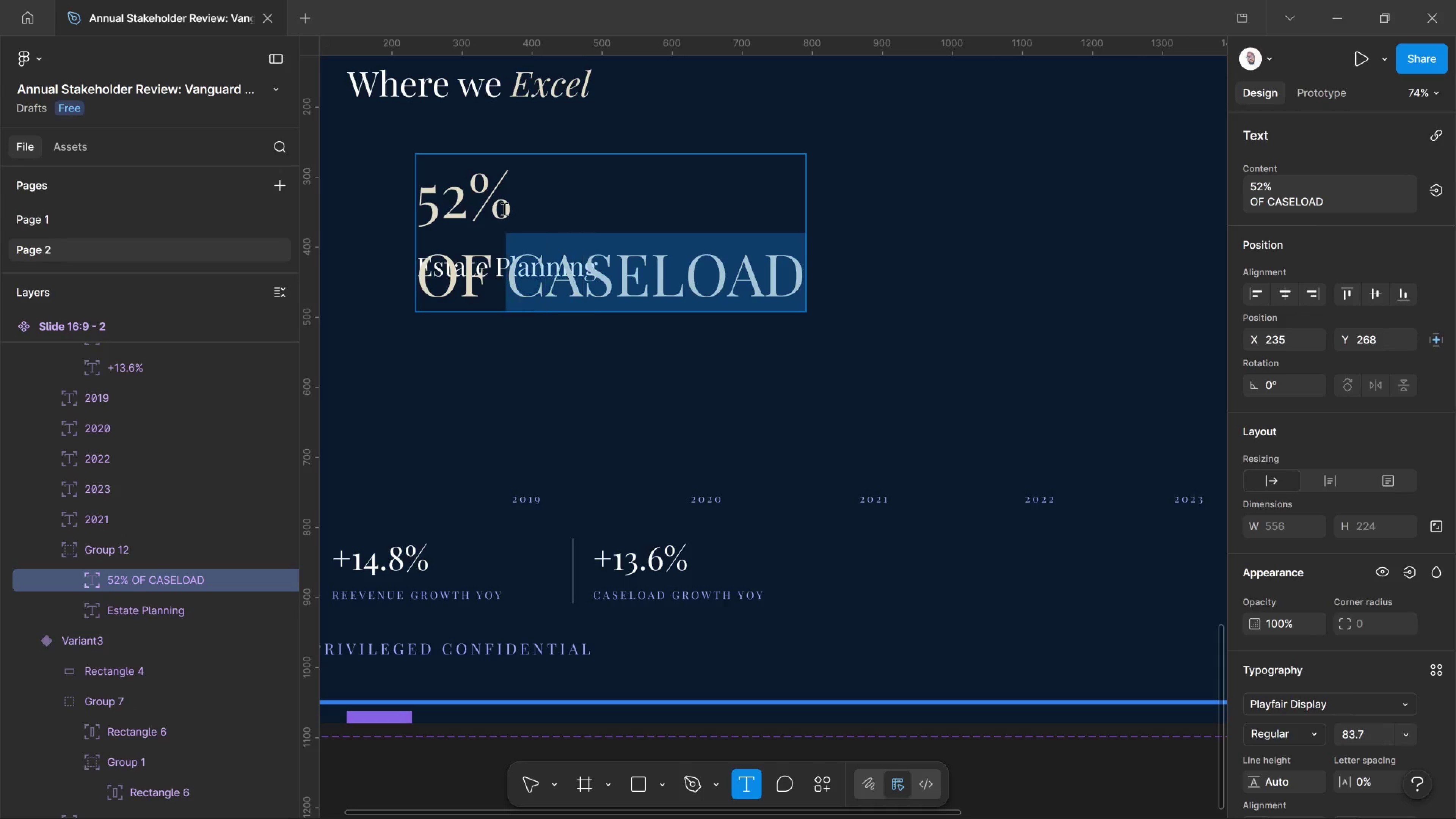 
key(Shift+ArrowLeft)
 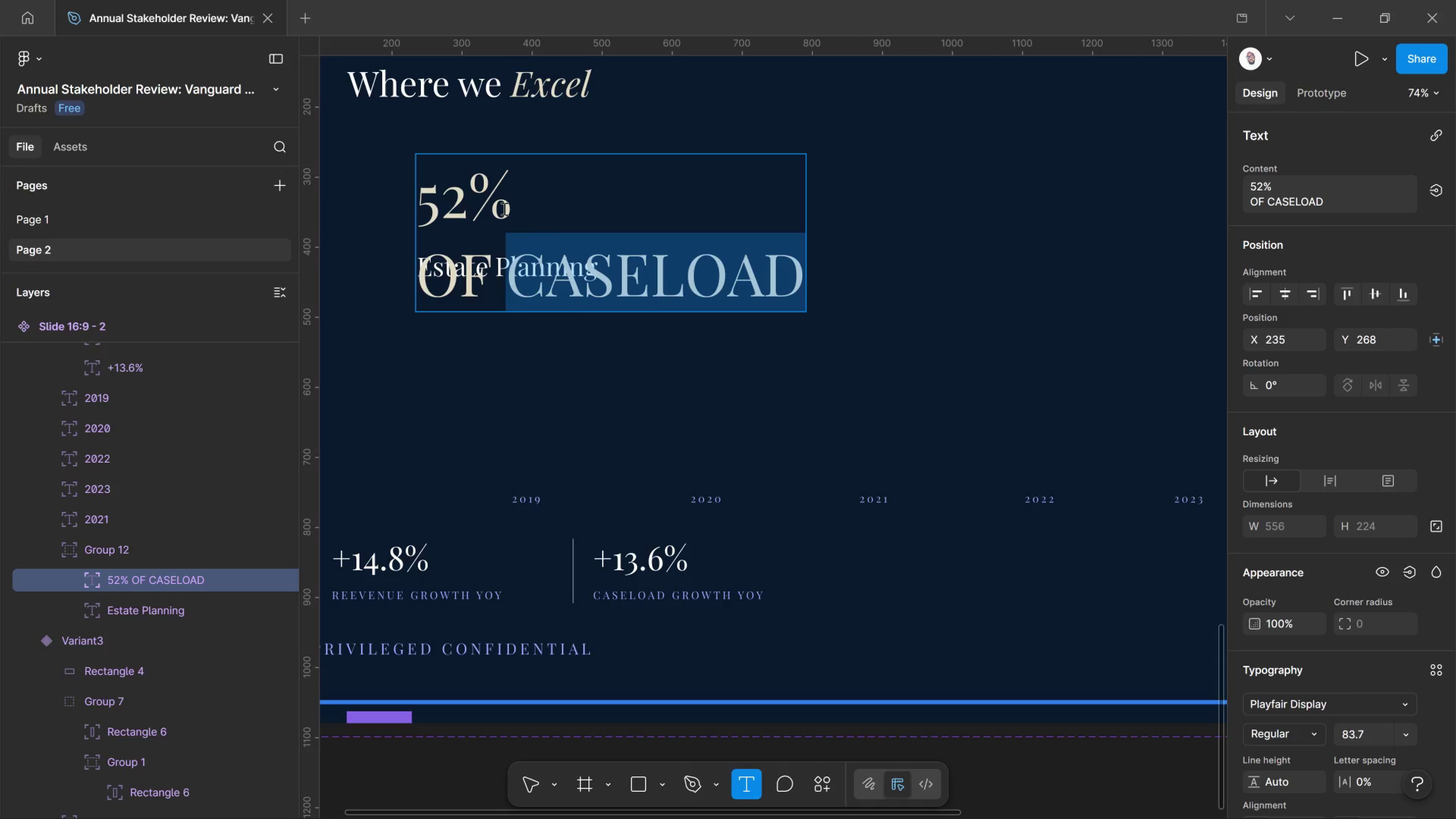 
key(Shift+ArrowLeft)
 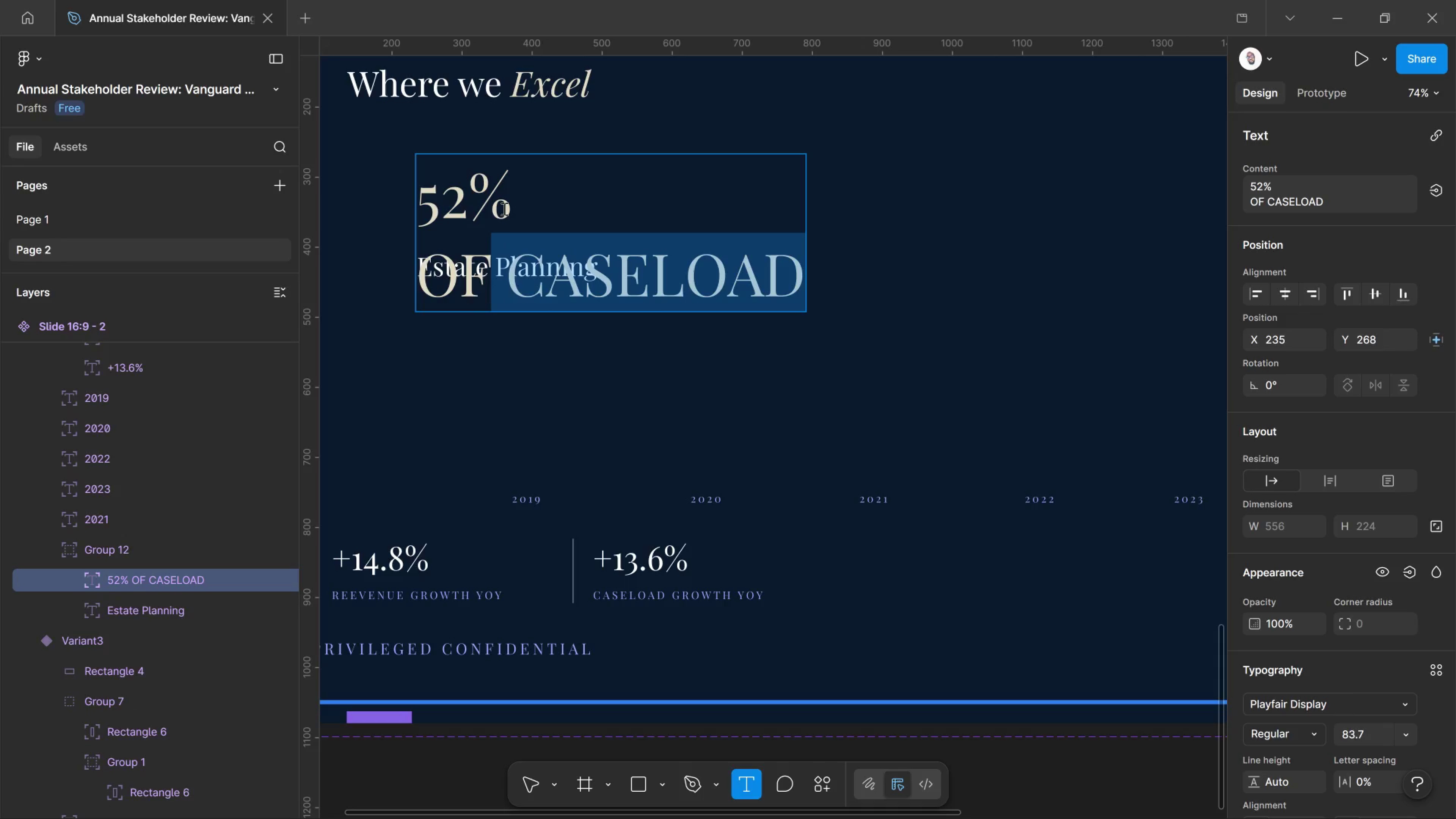 
key(Shift+ArrowLeft)
 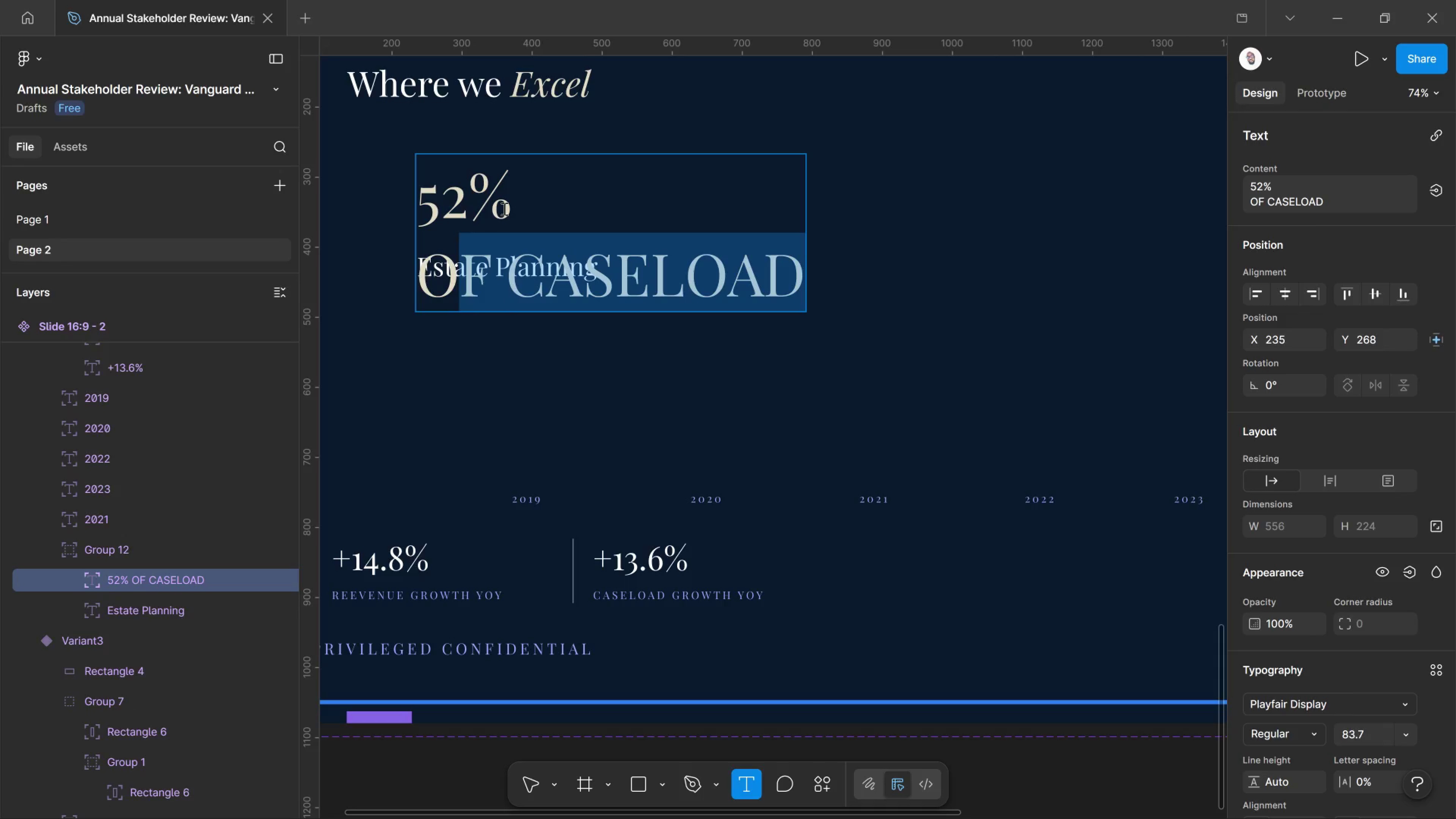 
key(Shift+ArrowLeft)
 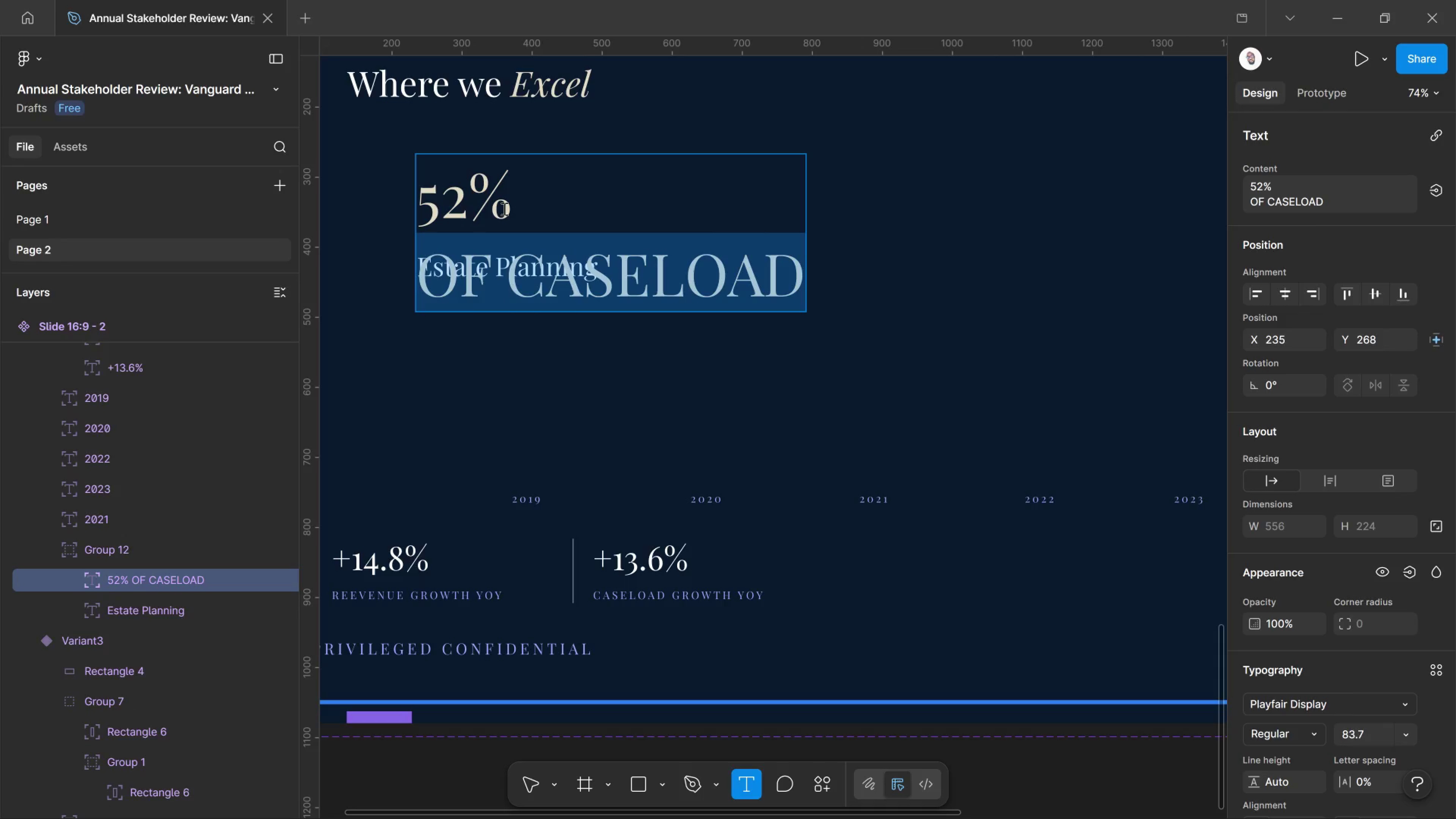 
key(Control+Shift+Comma)
 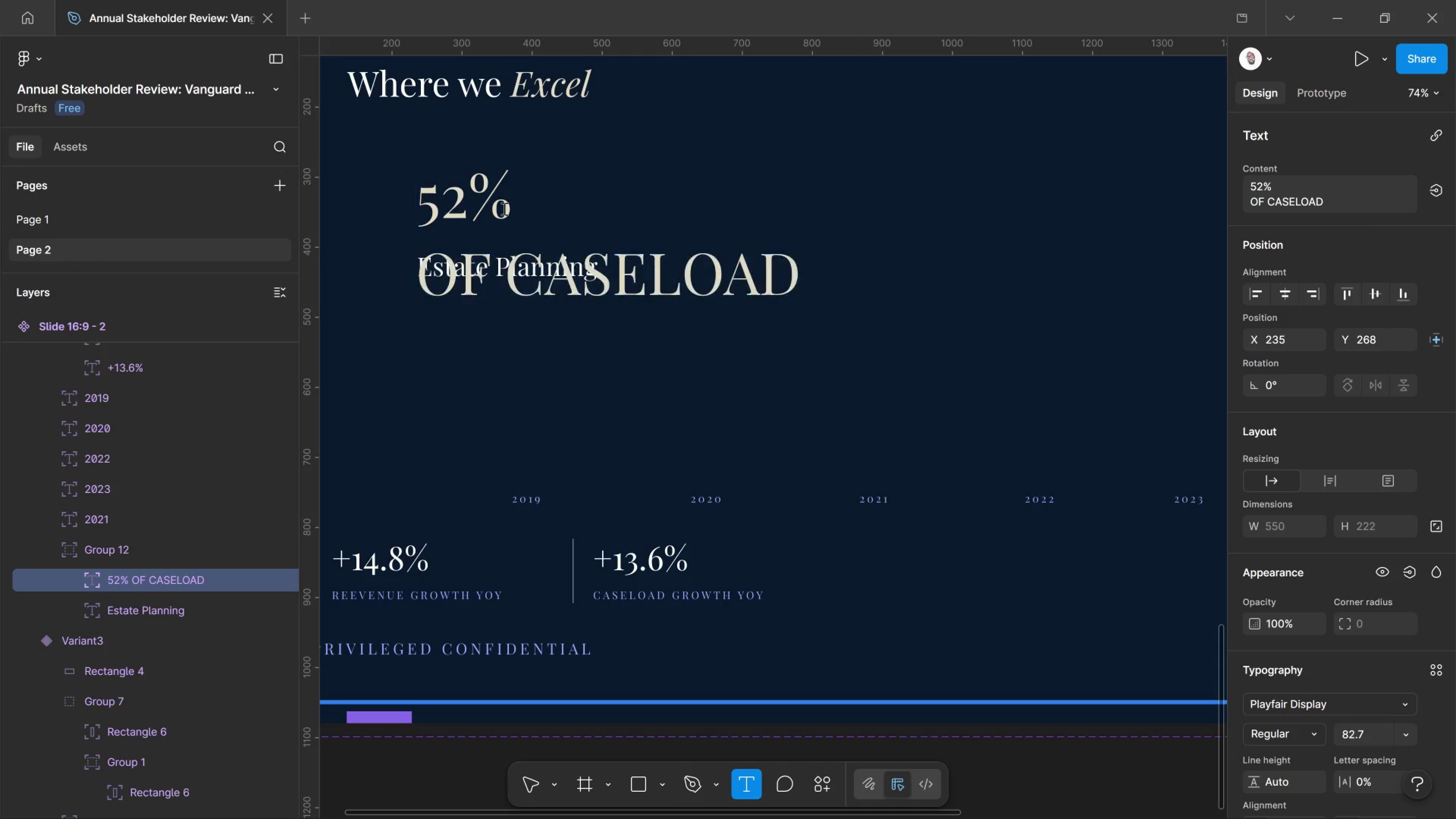 
key(Control+Shift+Comma)
 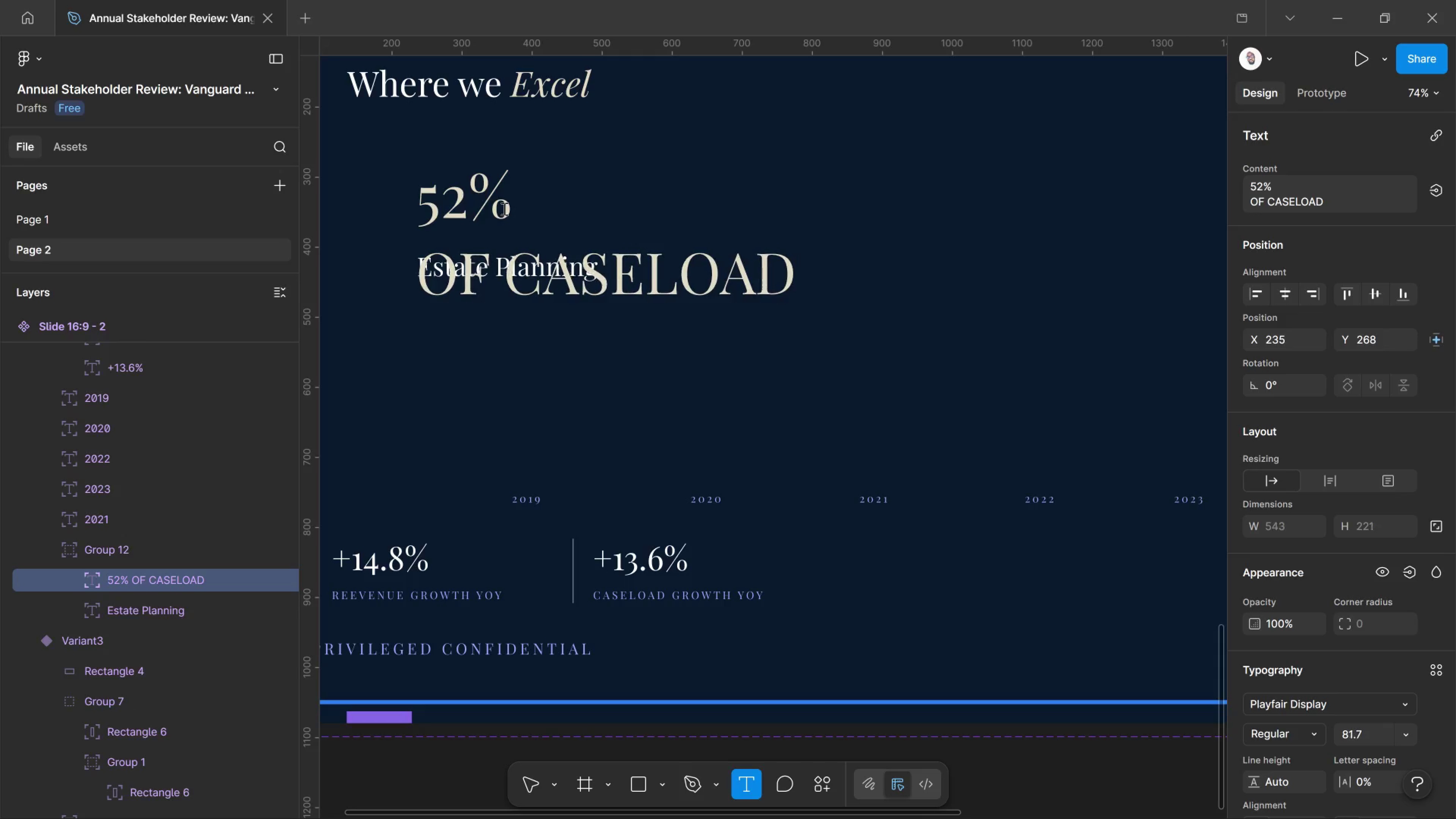 
key(Control+Shift+Comma)
 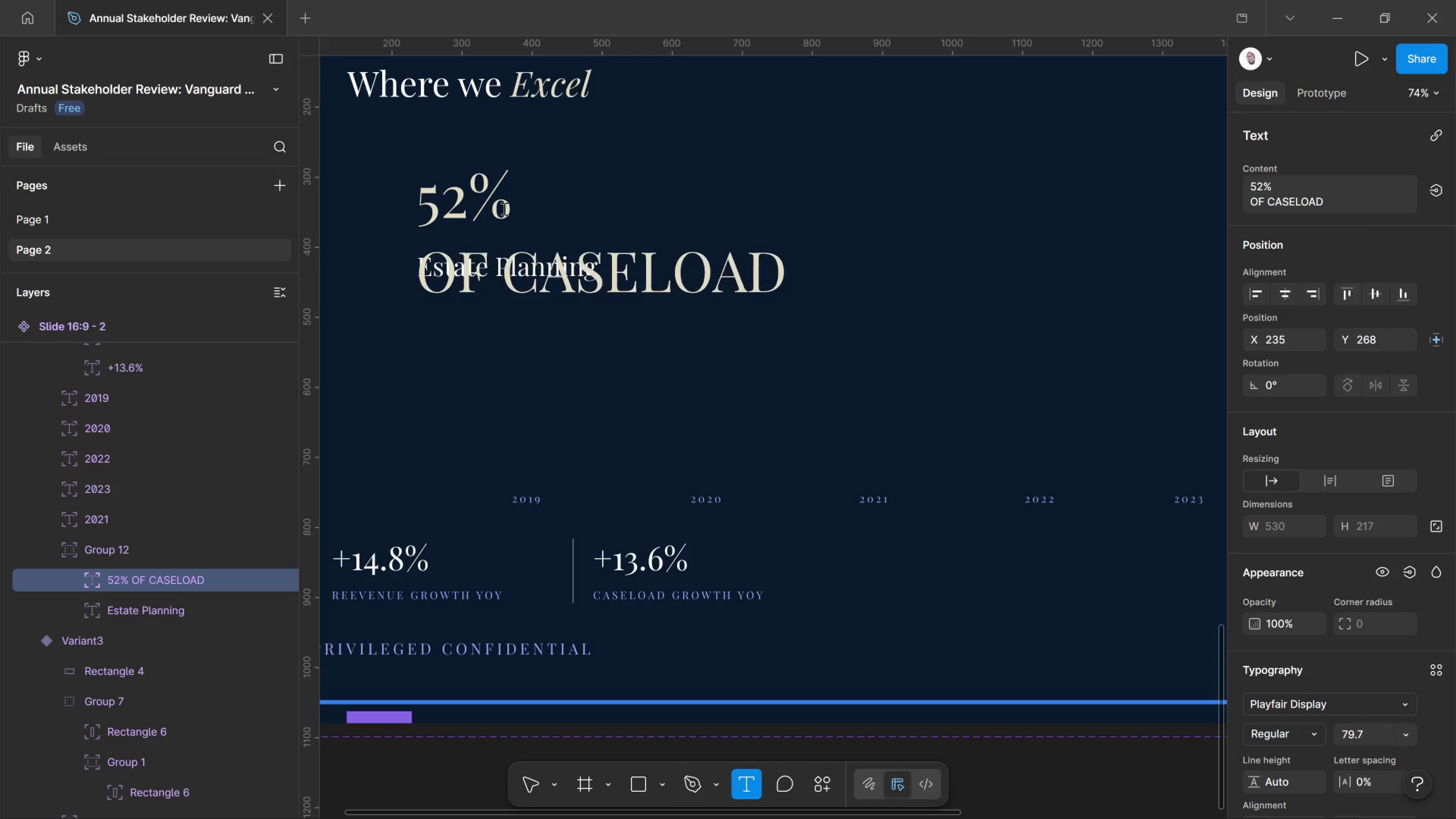 
hold_key(key=Comma, duration=1.5)
 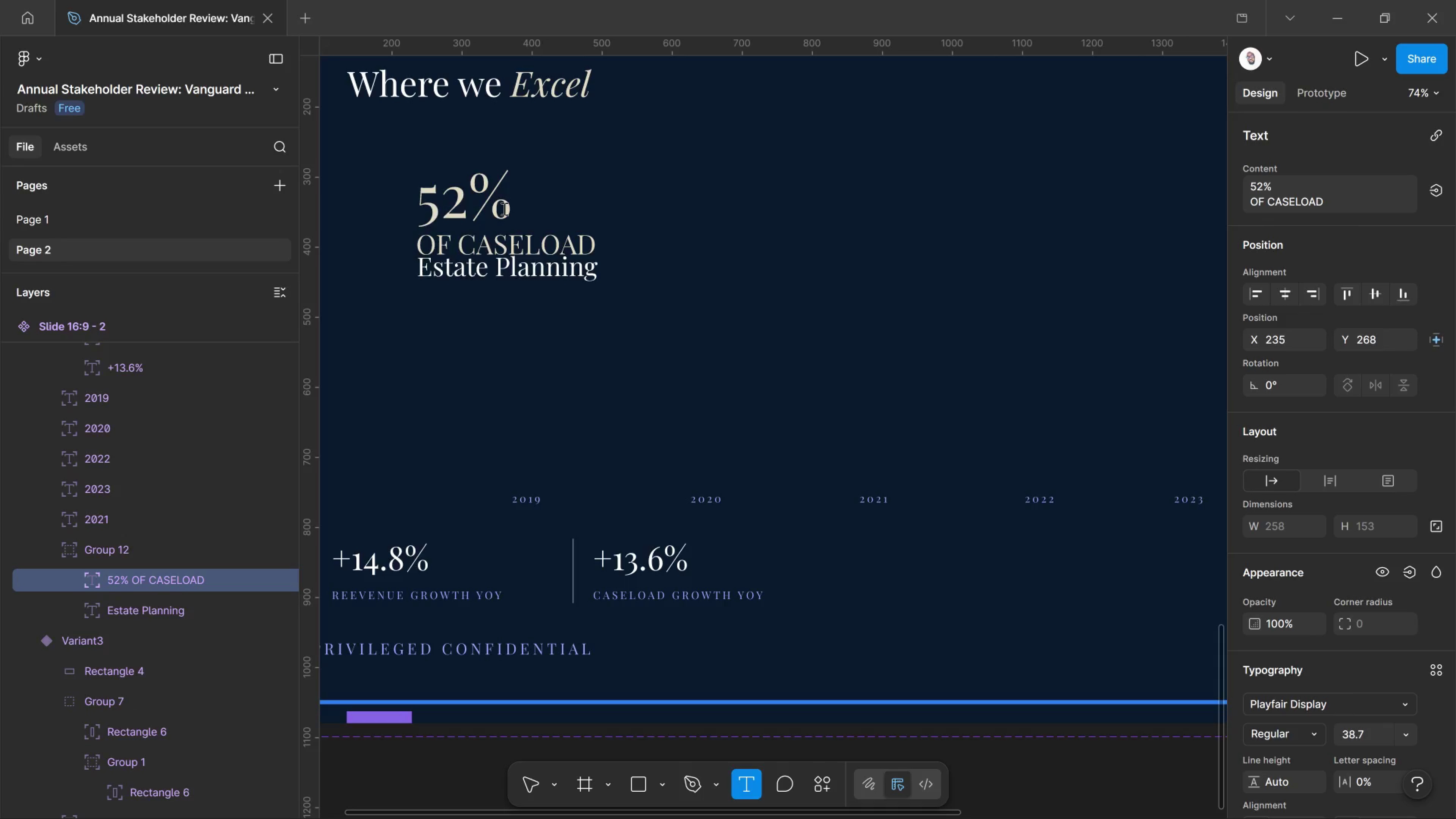 
hold_key(key=Comma, duration=0.31)
 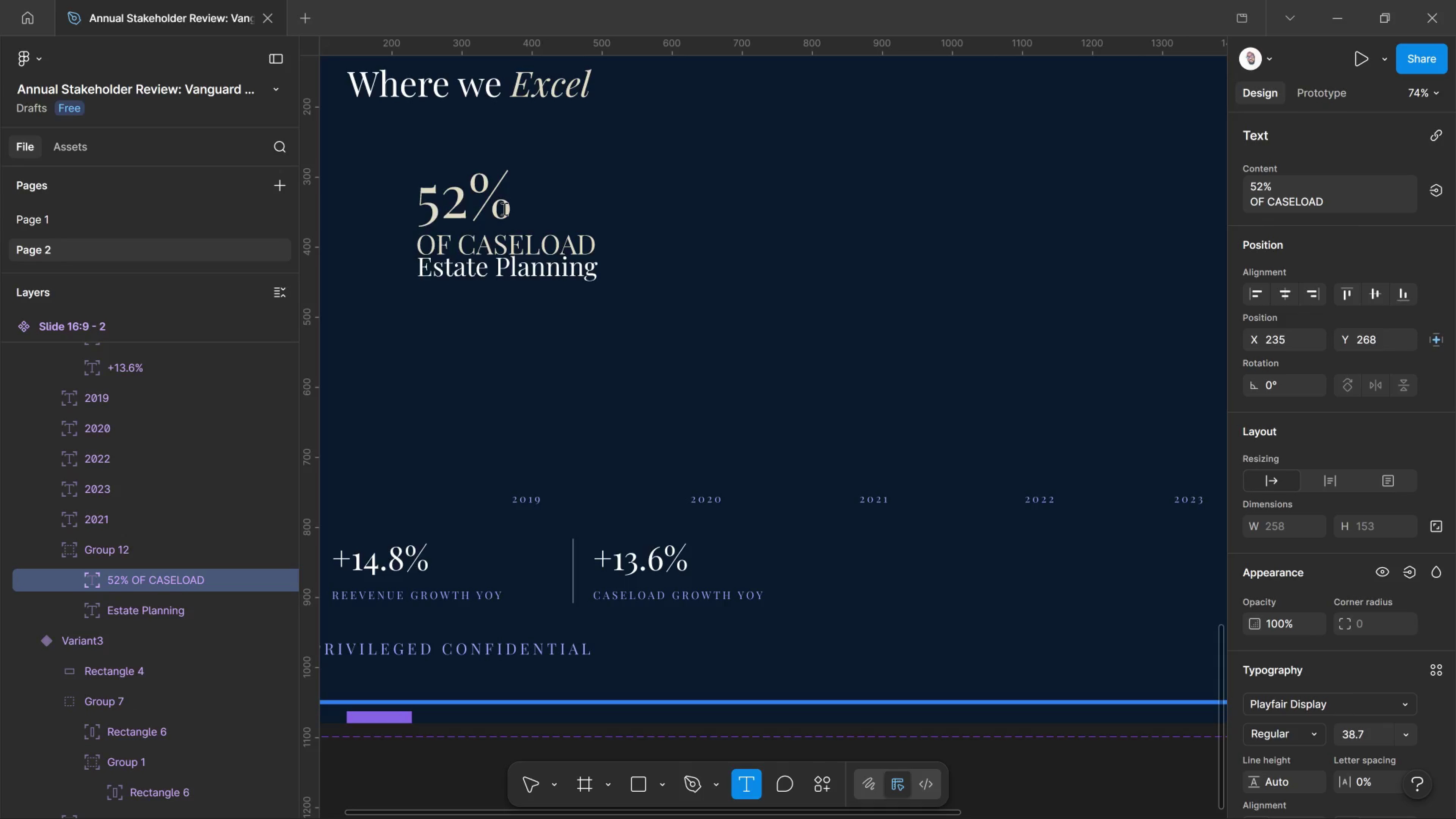 
key(Control+Shift+Comma)
 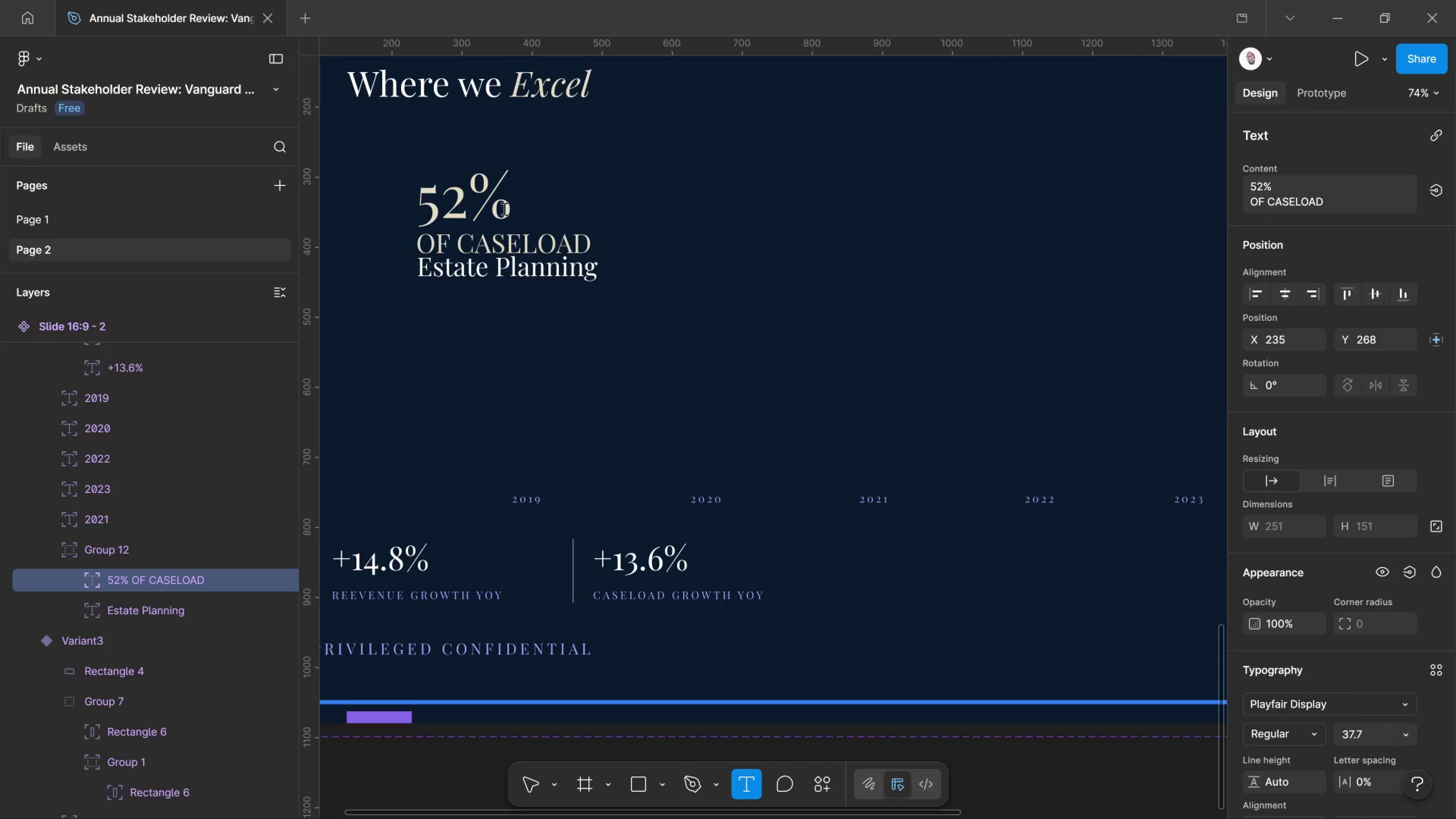 
key(Control+Shift+Comma)
 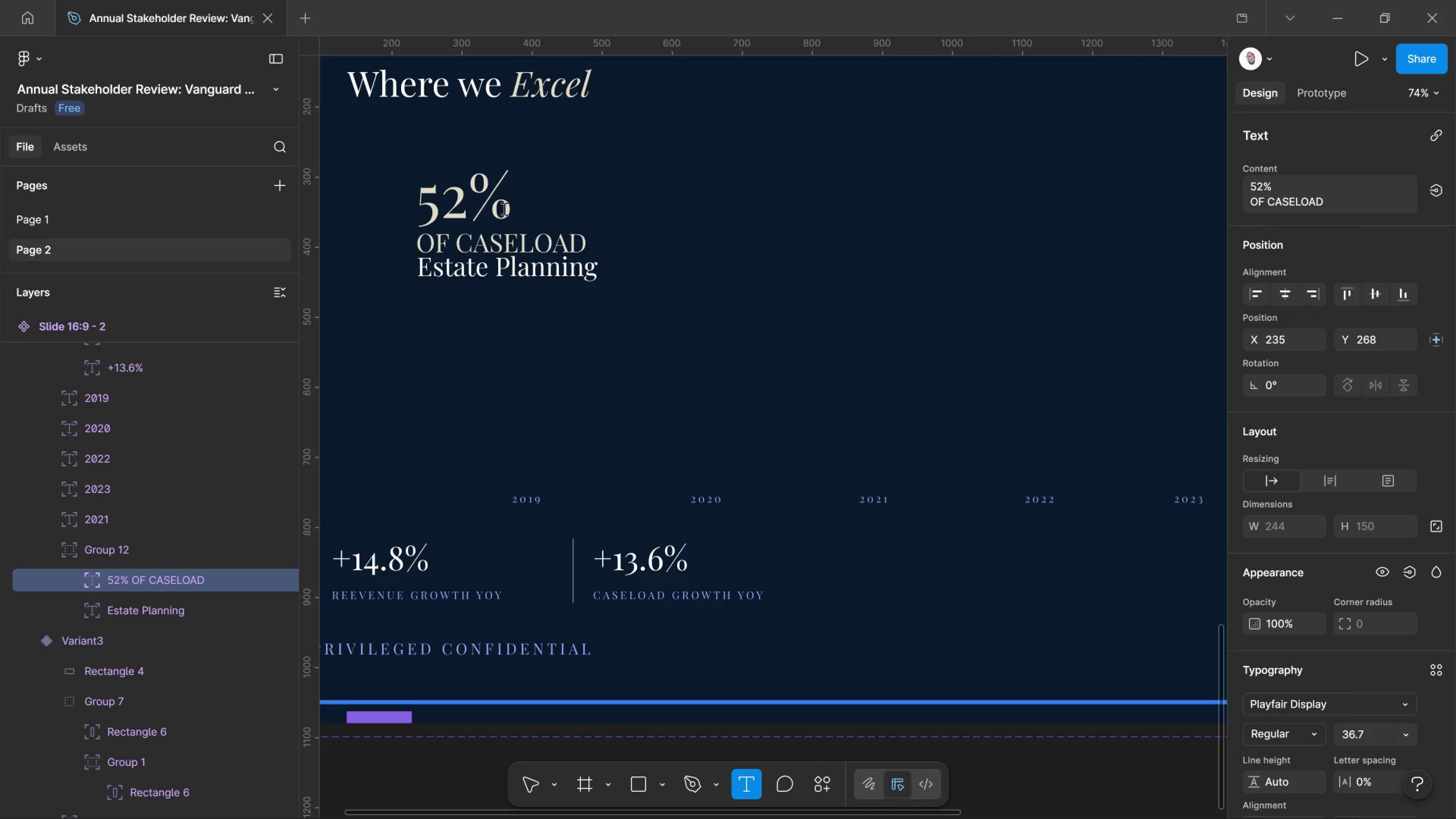 
key(Control+Shift+Comma)
 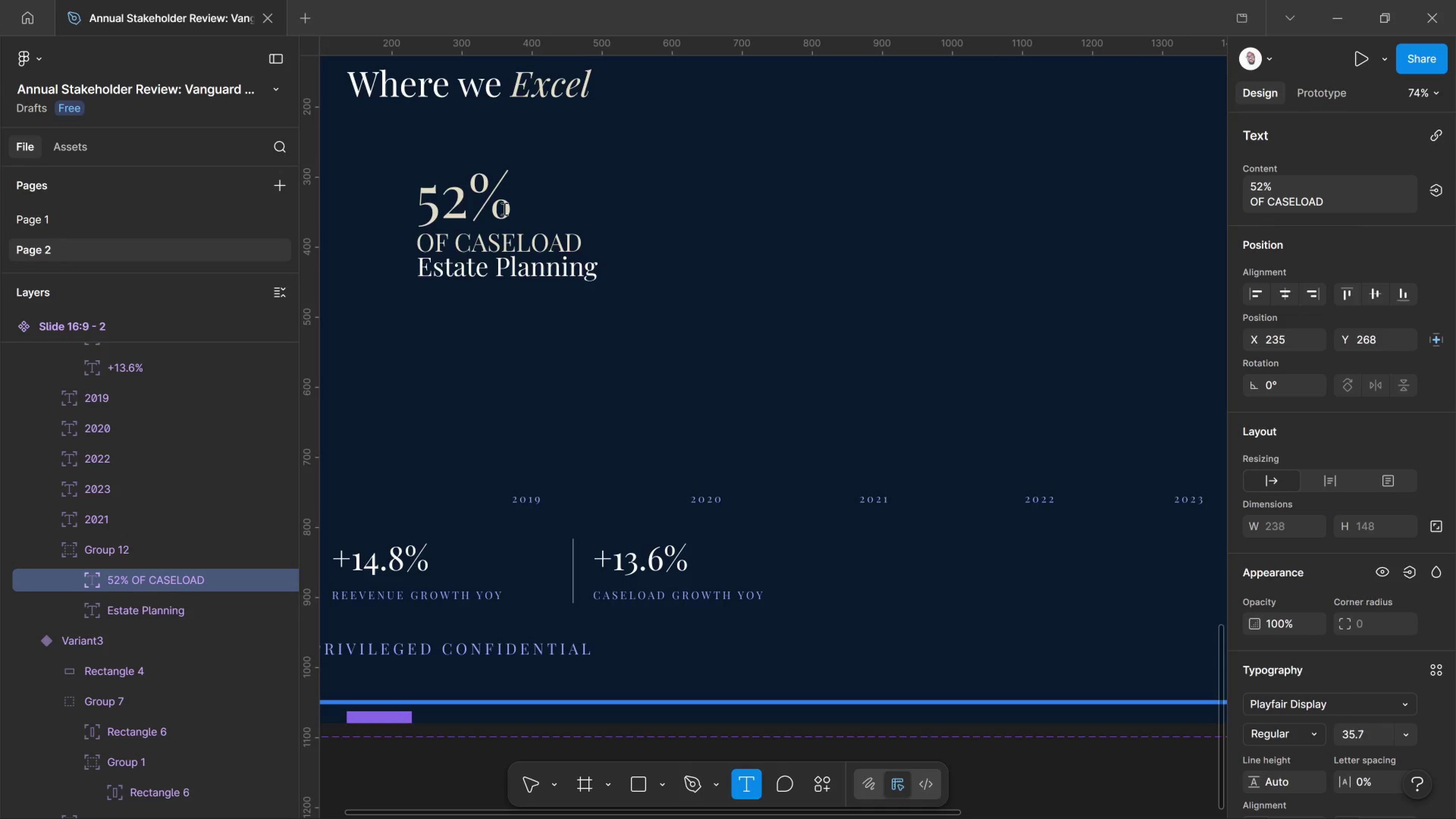 
key(Control+Shift+Comma)
 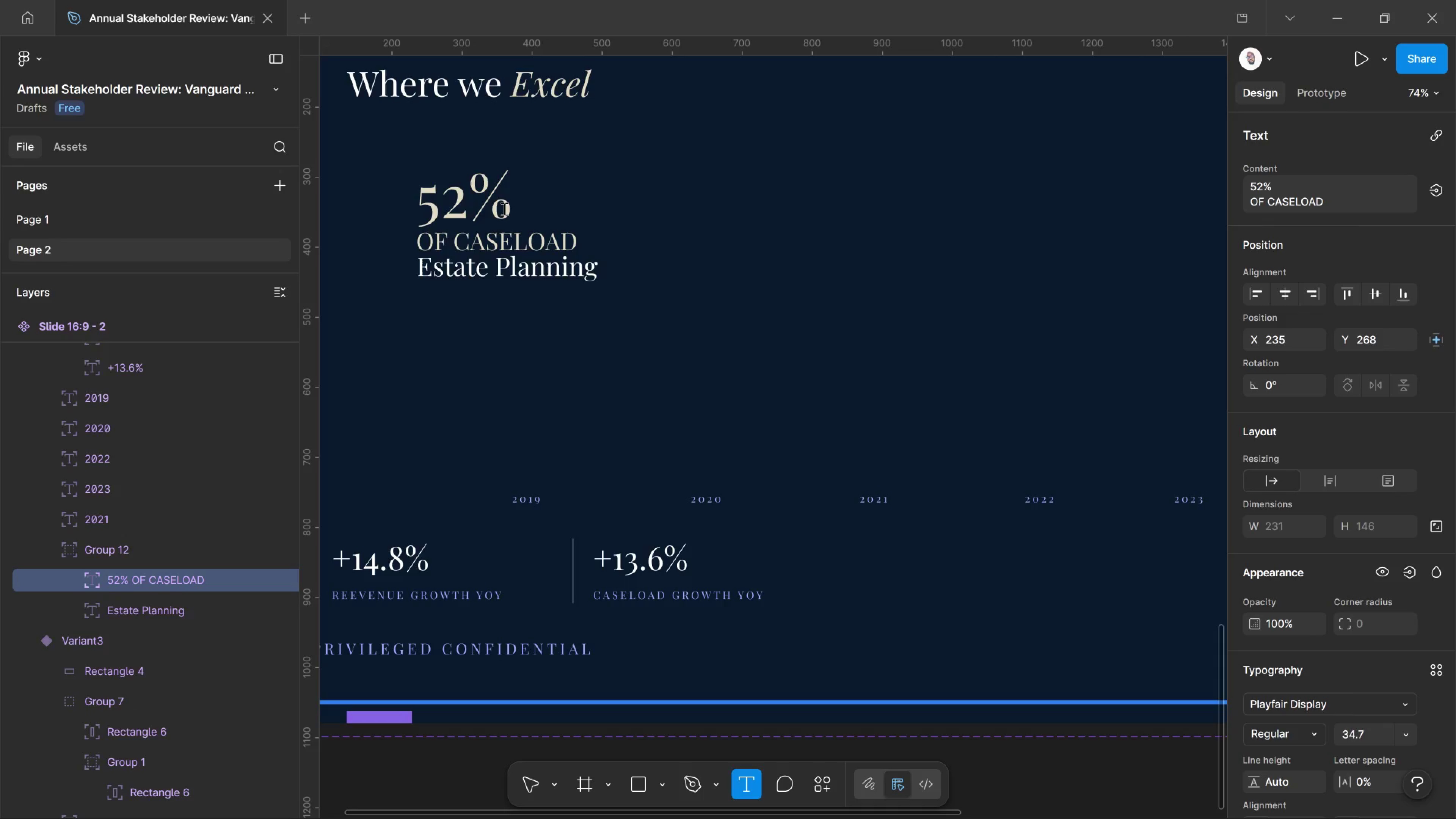 
key(Control+Shift+Comma)
 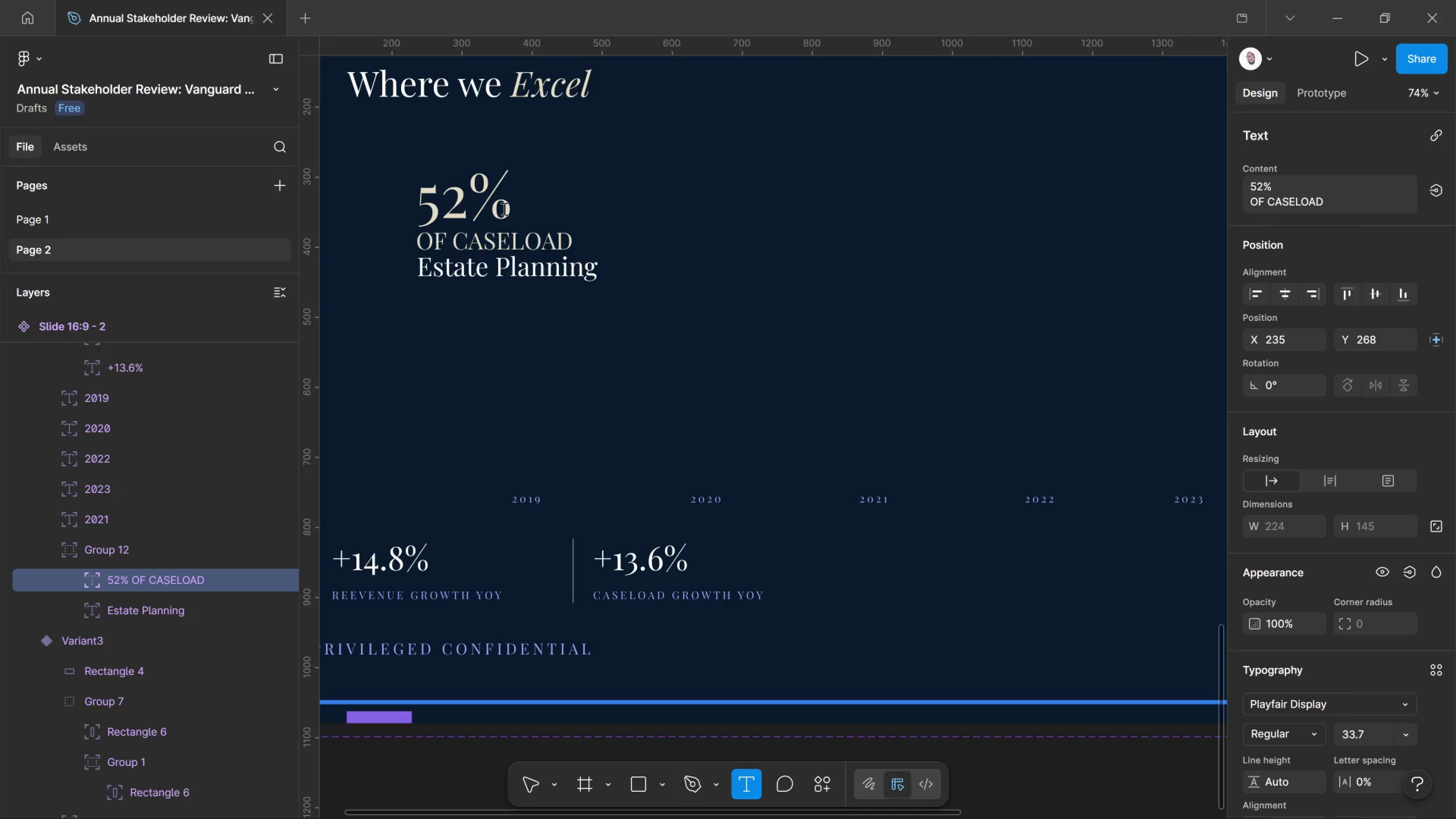 
key(Control+Shift+Comma)
 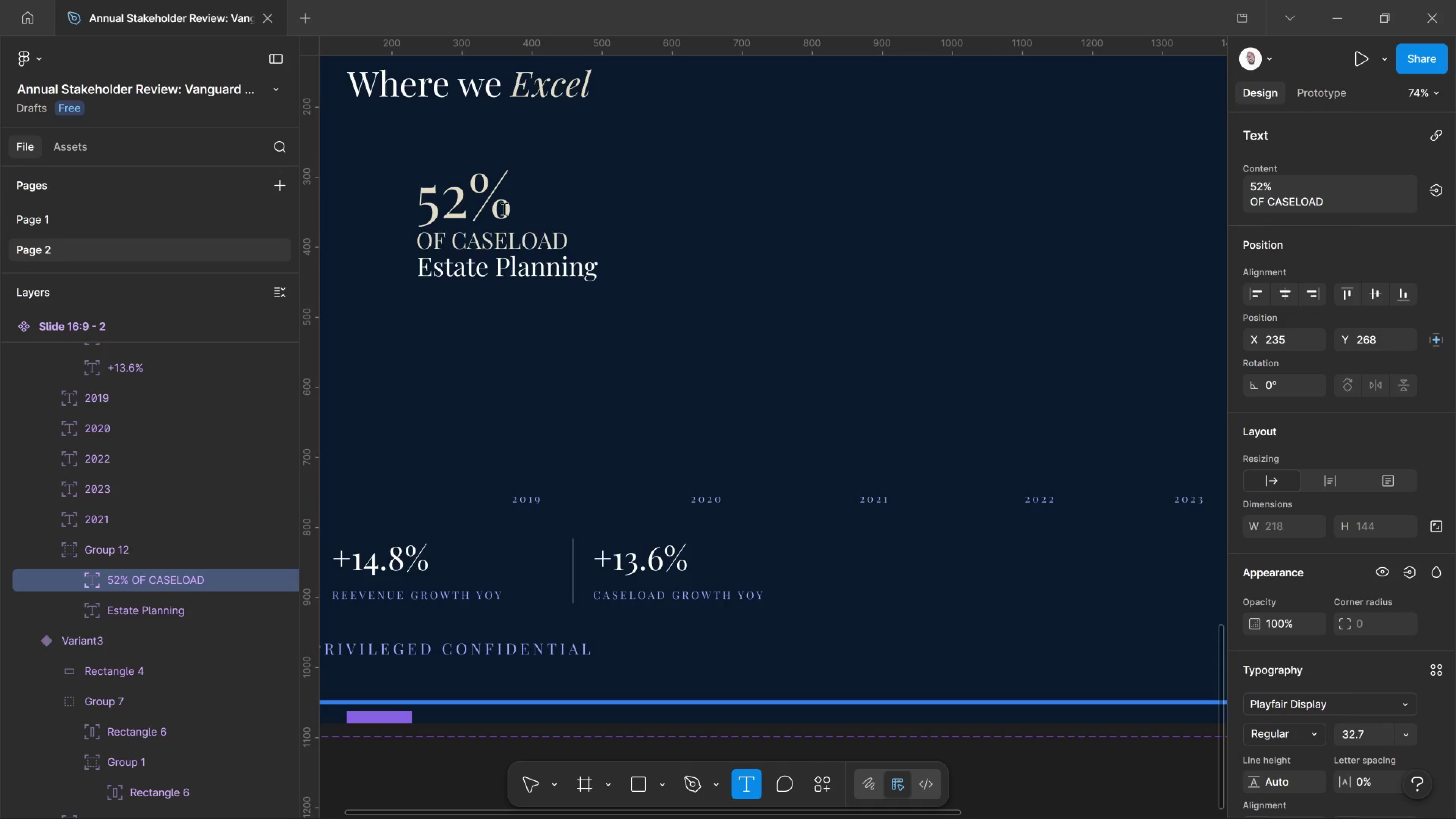 
key(Control+Shift+Comma)
 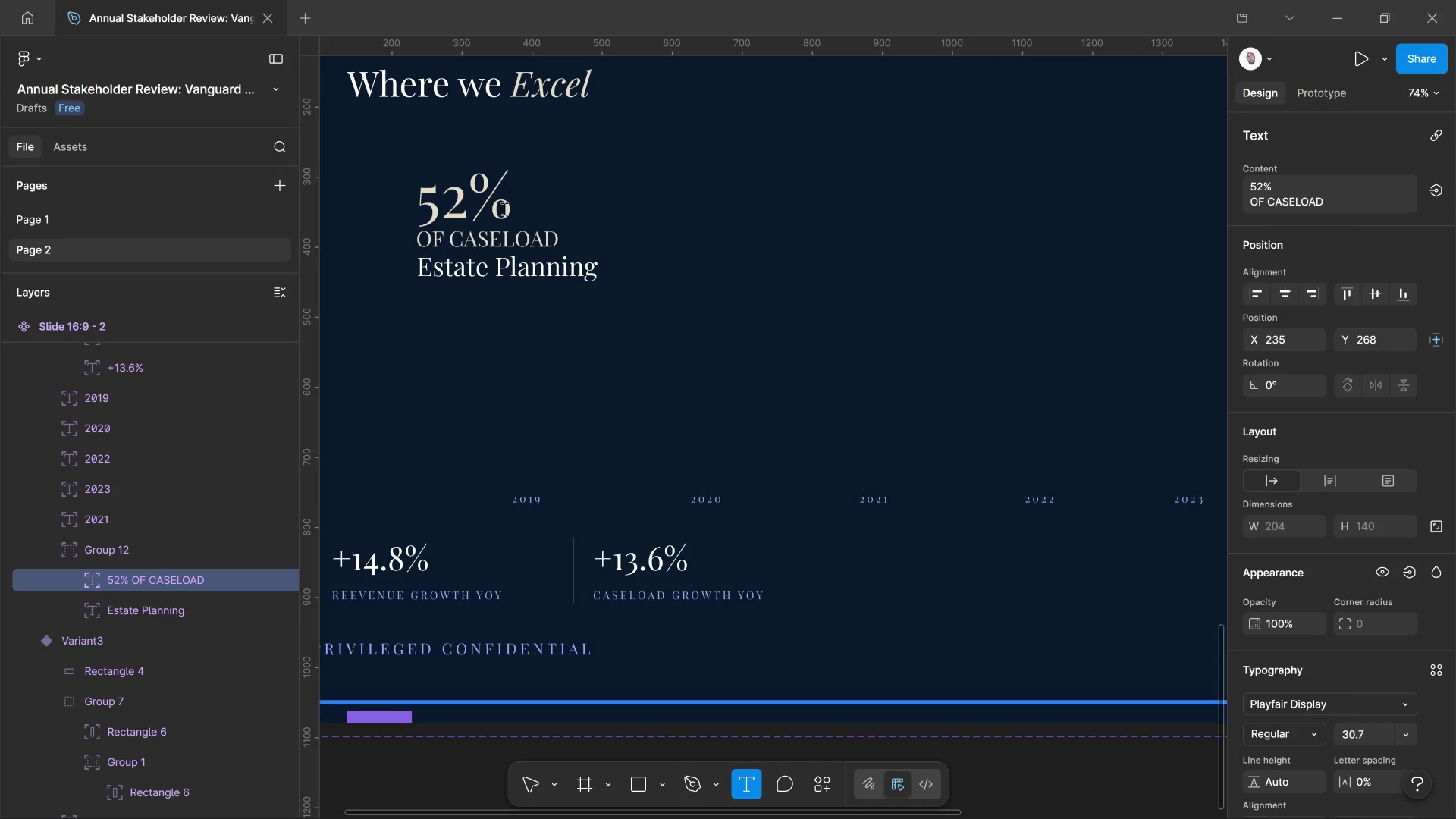 
key(Control+Shift+Comma)
 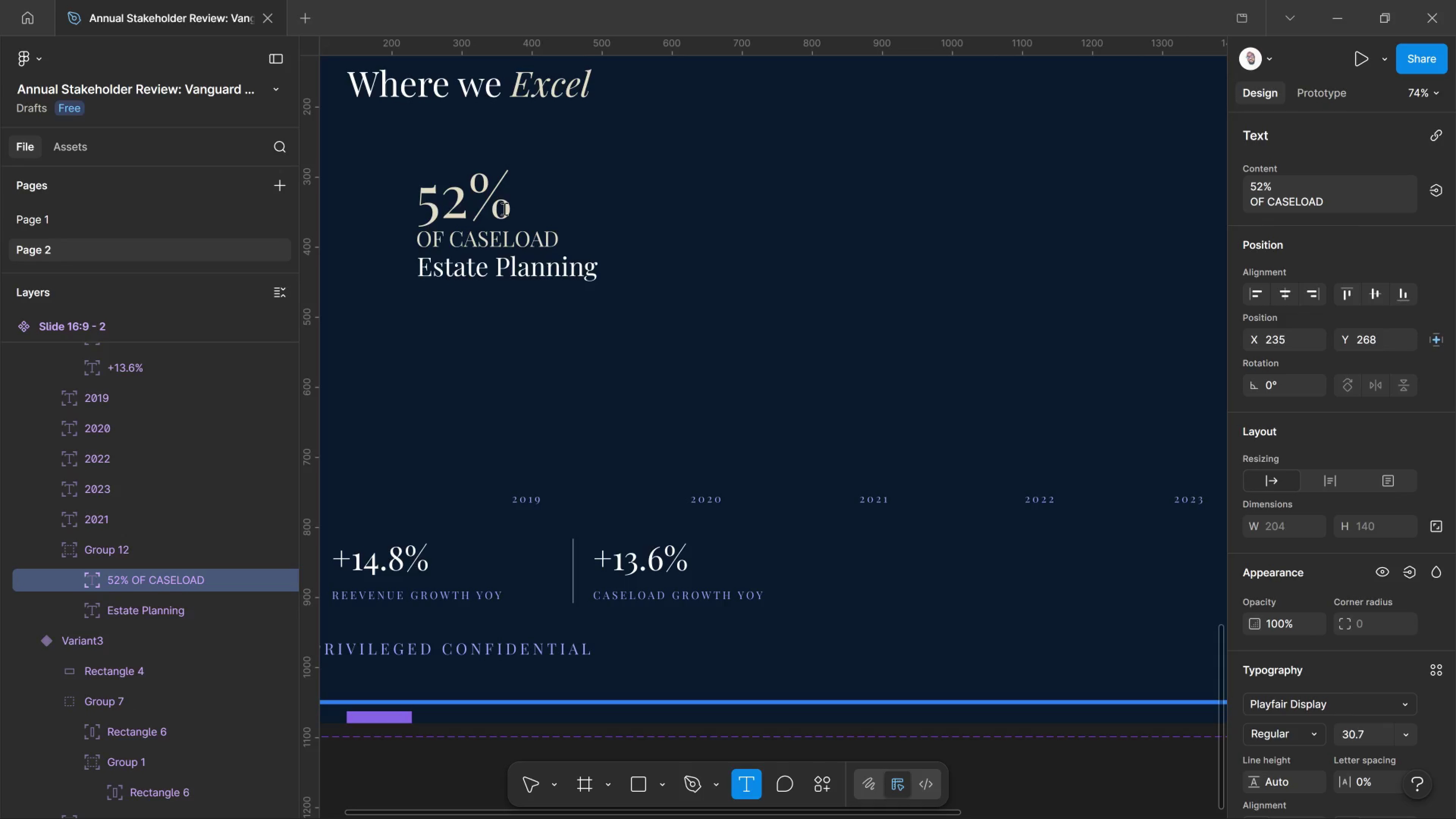 
key(Control+Shift+Comma)
 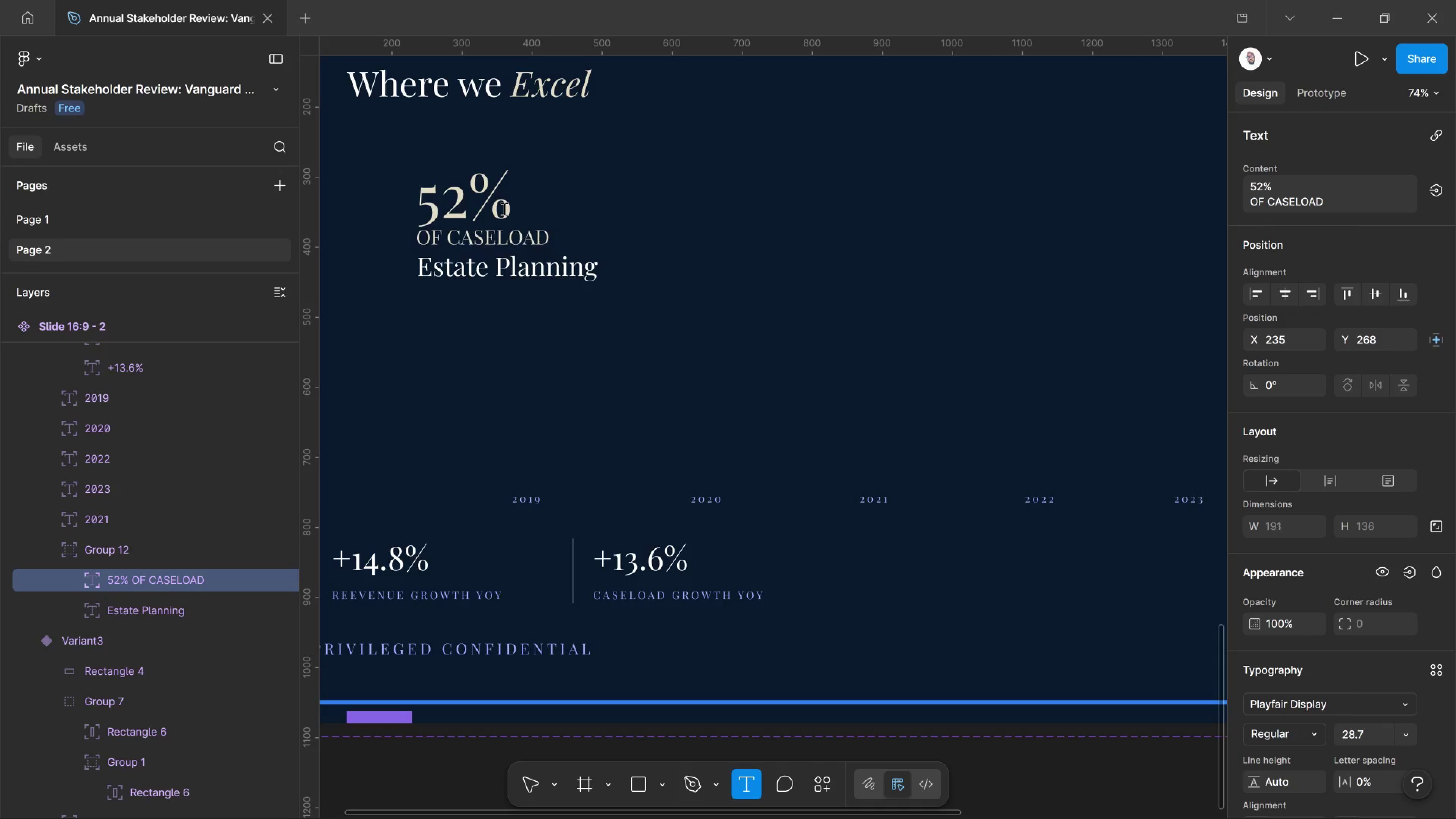 
key(Control+Shift+Comma)
 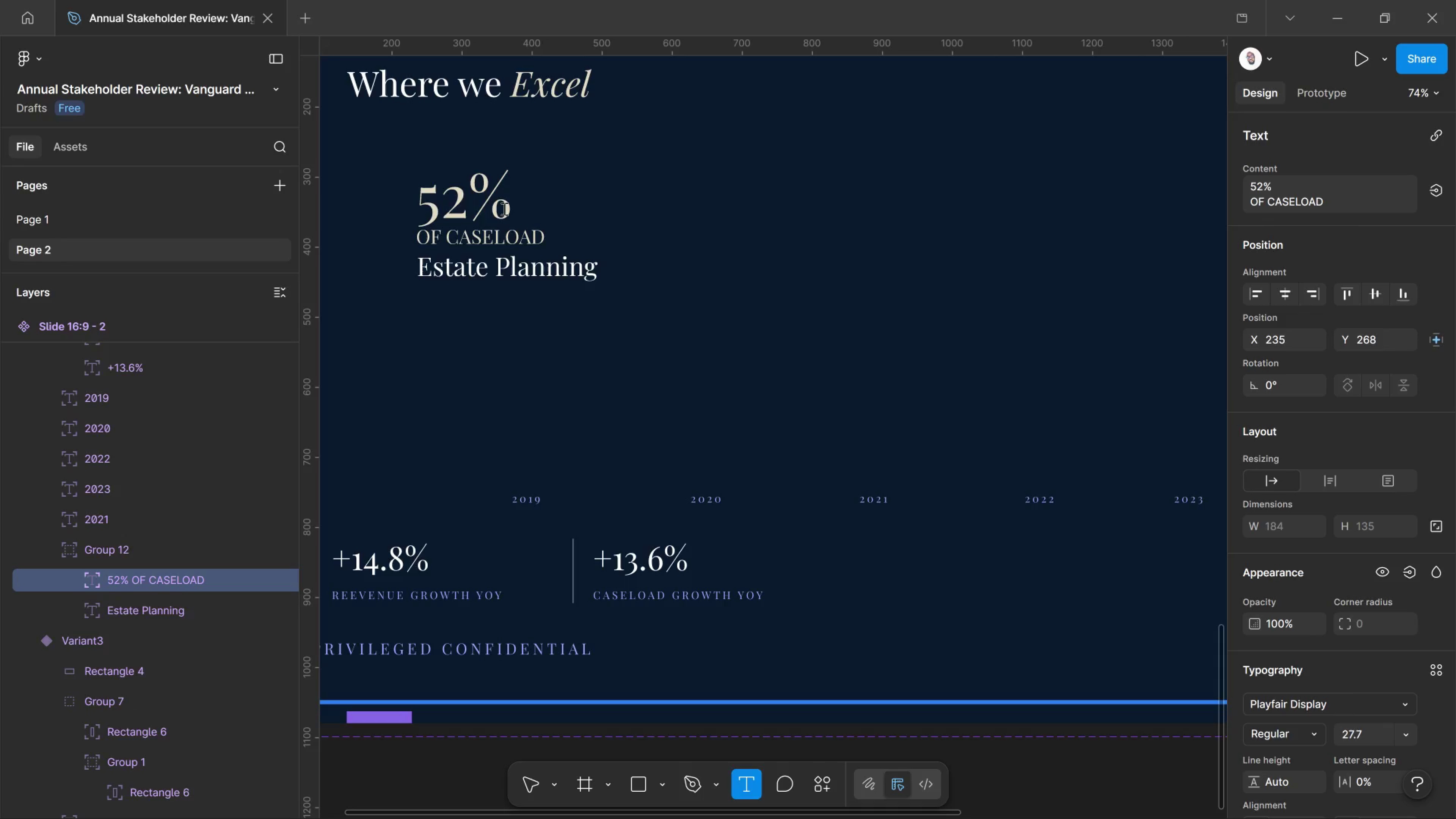 
key(Control+Shift+Comma)
 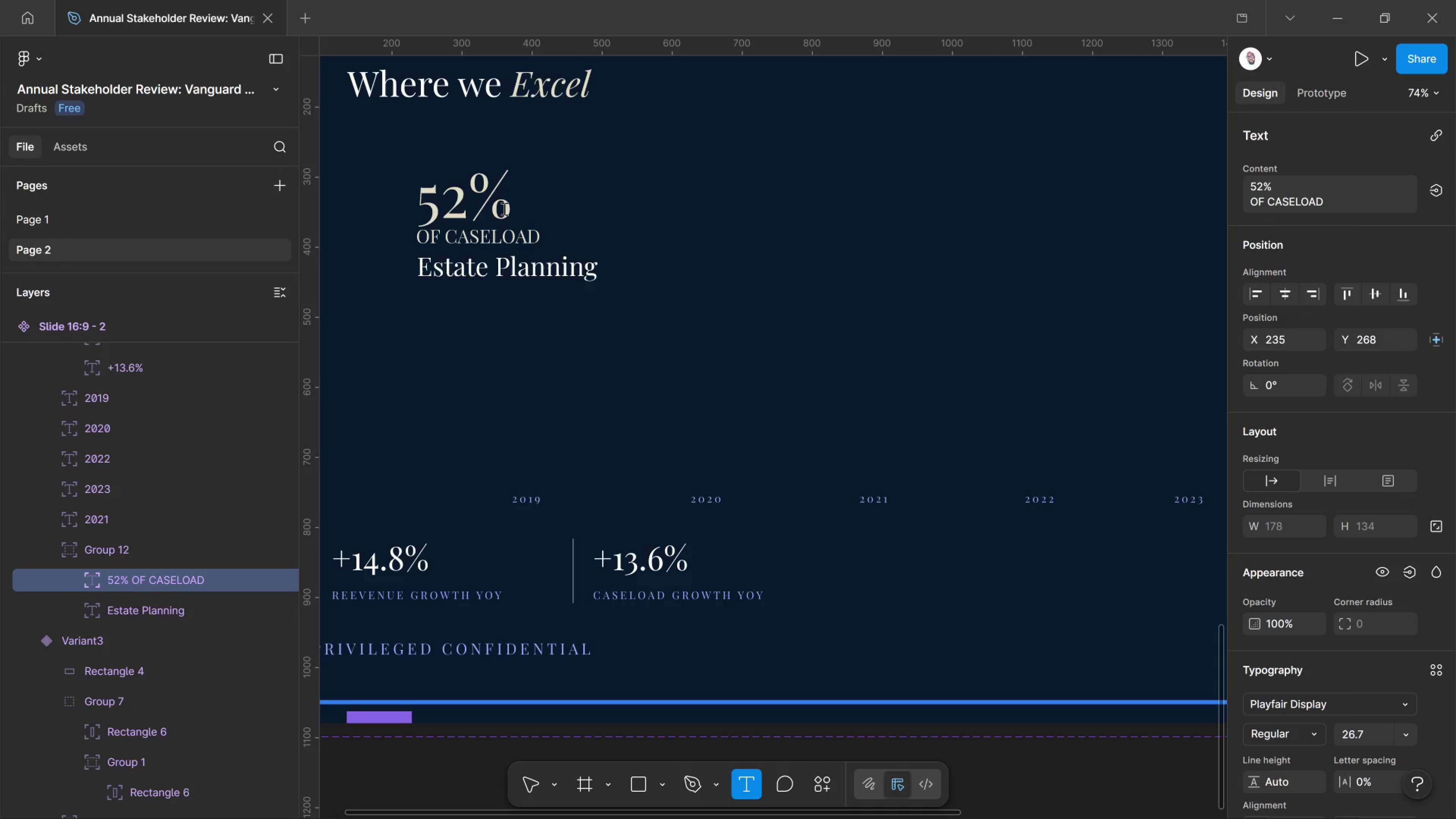 
key(Control+Shift+Comma)
 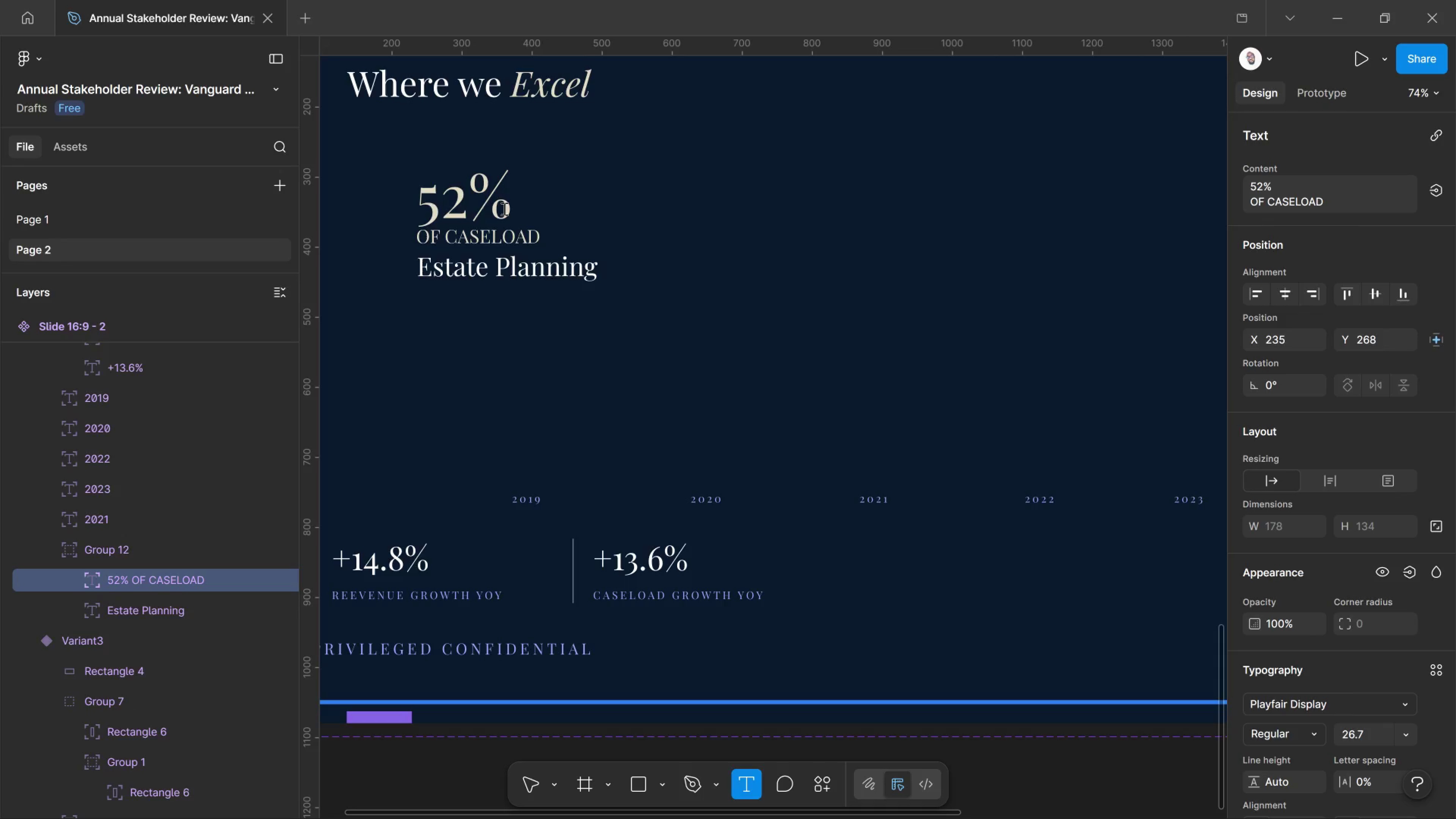 
key(Control+Shift+Comma)
 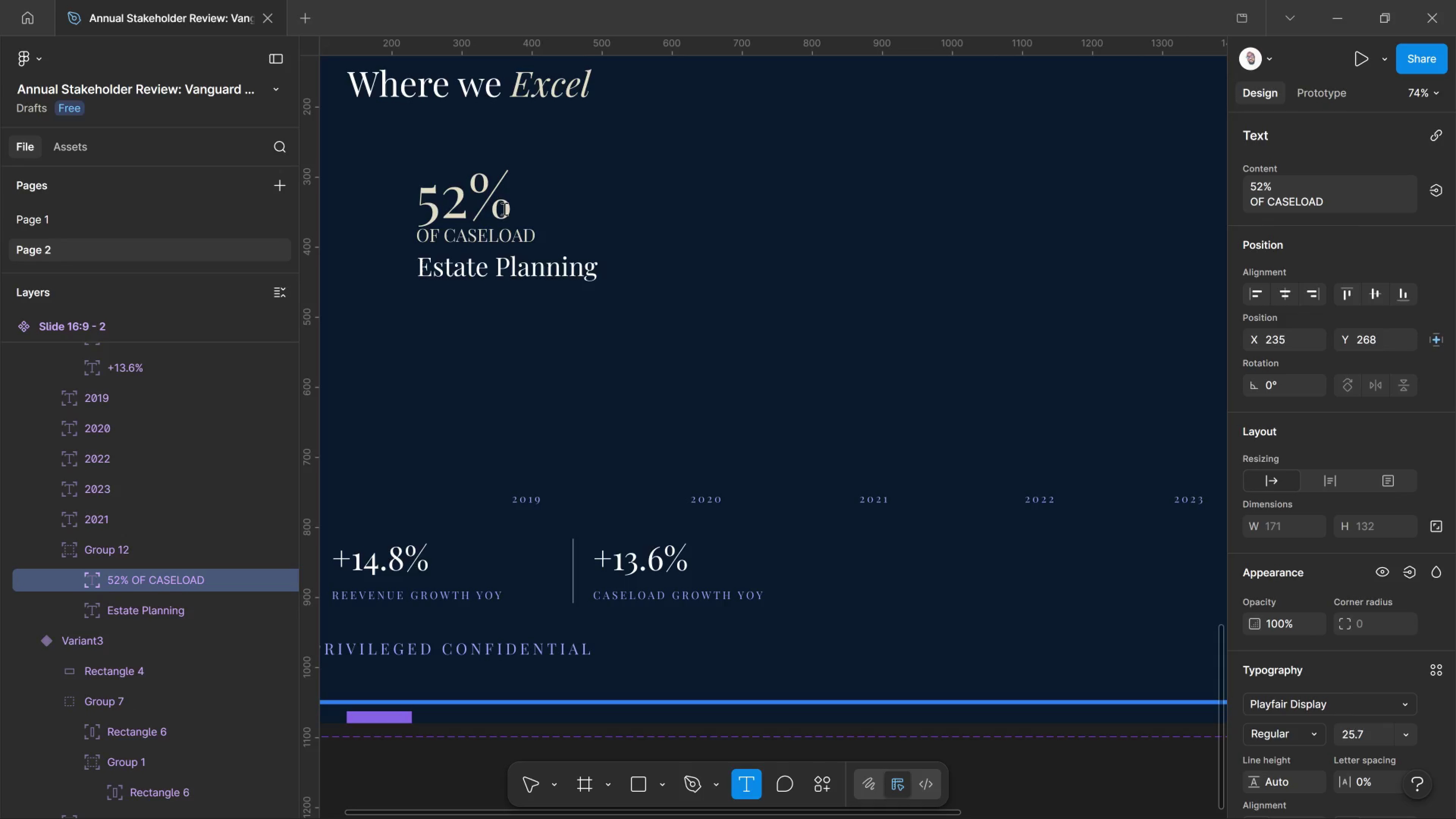 
key(Control+Shift+Comma)
 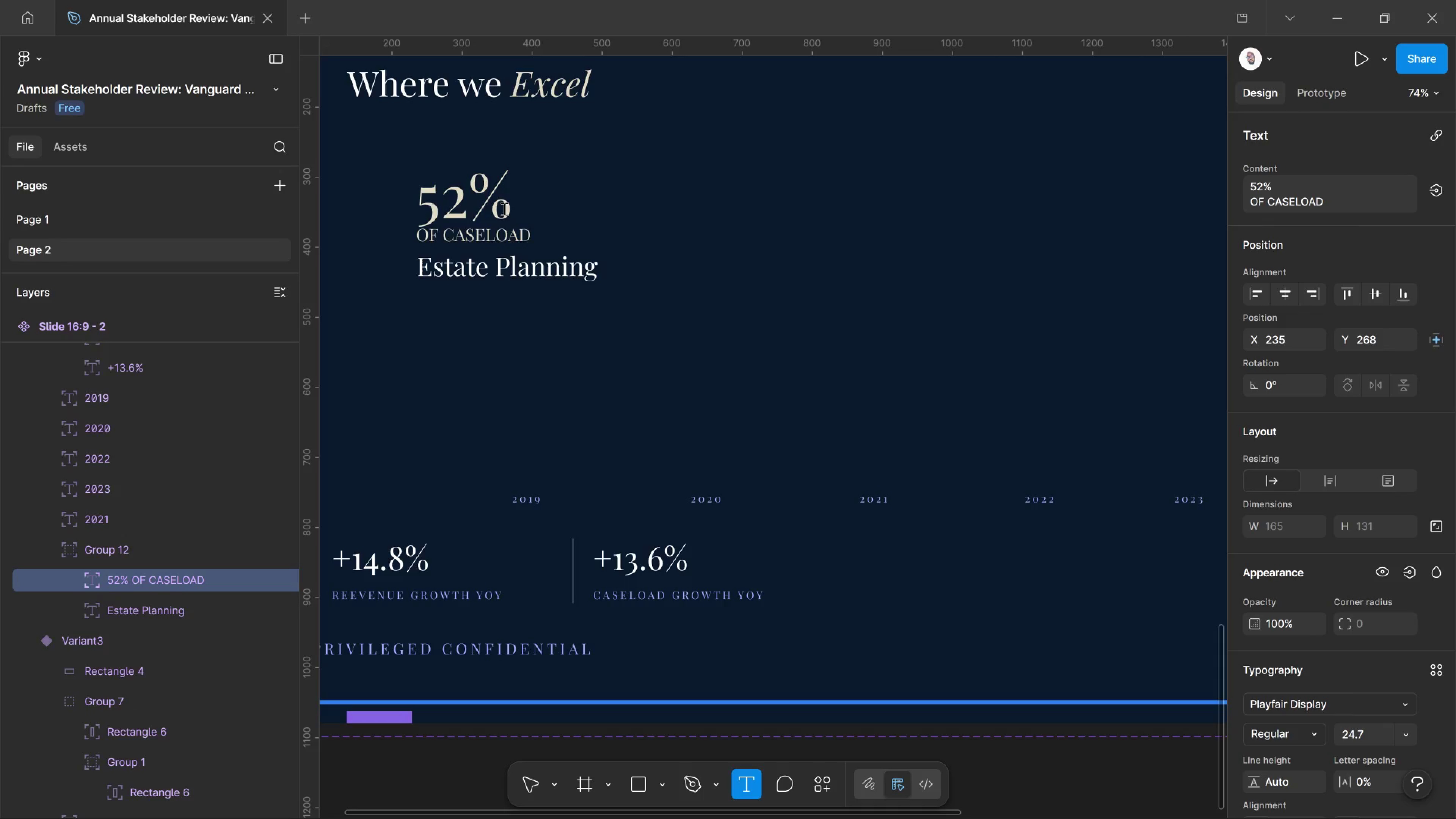 
key(Control+Shift+Comma)
 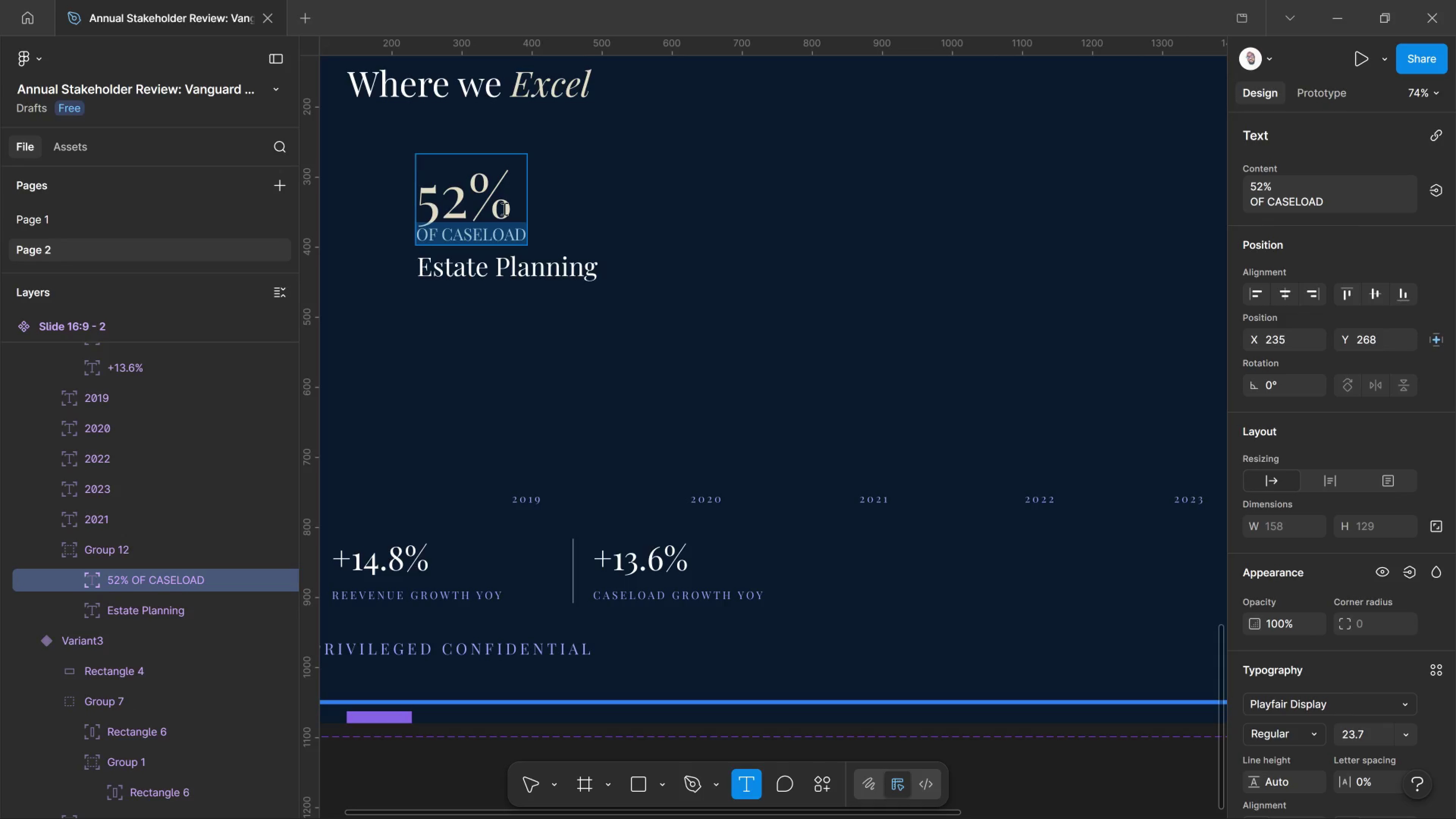 
key(Control+Shift+Comma)
 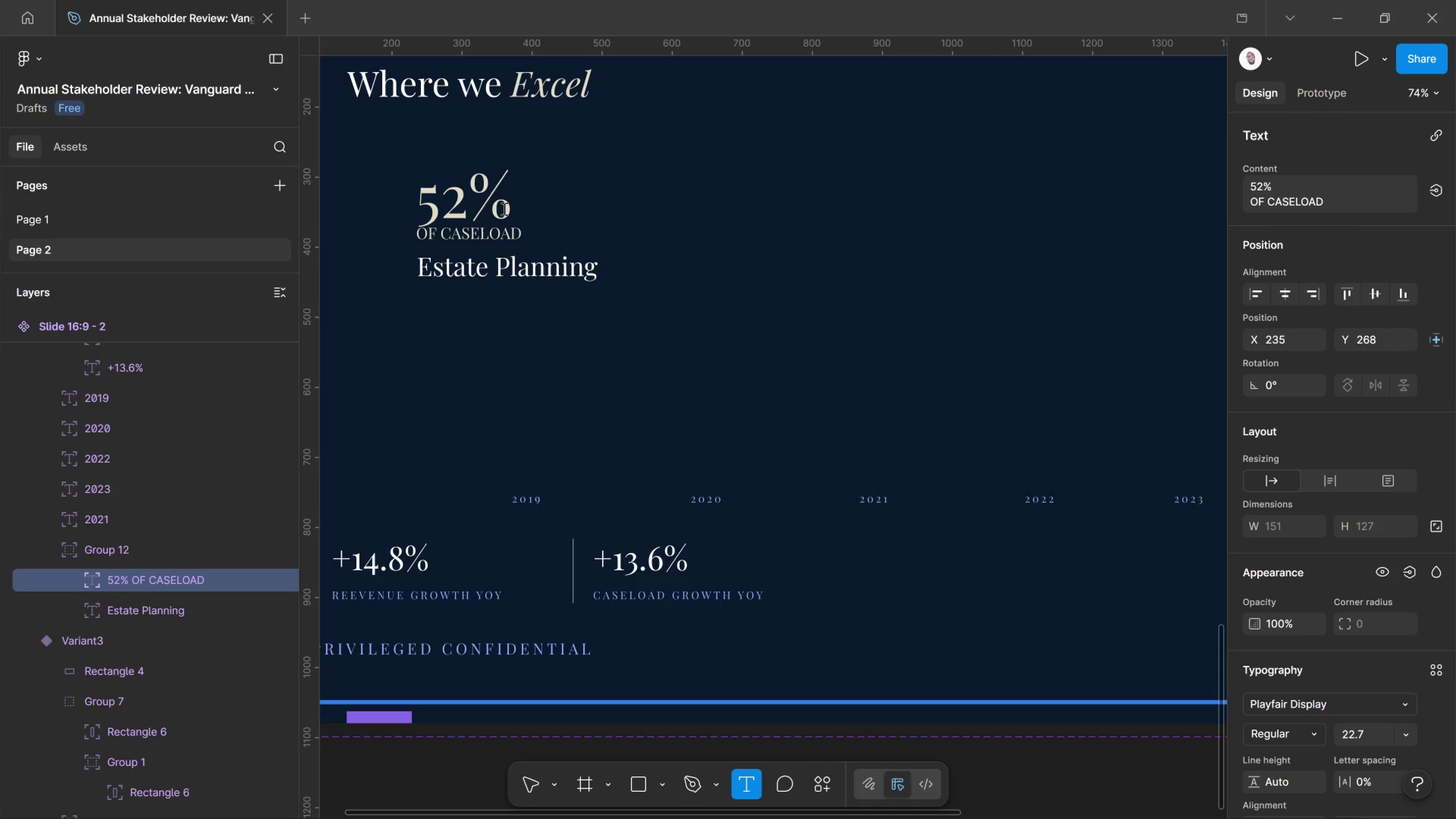 
key(Control+Shift+Period)
 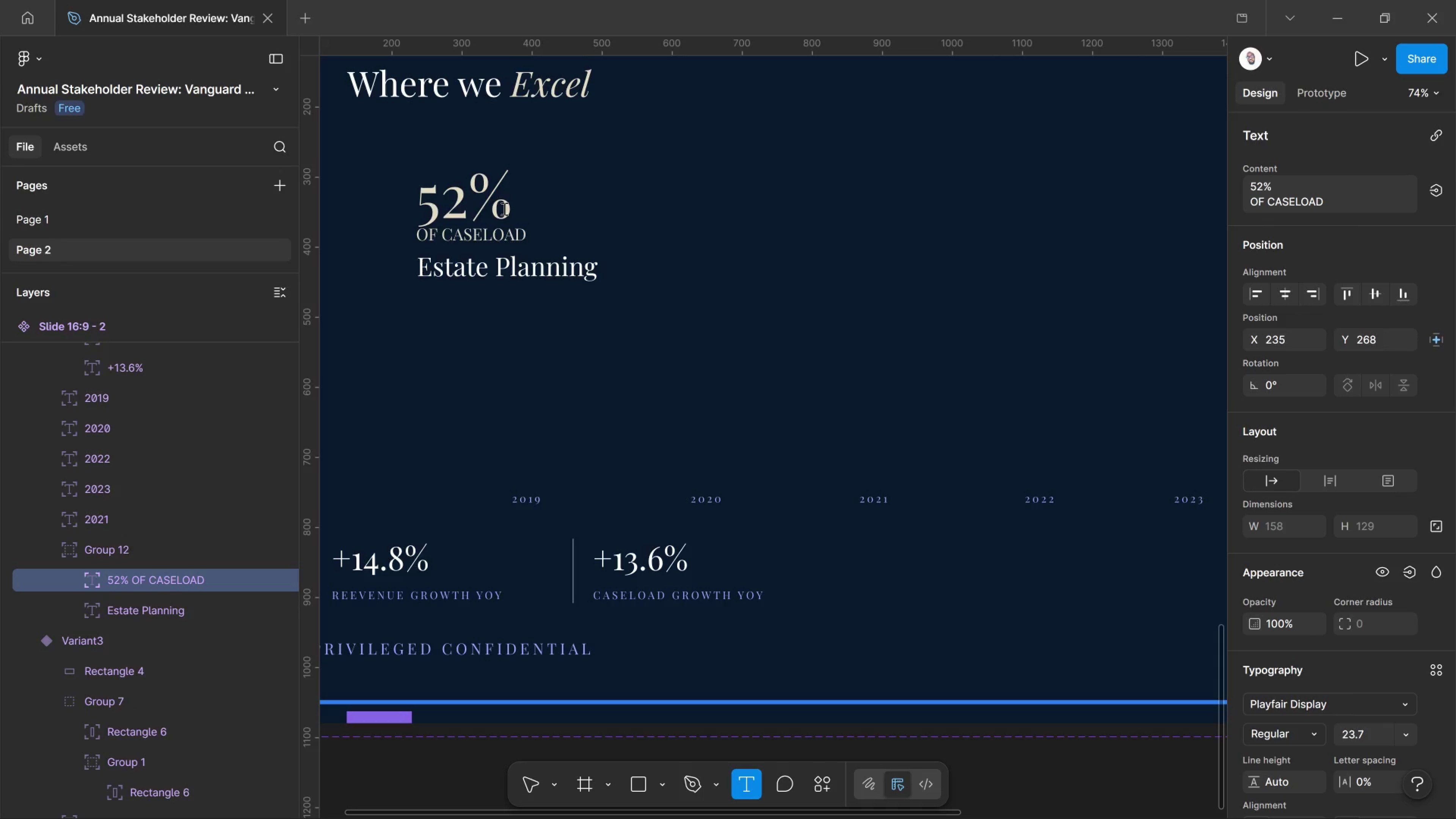 
key(Control+Shift+Period)
 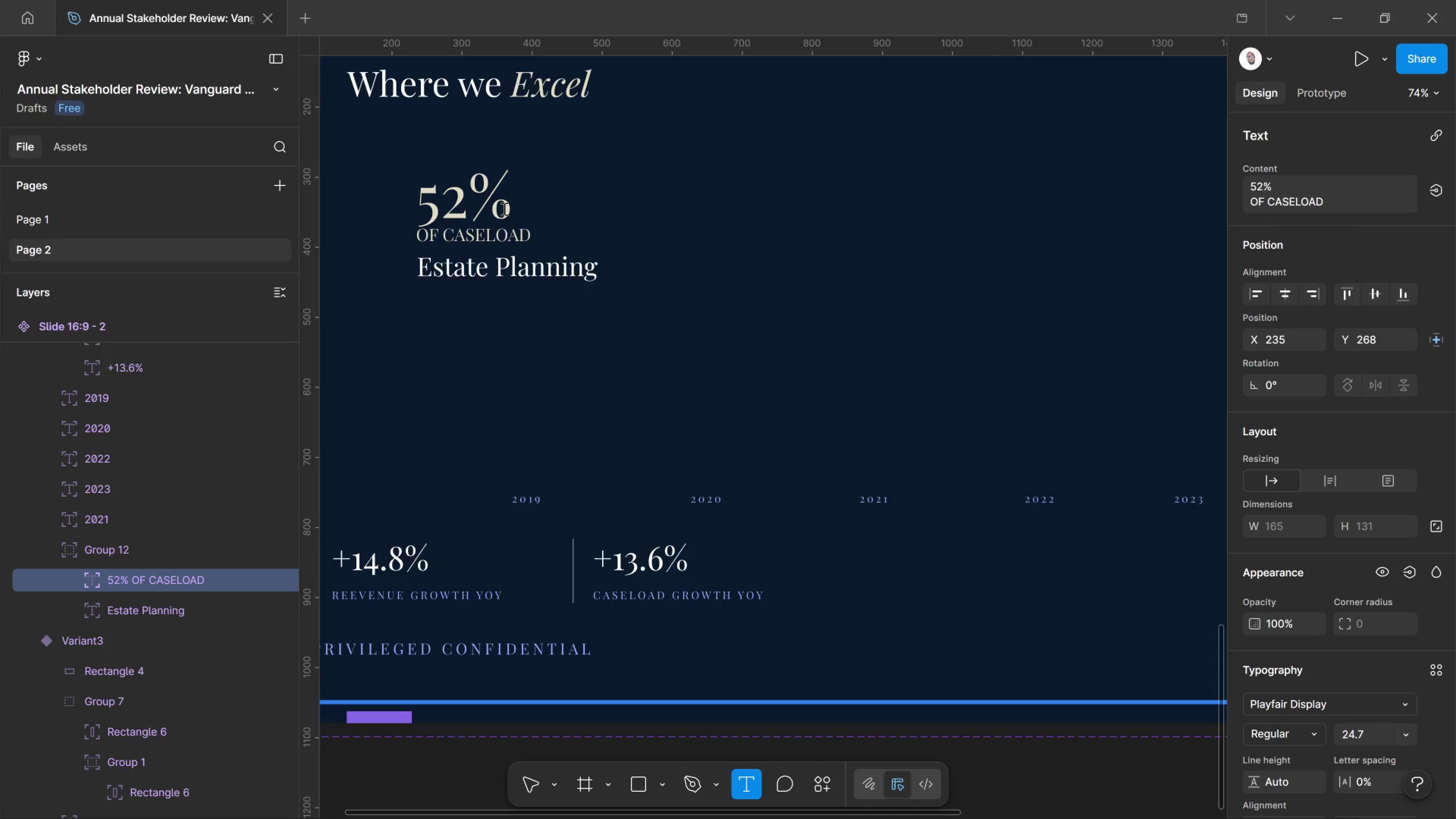 
key(Control+Shift+Period)
 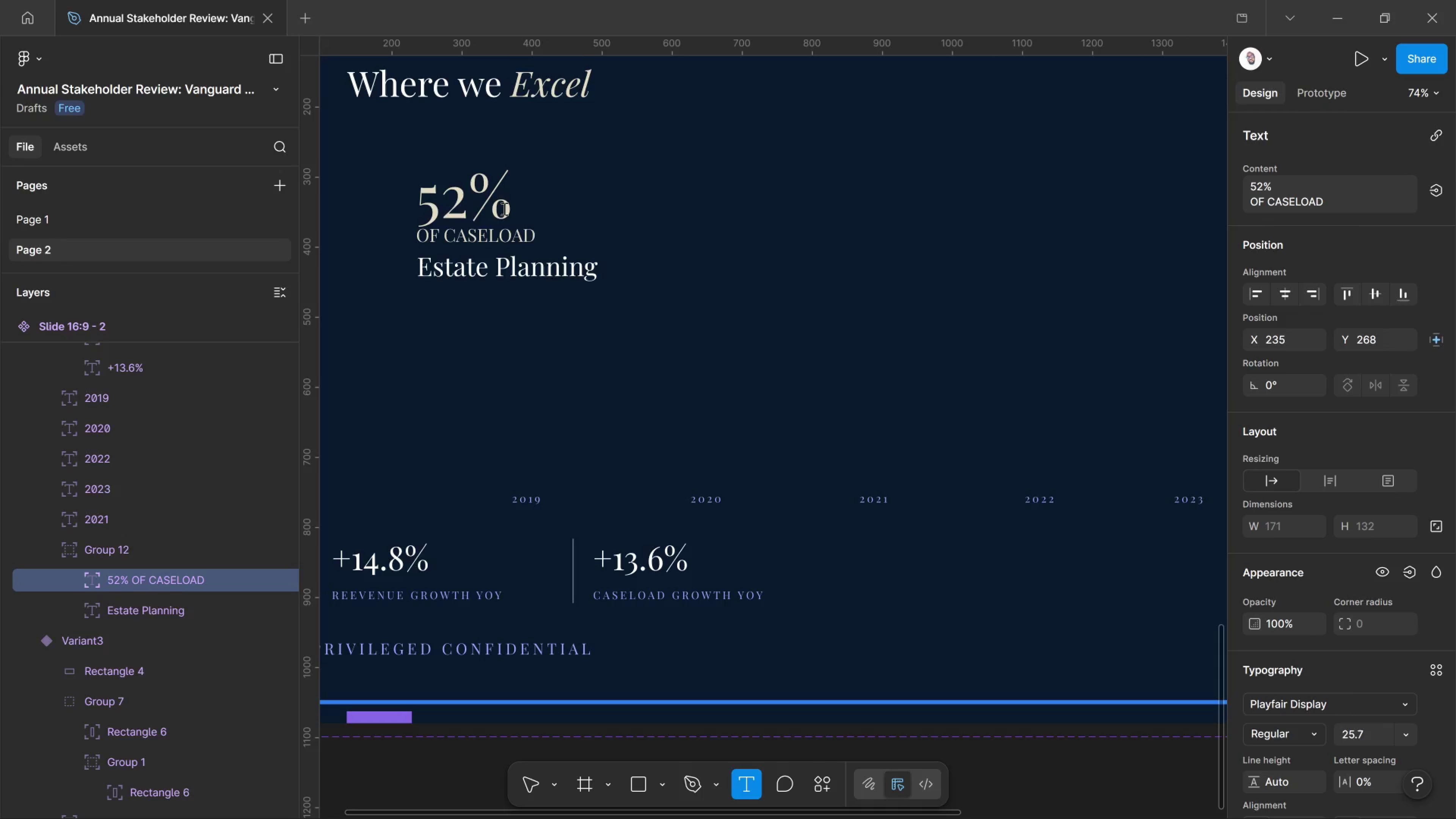 
key(Control+Shift+Period)
 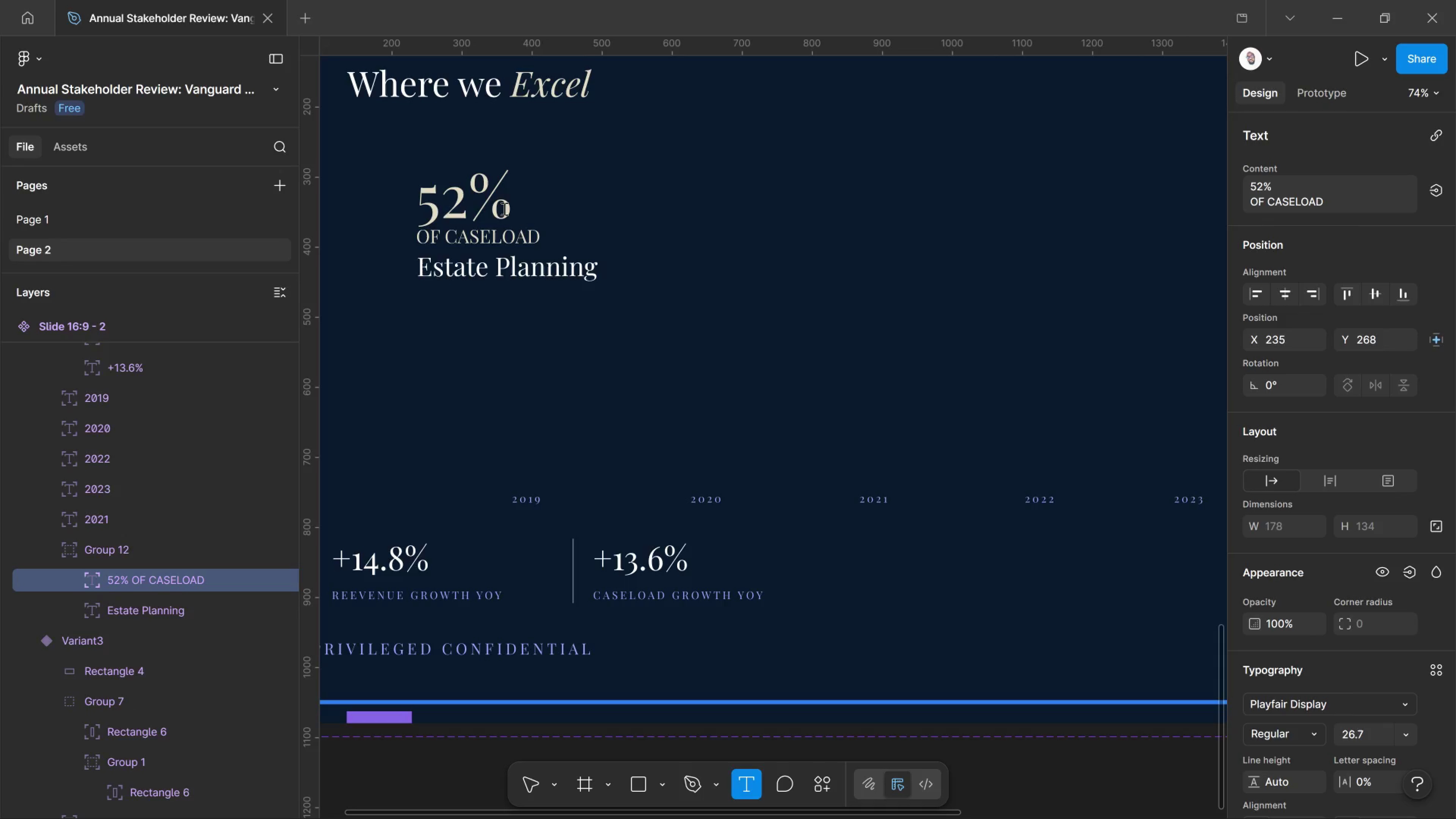 
key(Control+Shift+Period)
 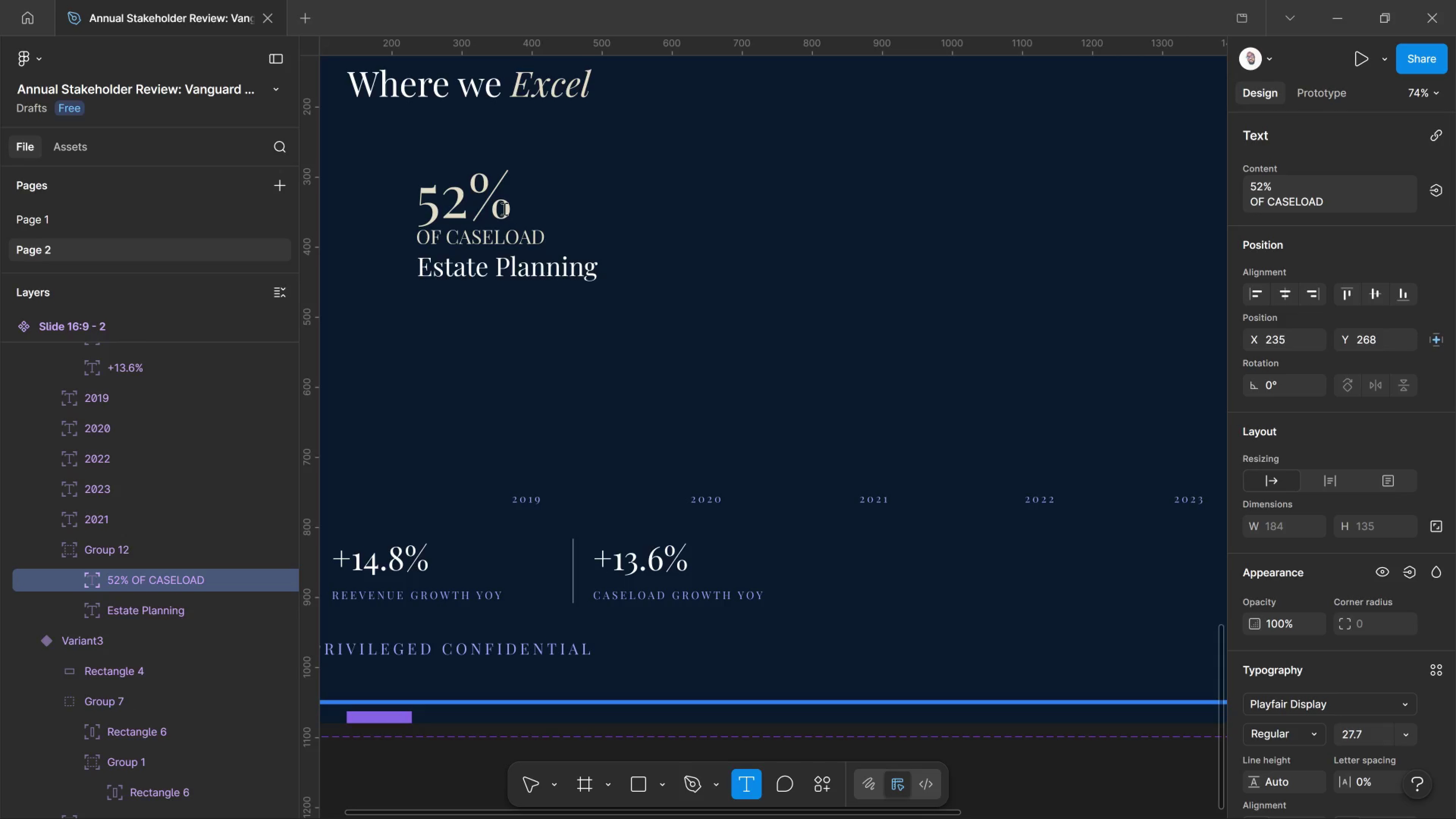 
key(Control+Shift+Period)
 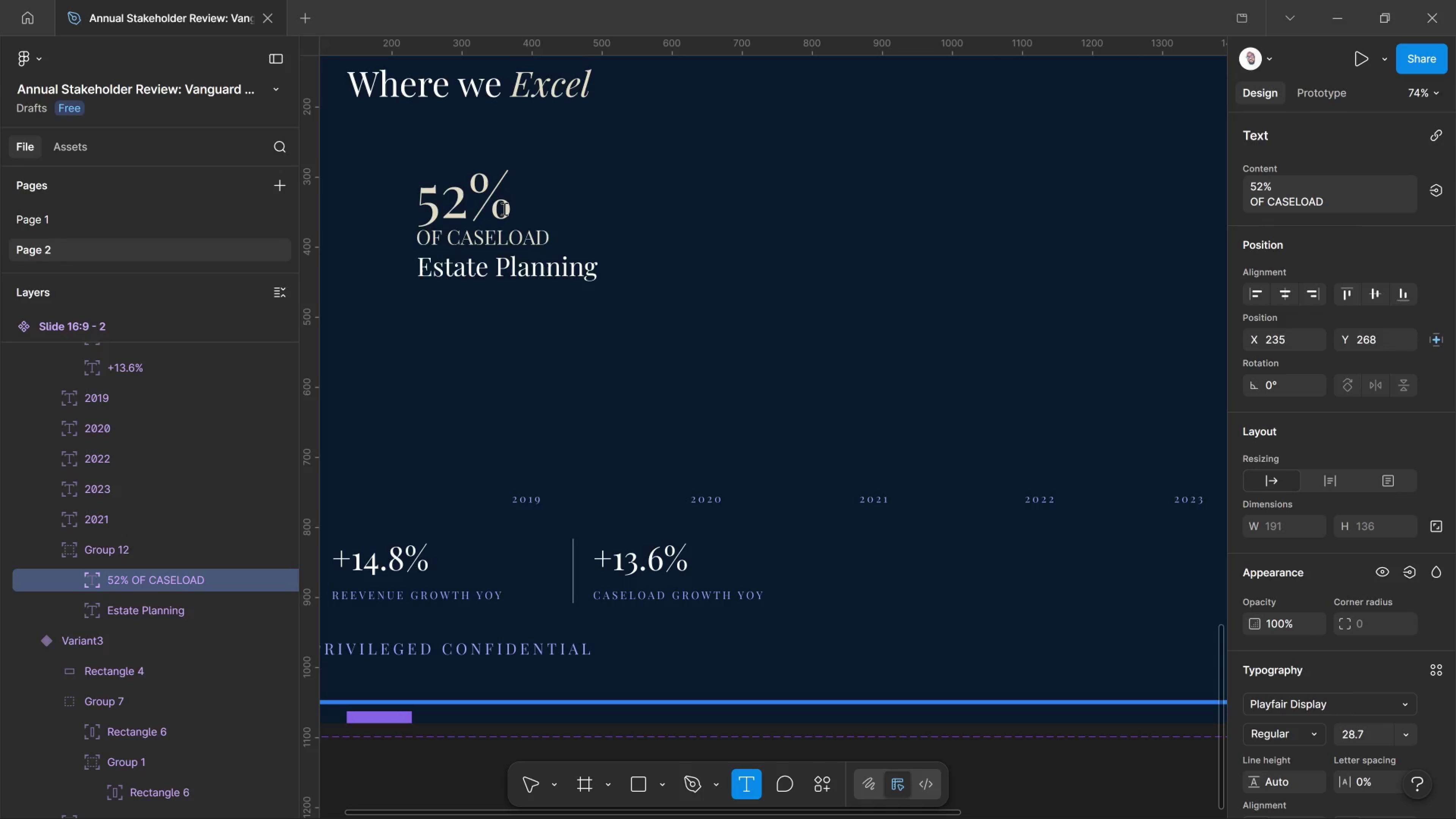 
key(Control+Shift+Period)
 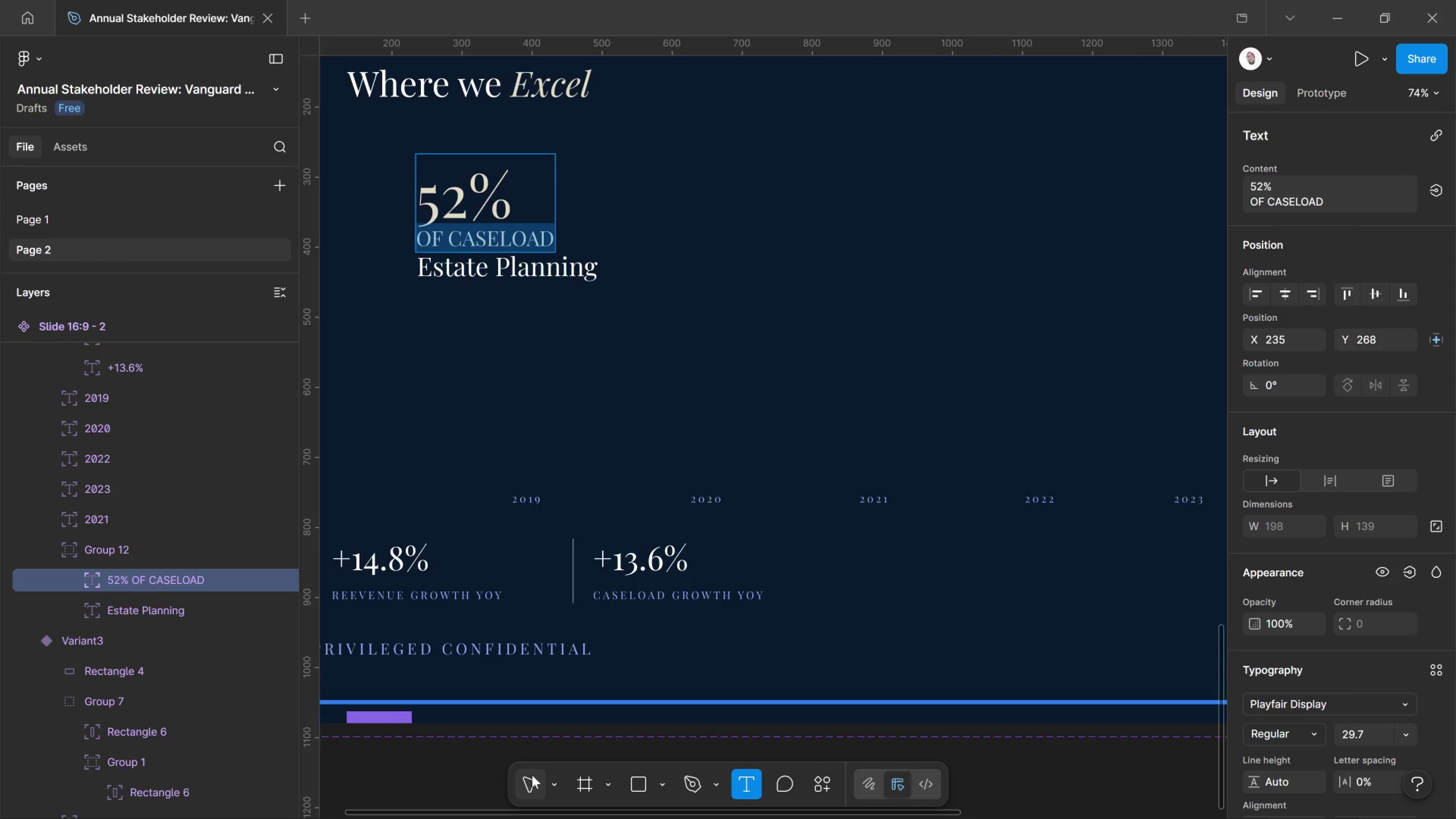 
wait(13.61)
 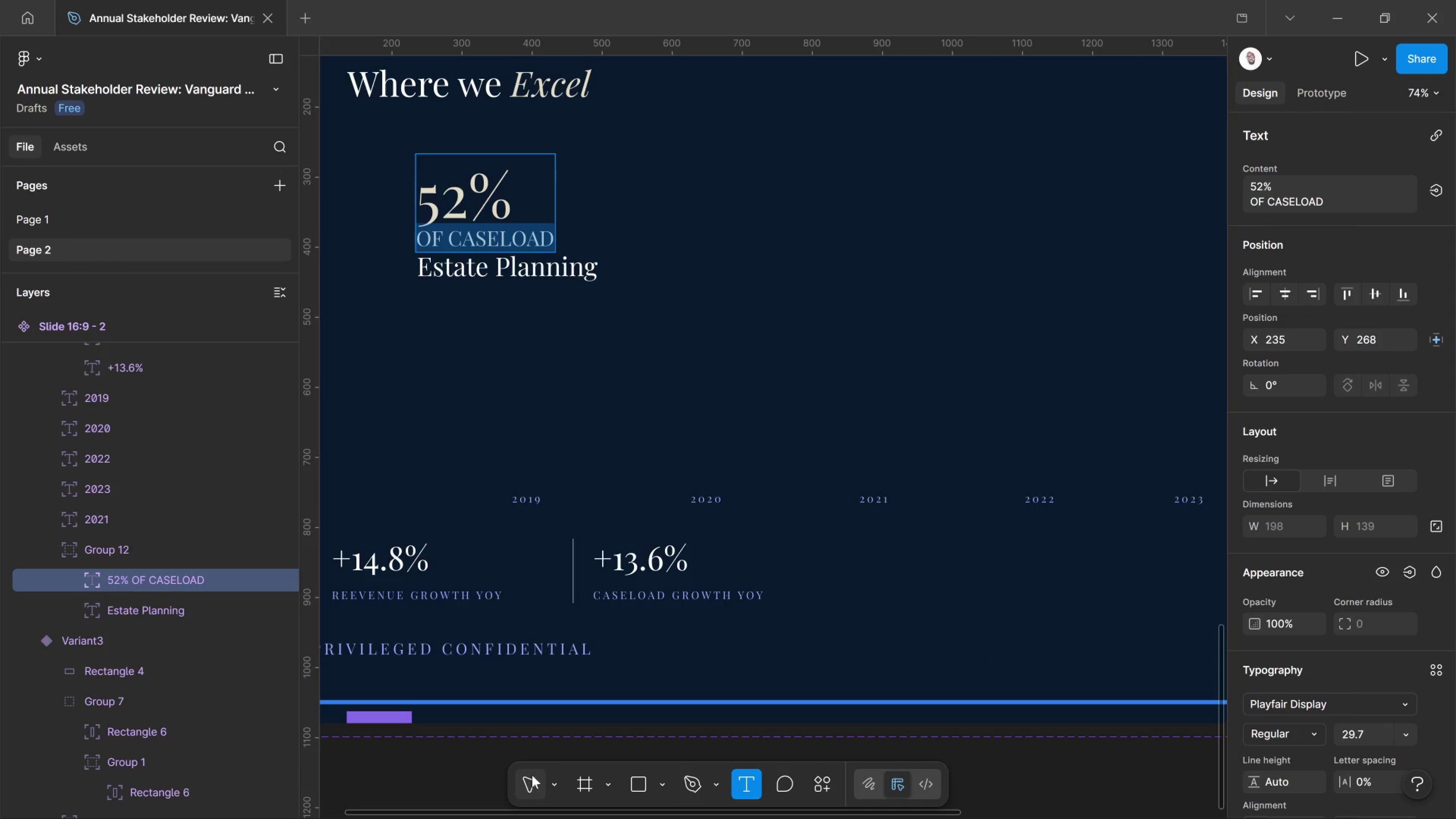 
left_click_drag(start_coordinate=[1257, 620], to_coordinate=[731, 440])
 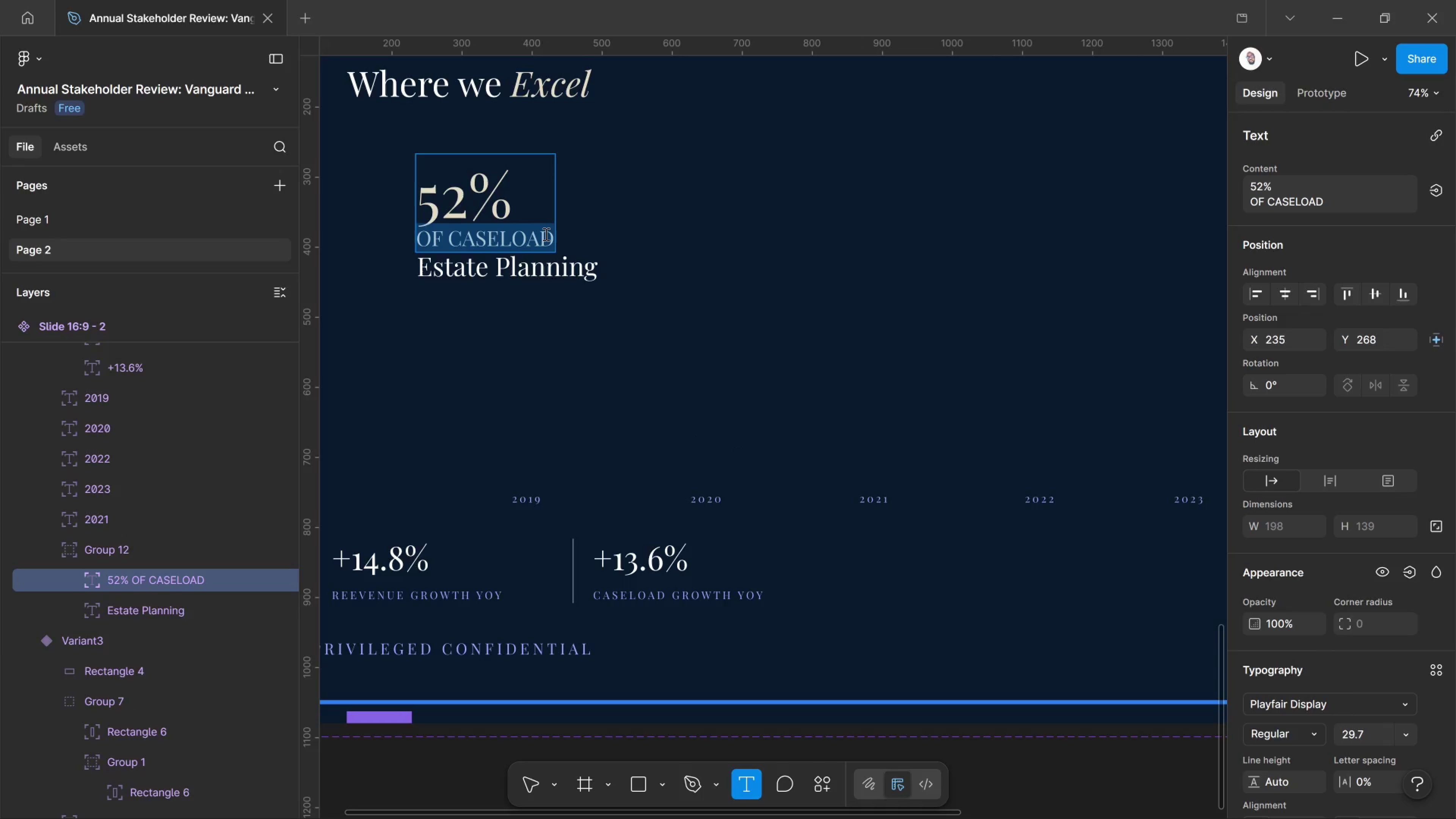 
left_click_drag(start_coordinate=[545, 234], to_coordinate=[499, 228])
 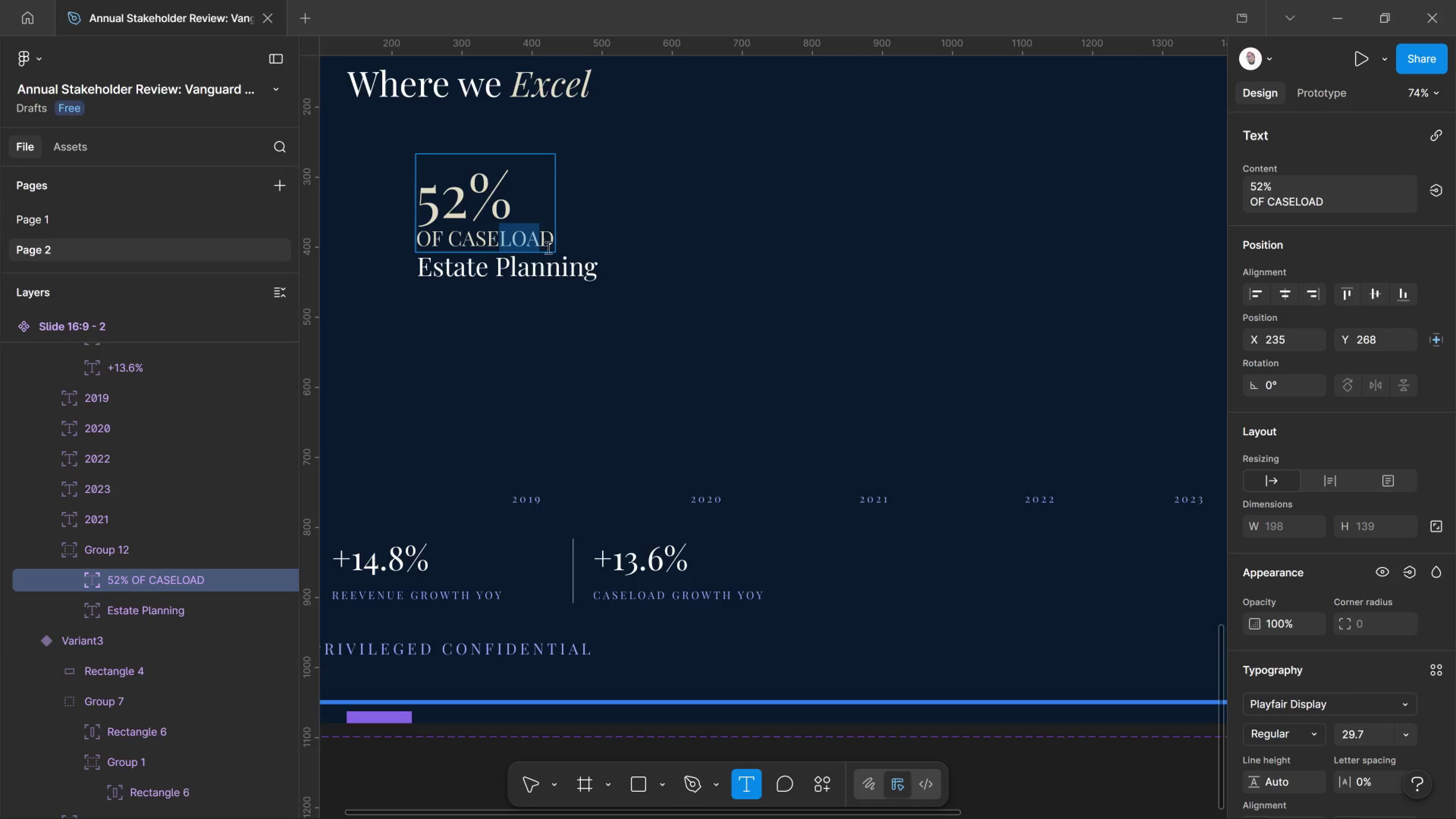 
left_click_drag(start_coordinate=[550, 245], to_coordinate=[354, 213])
 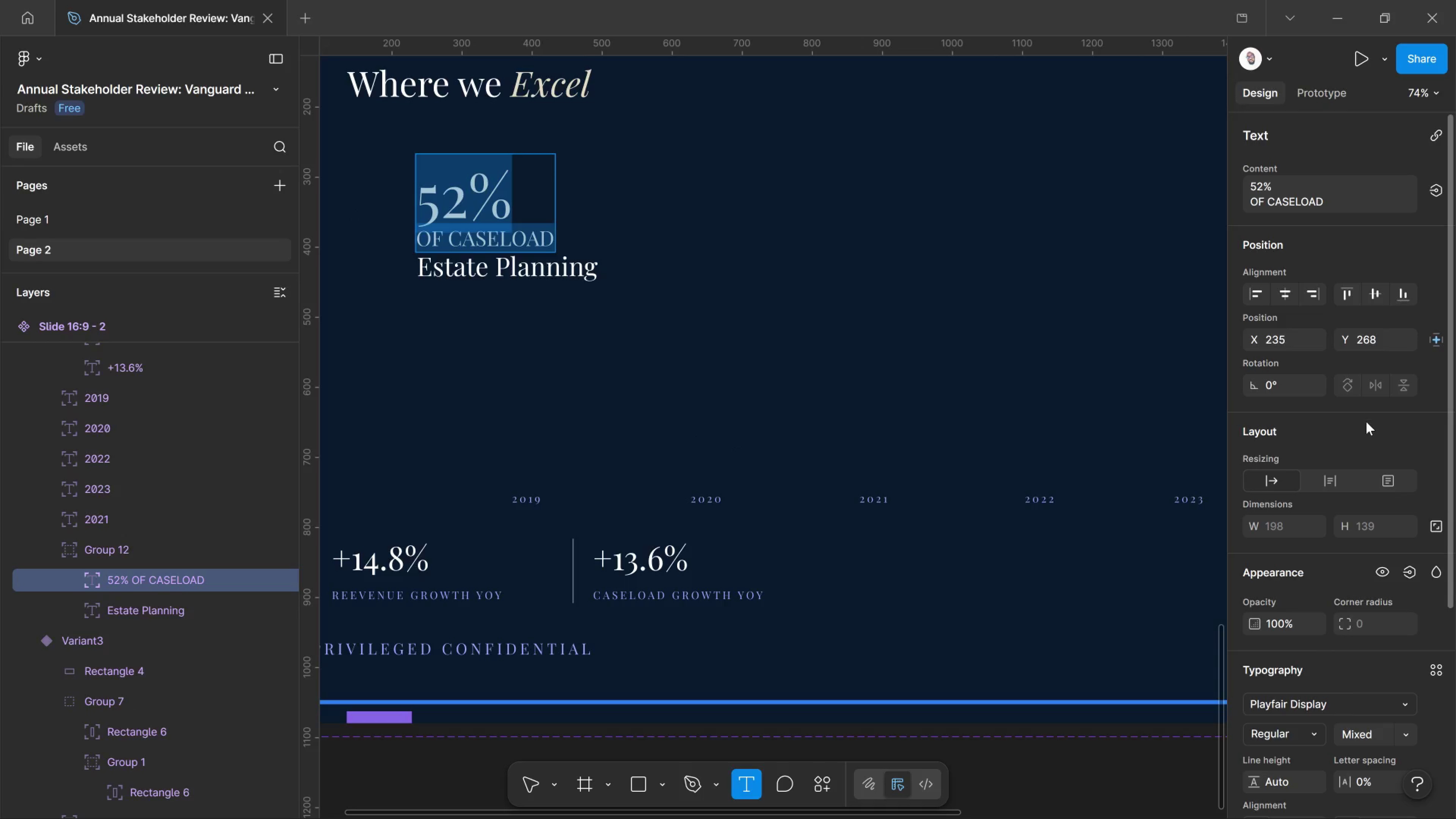 
scroll: coordinate [1299, 616], scroll_direction: down, amount: 4.0
 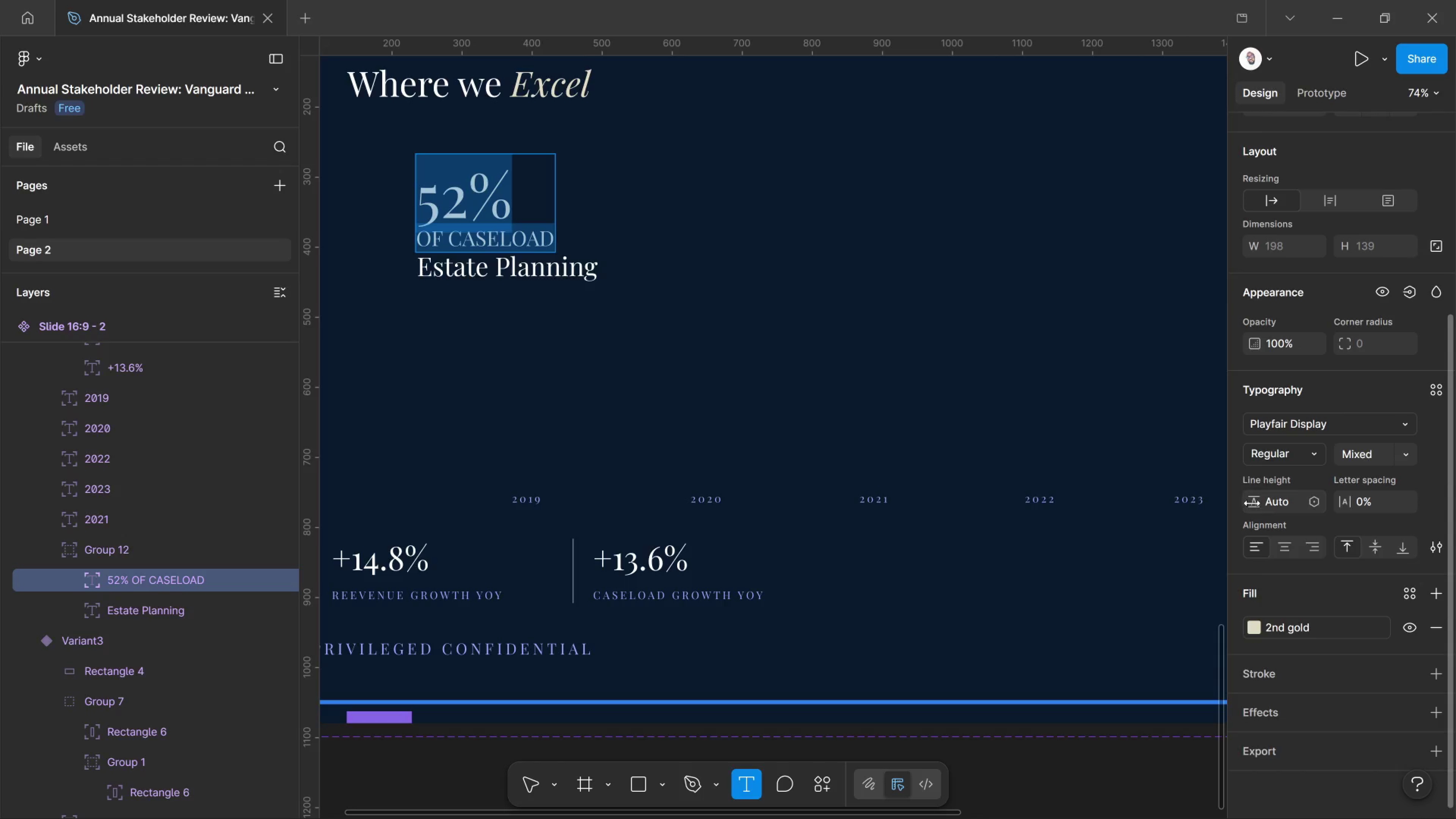 
left_click_drag(start_coordinate=[1252, 502], to_coordinate=[1014, 388])
 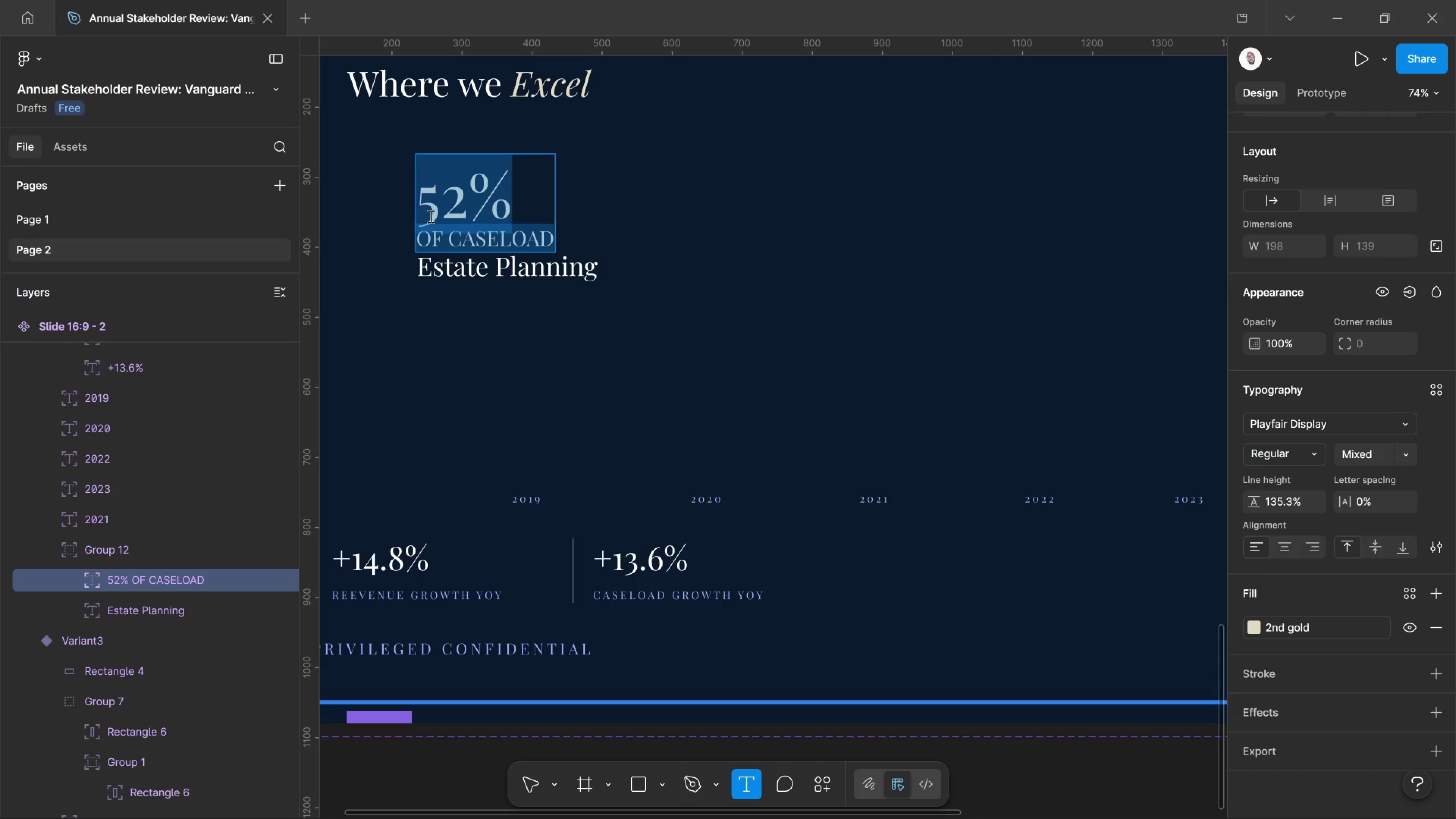 
key(Control+A)
 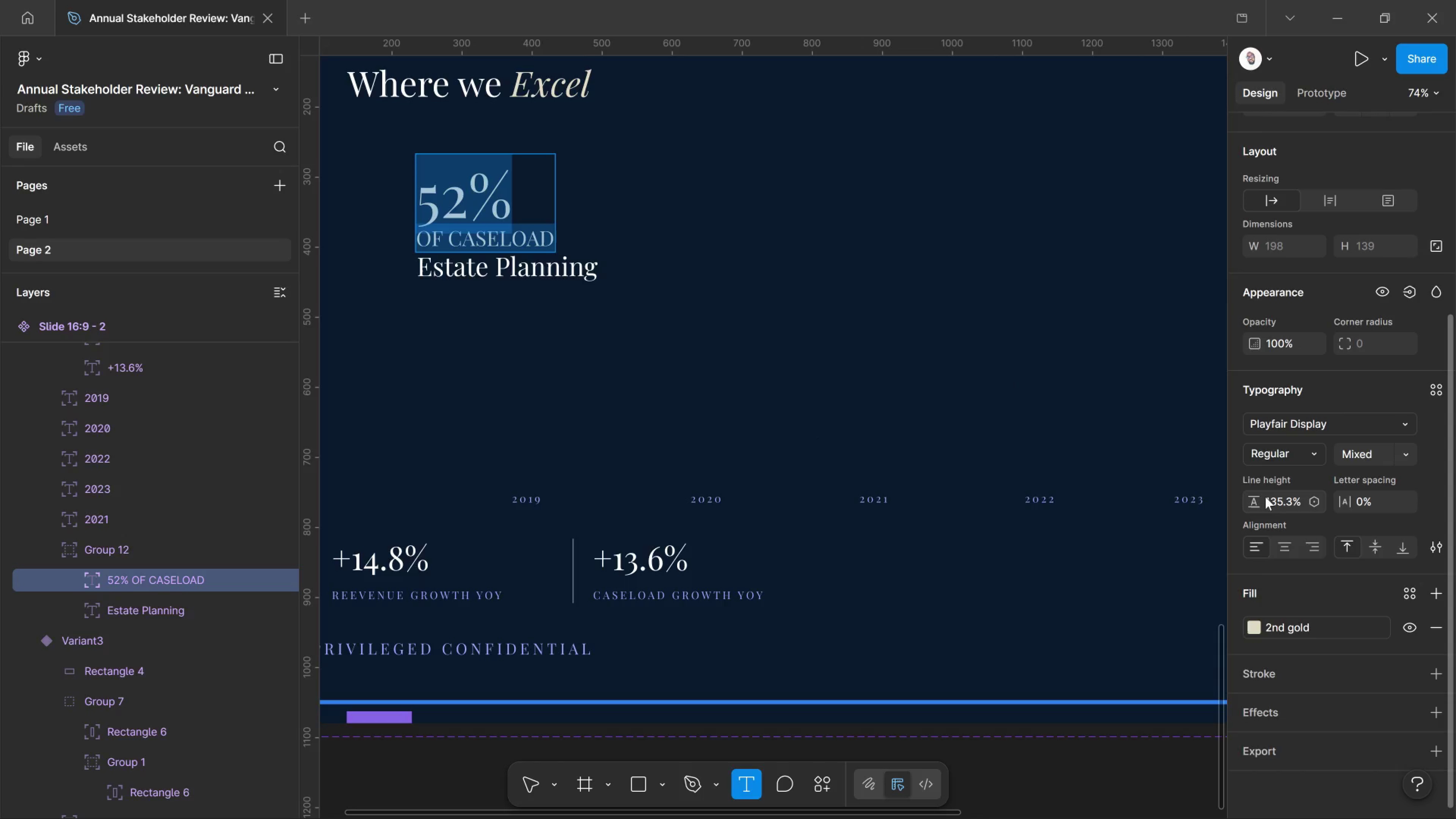 
left_click_drag(start_coordinate=[1257, 494], to_coordinate=[756, 437])
 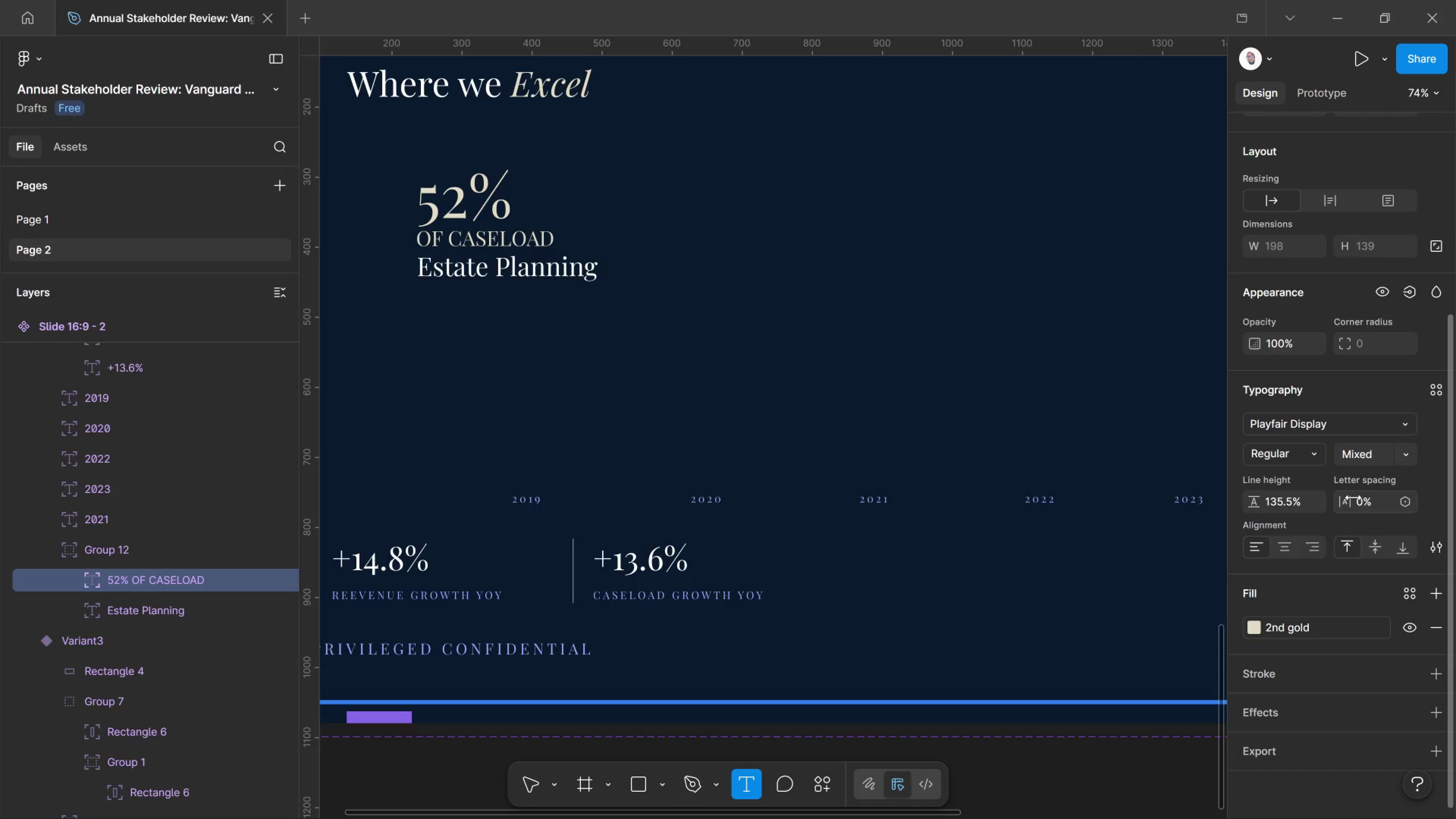 
left_click_drag(start_coordinate=[1354, 497], to_coordinate=[733, 428])
 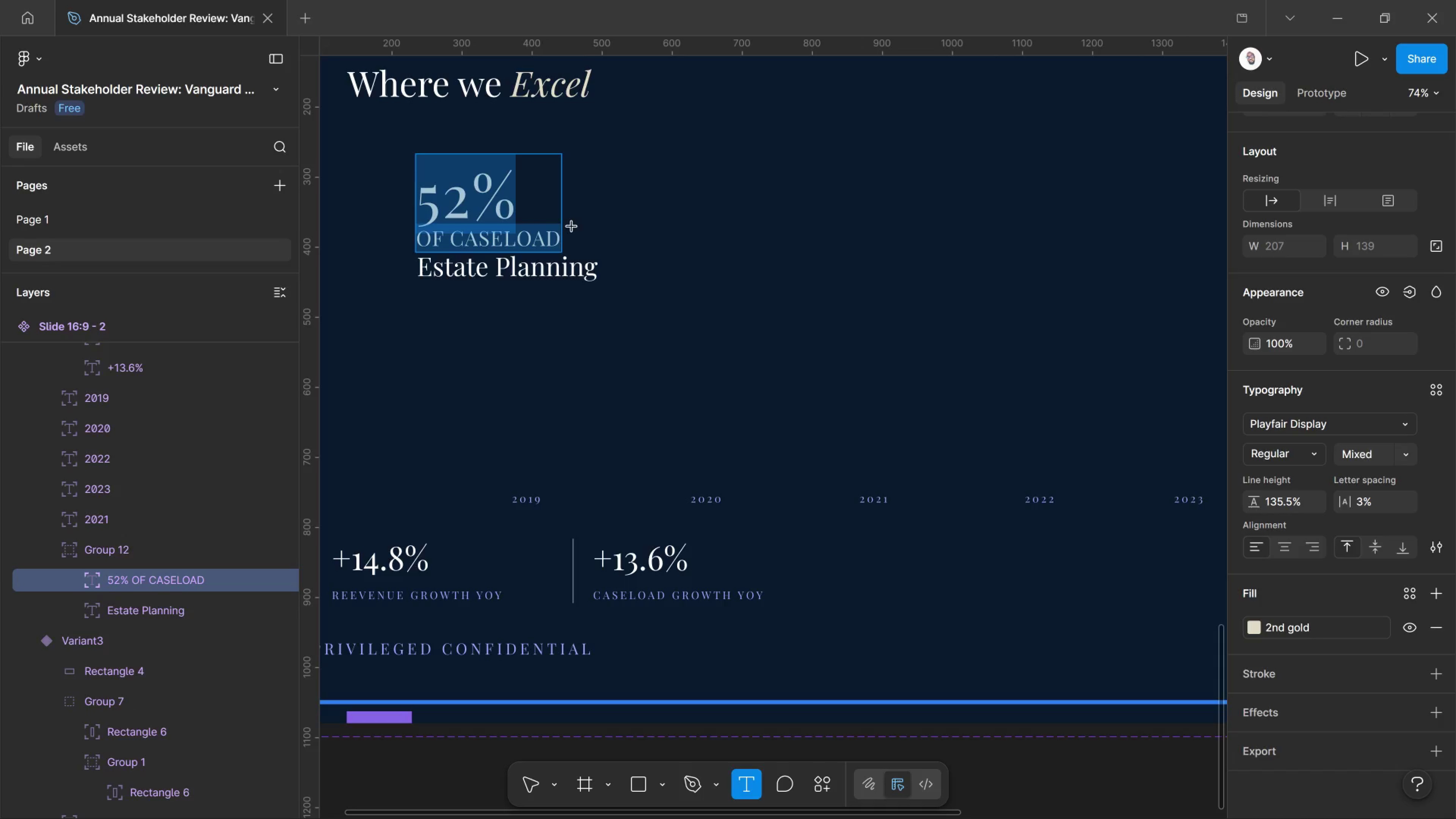 
left_click([558, 232])
 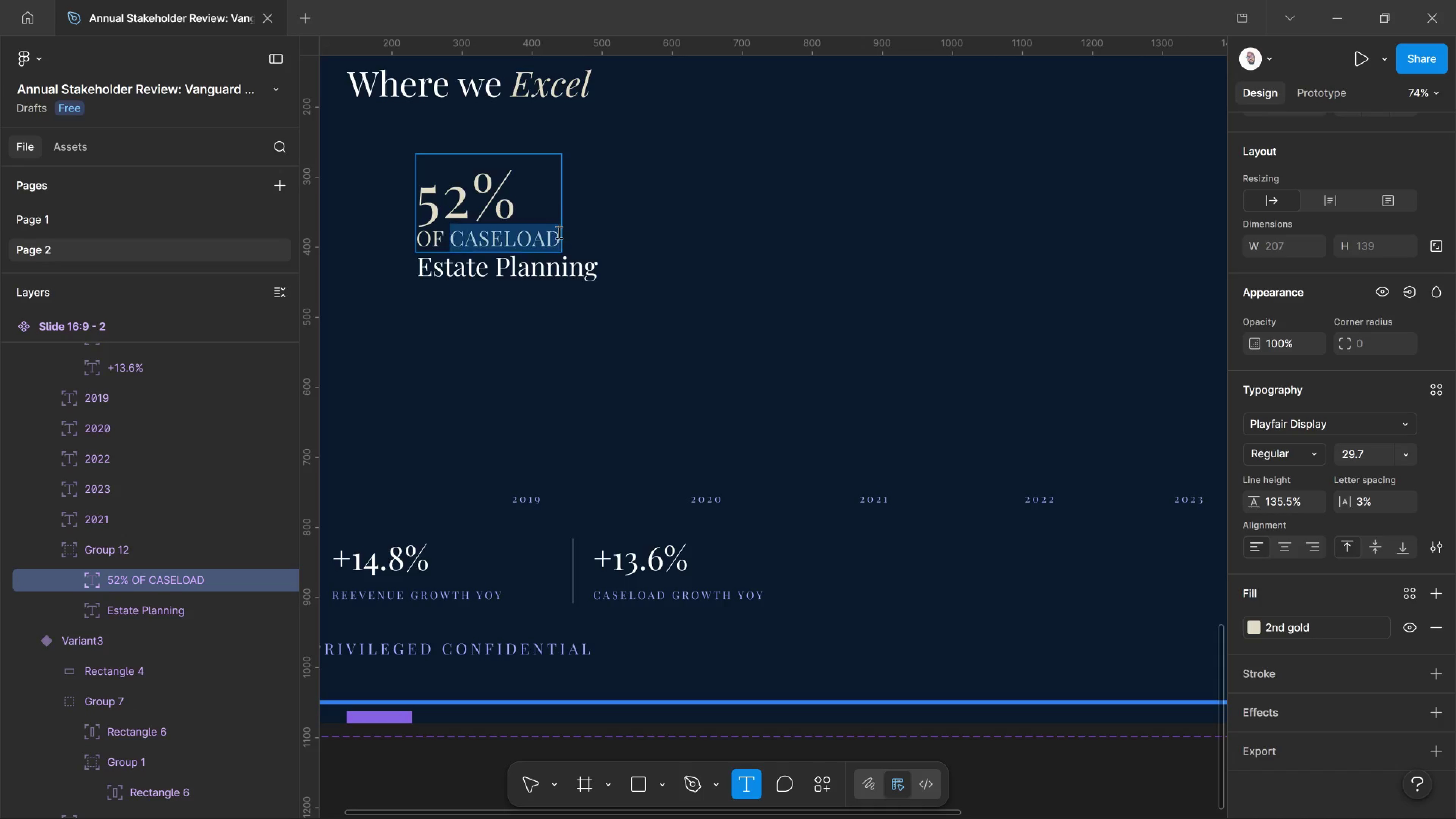 
left_click_drag(start_coordinate=[558, 232], to_coordinate=[411, 242])
 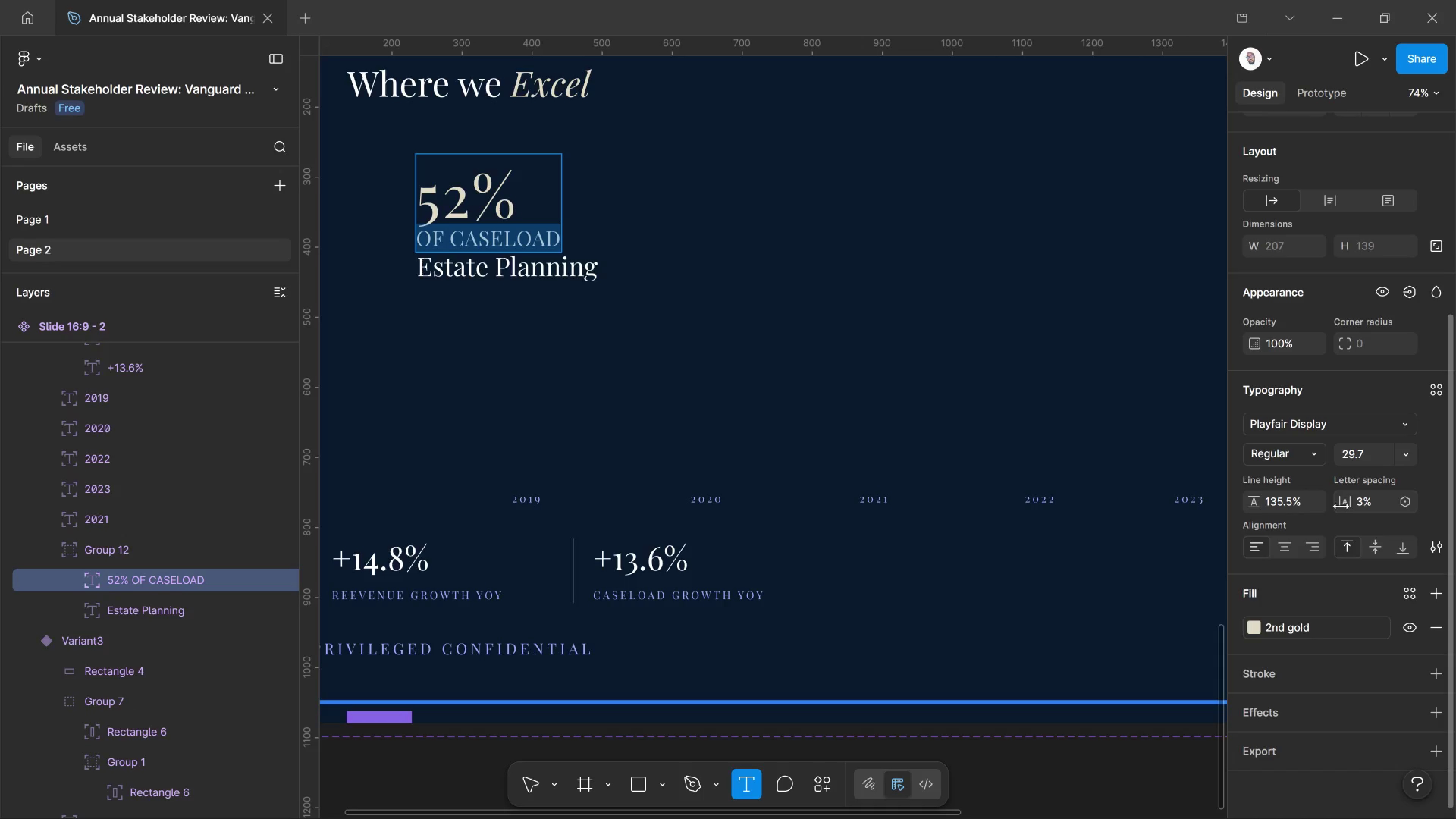 
left_click_drag(start_coordinate=[1341, 506], to_coordinate=[755, 425])
 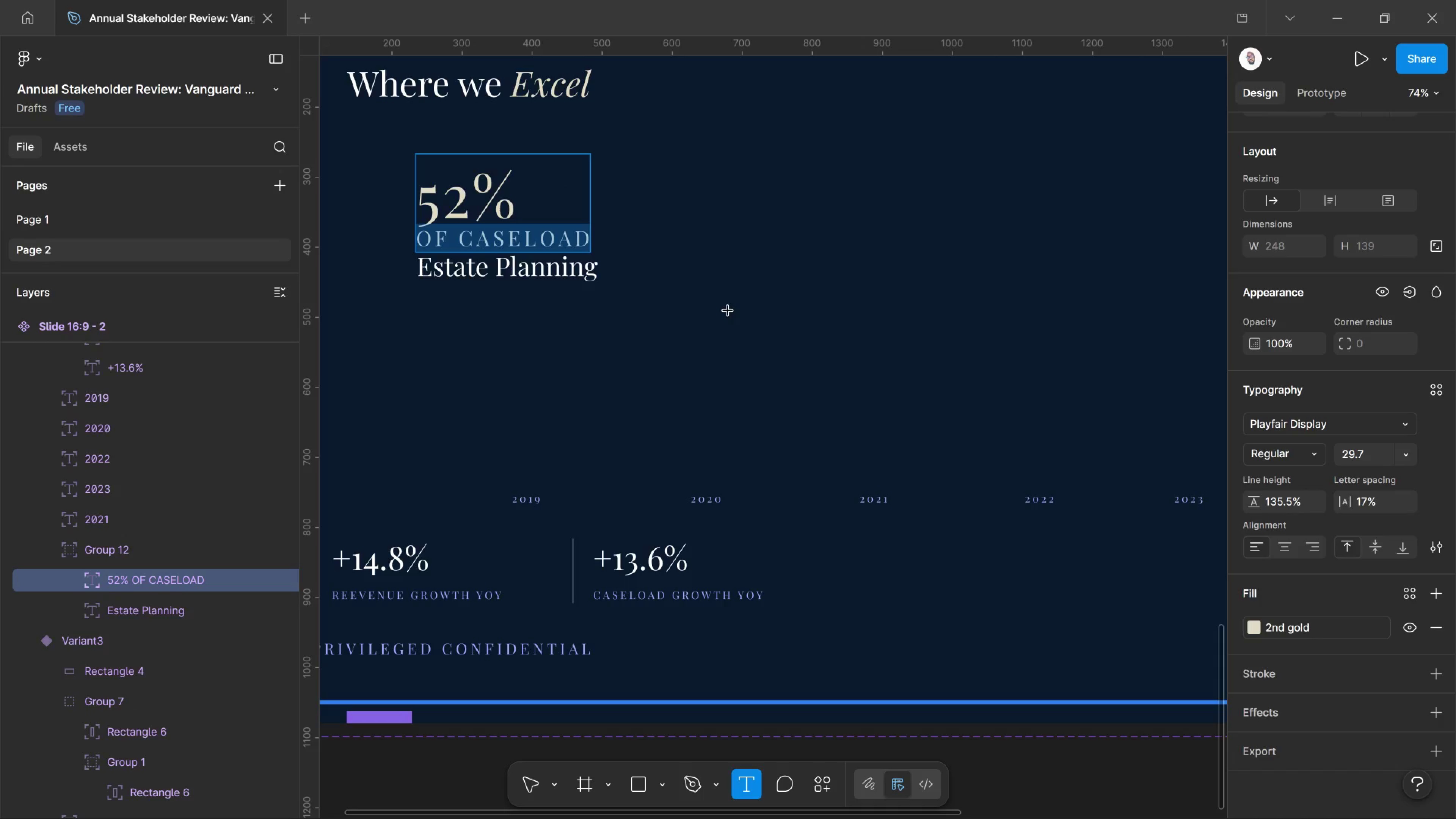 
key(Control+Shift+Comma)
 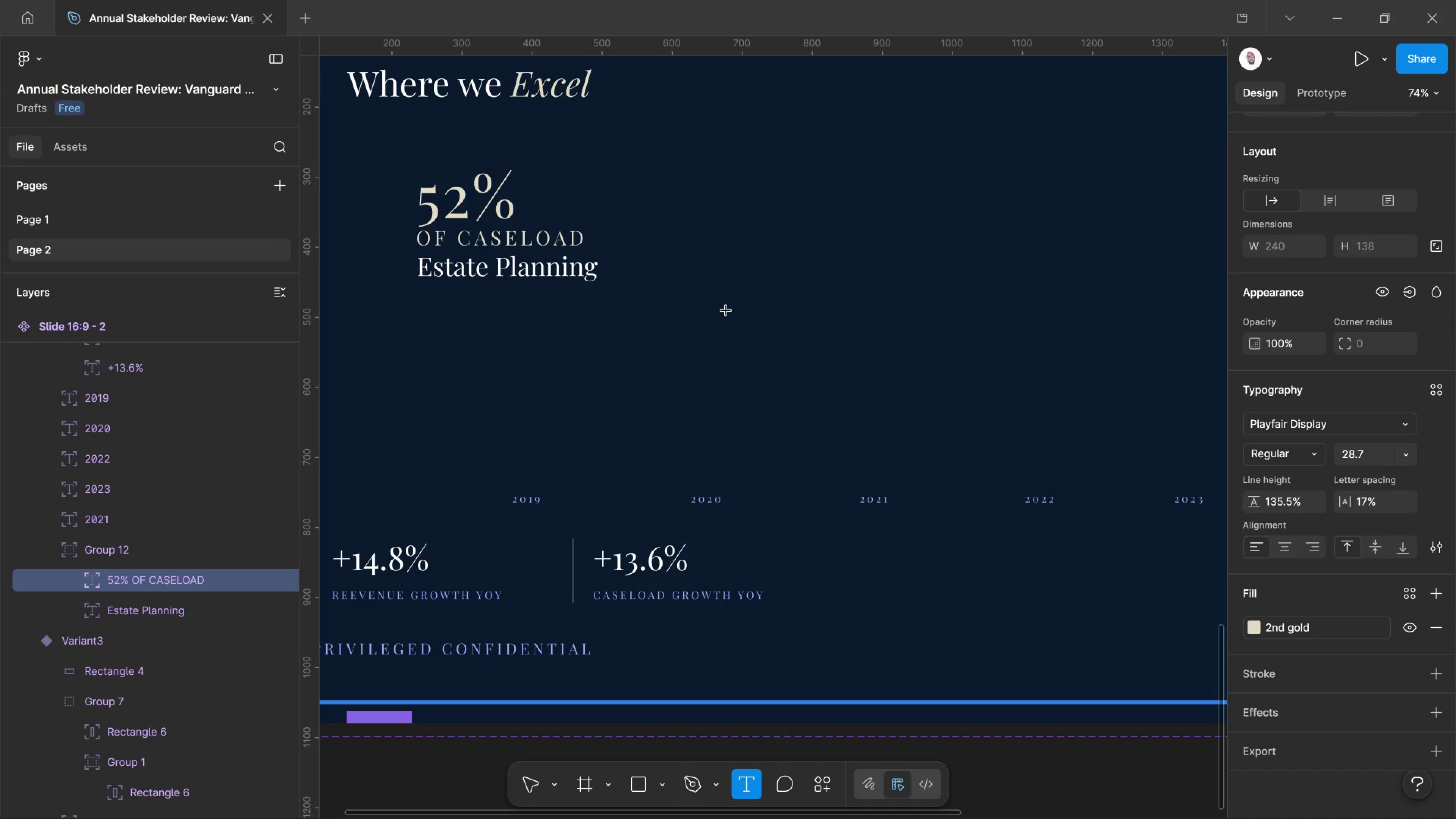 
key(Control+Shift+Comma)
 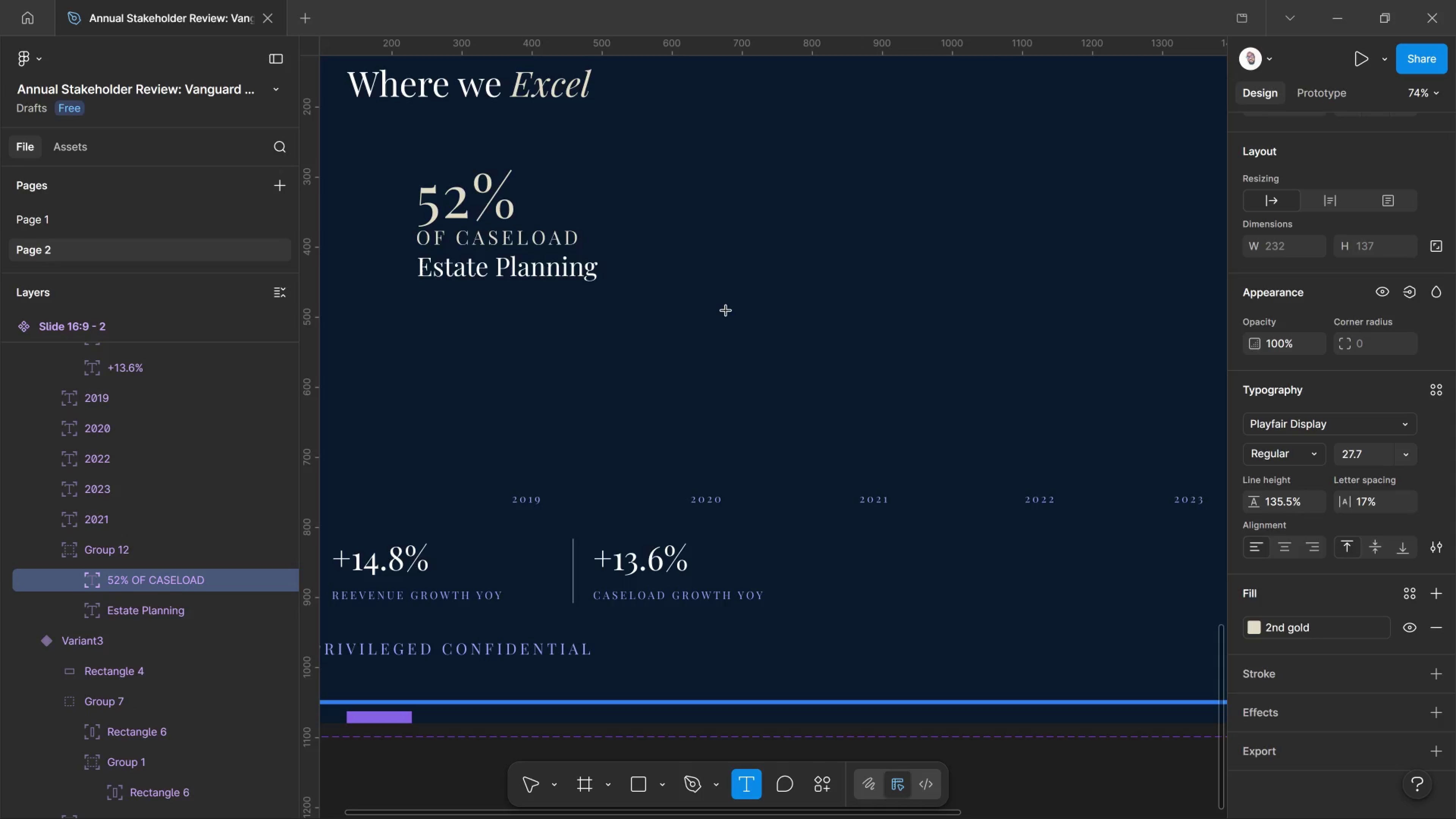 
key(Control+Shift+Comma)
 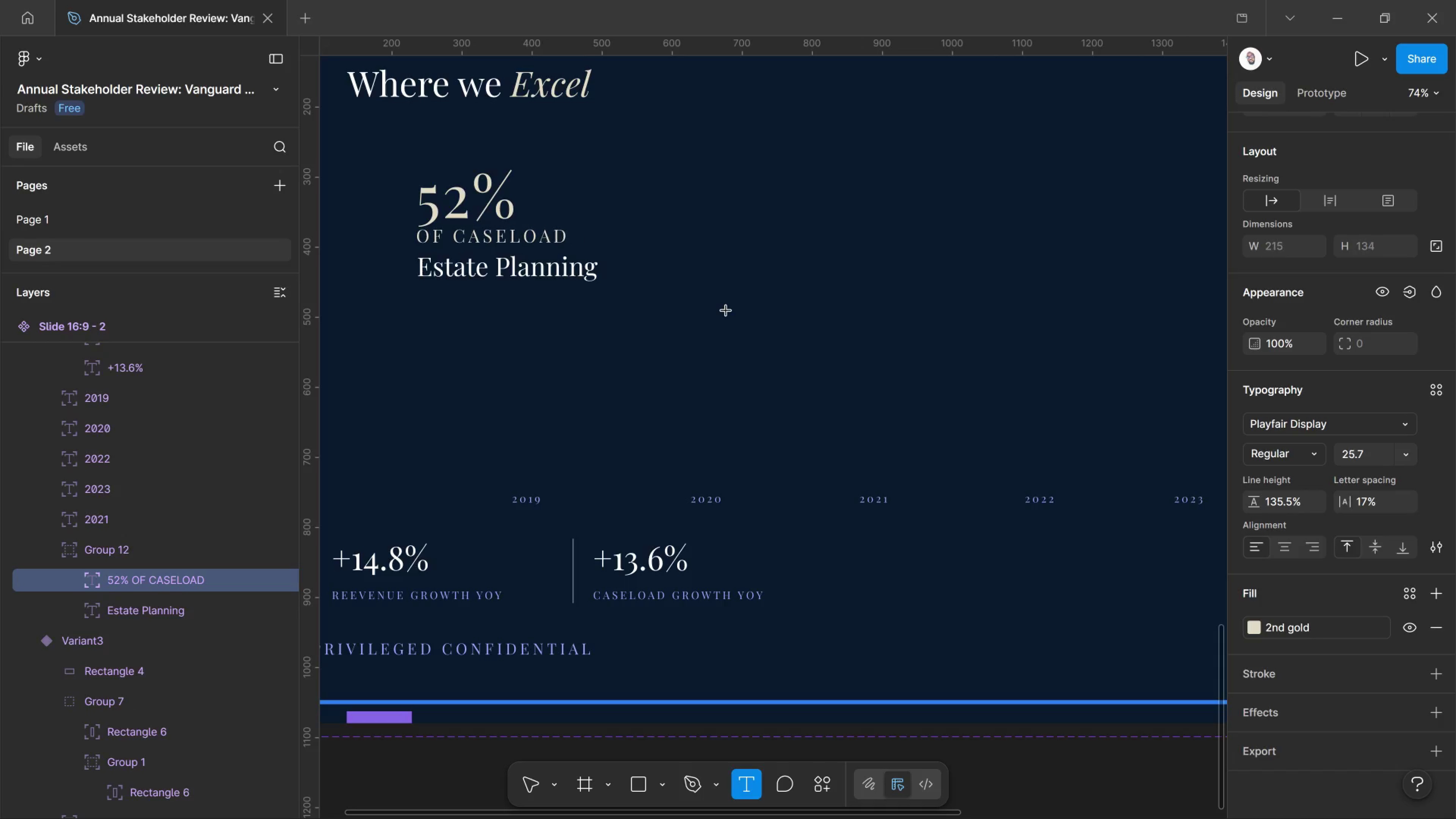 
key(Control+Shift+Comma)
 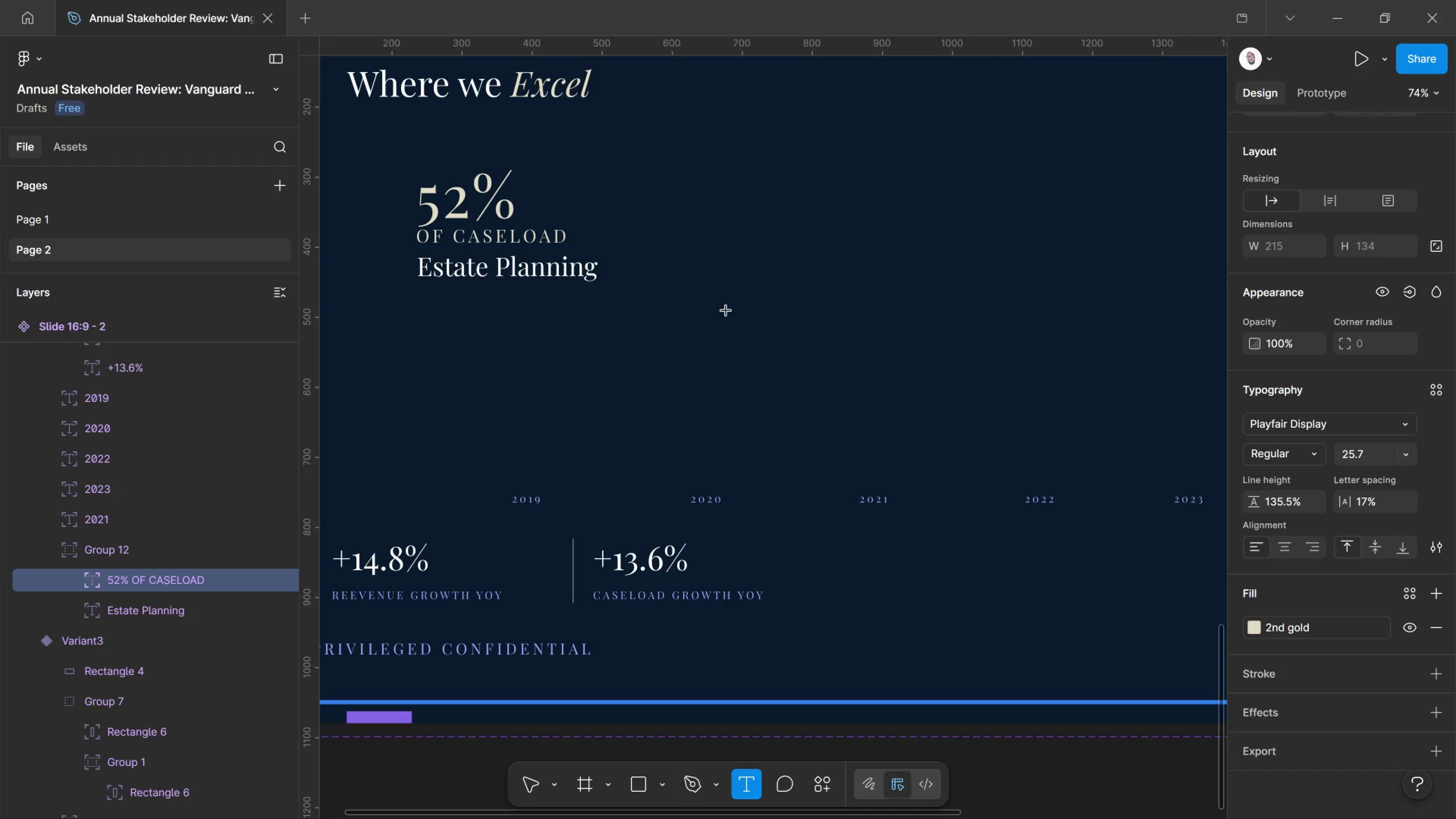 
key(Control+Shift+Comma)
 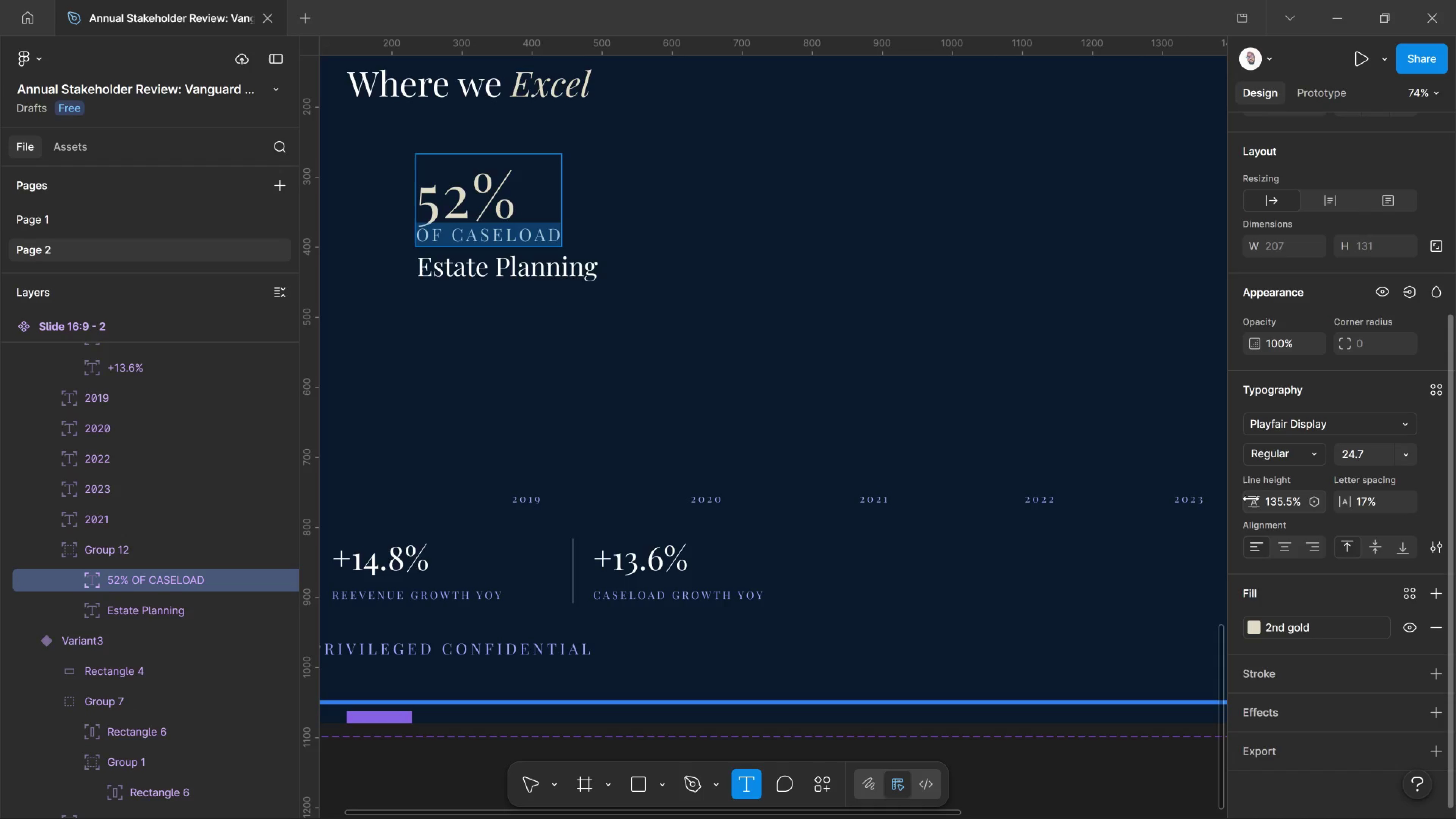 
left_click_drag(start_coordinate=[1253, 499], to_coordinate=[752, 430])
 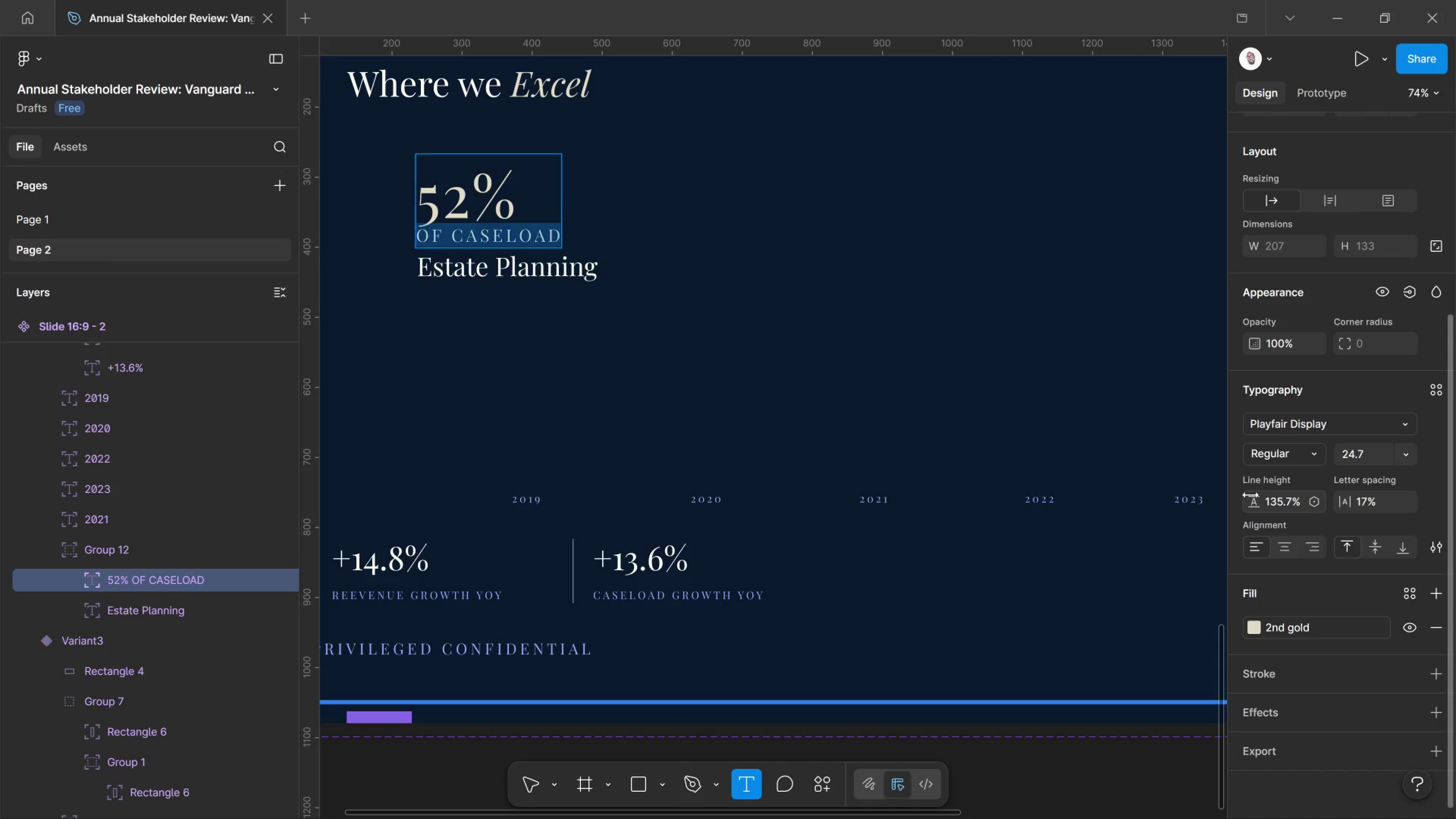 
left_click_drag(start_coordinate=[1251, 495], to_coordinate=[1002, 361])
 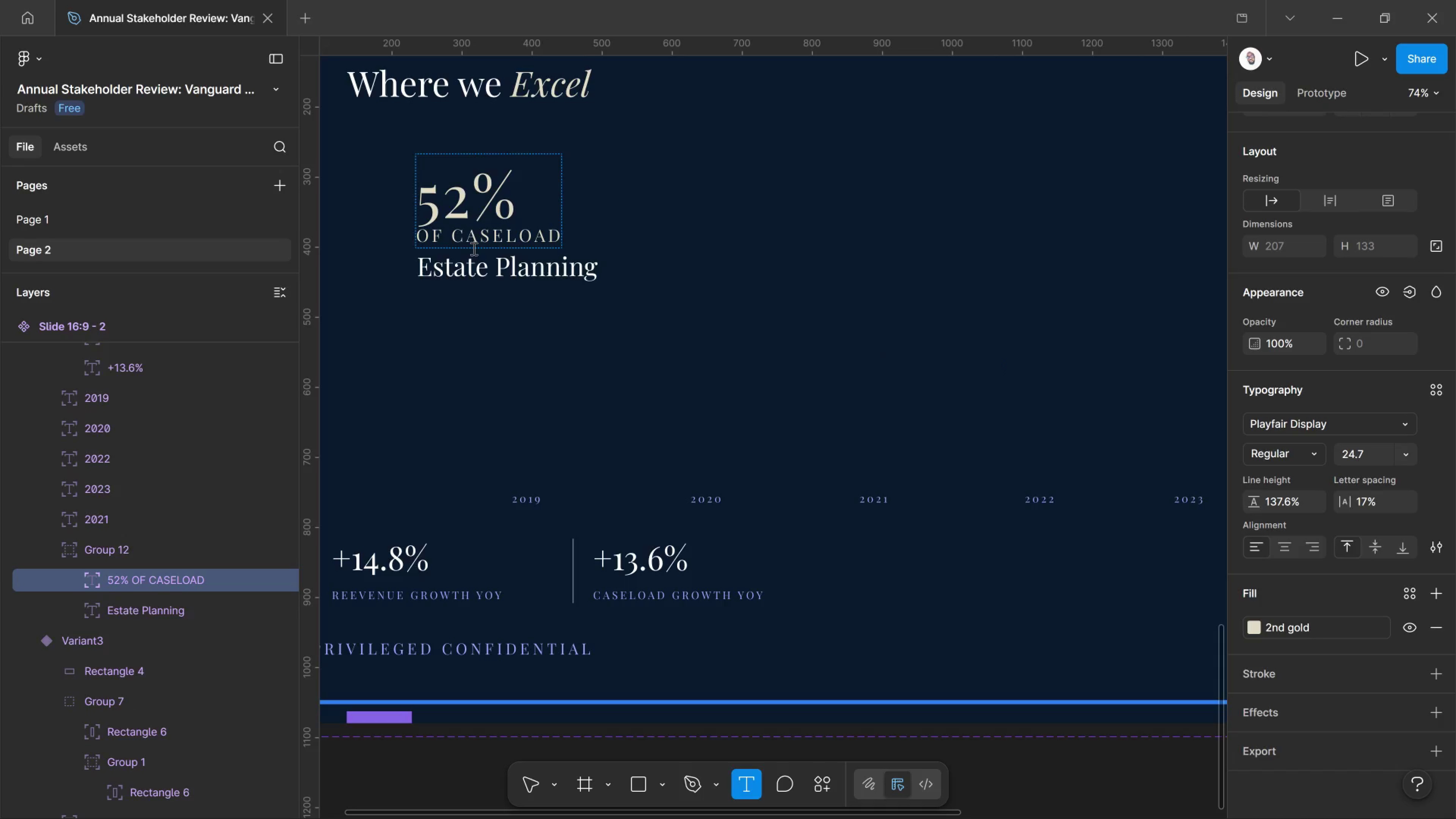 
left_click([473, 245])
 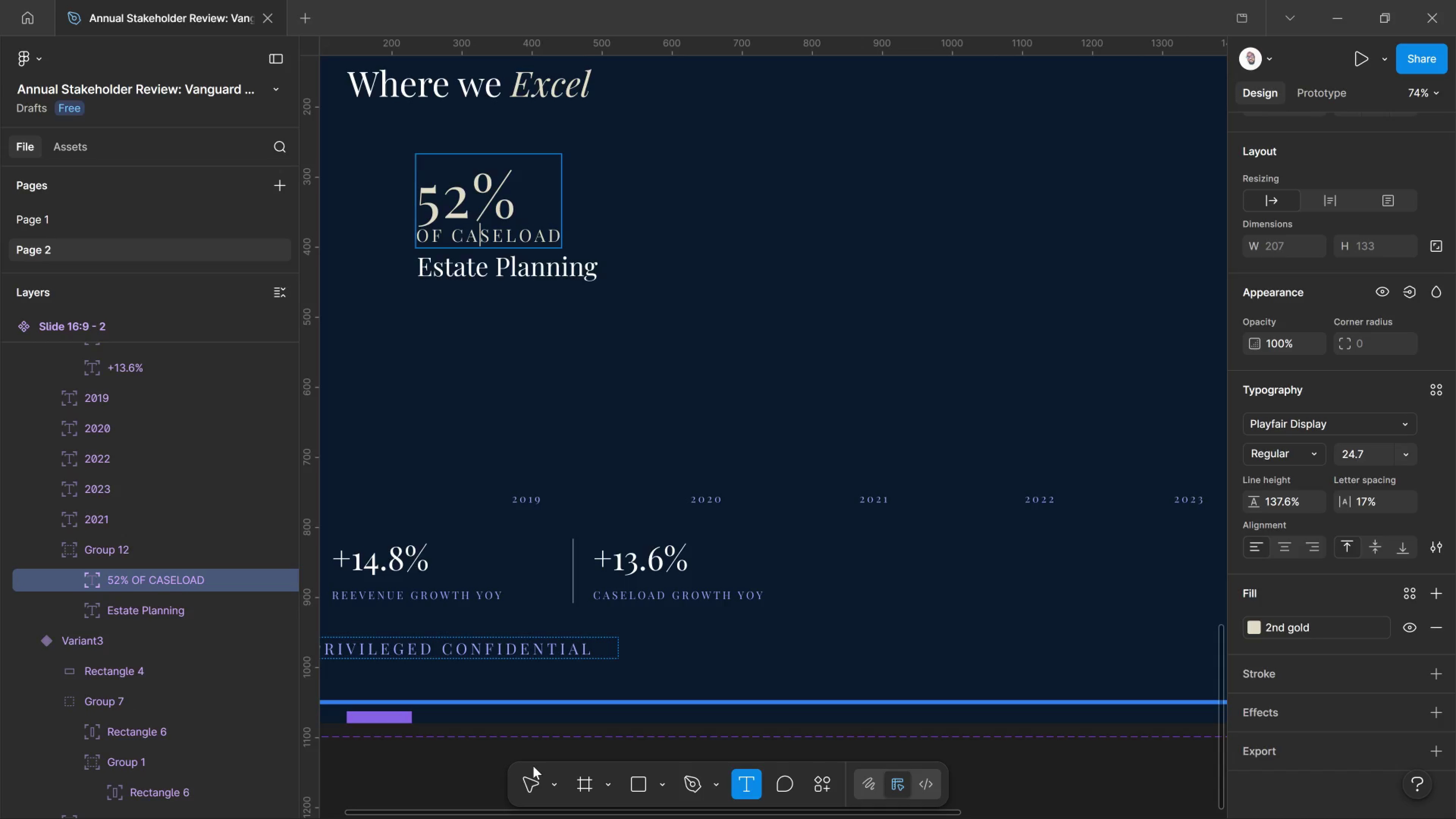 
left_click([530, 780])
 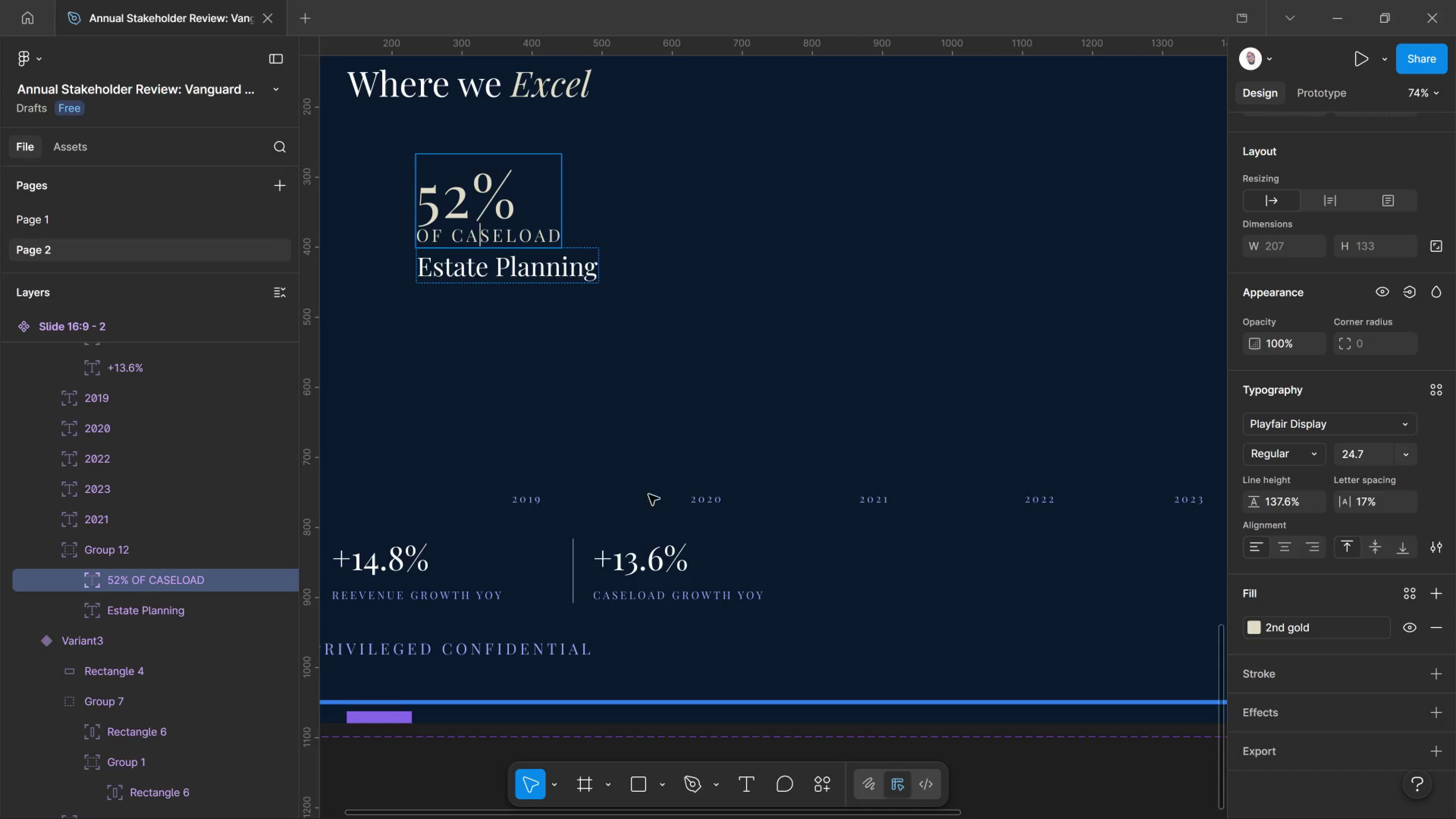 
left_click_drag(start_coordinate=[616, 434], to_coordinate=[614, 434])
 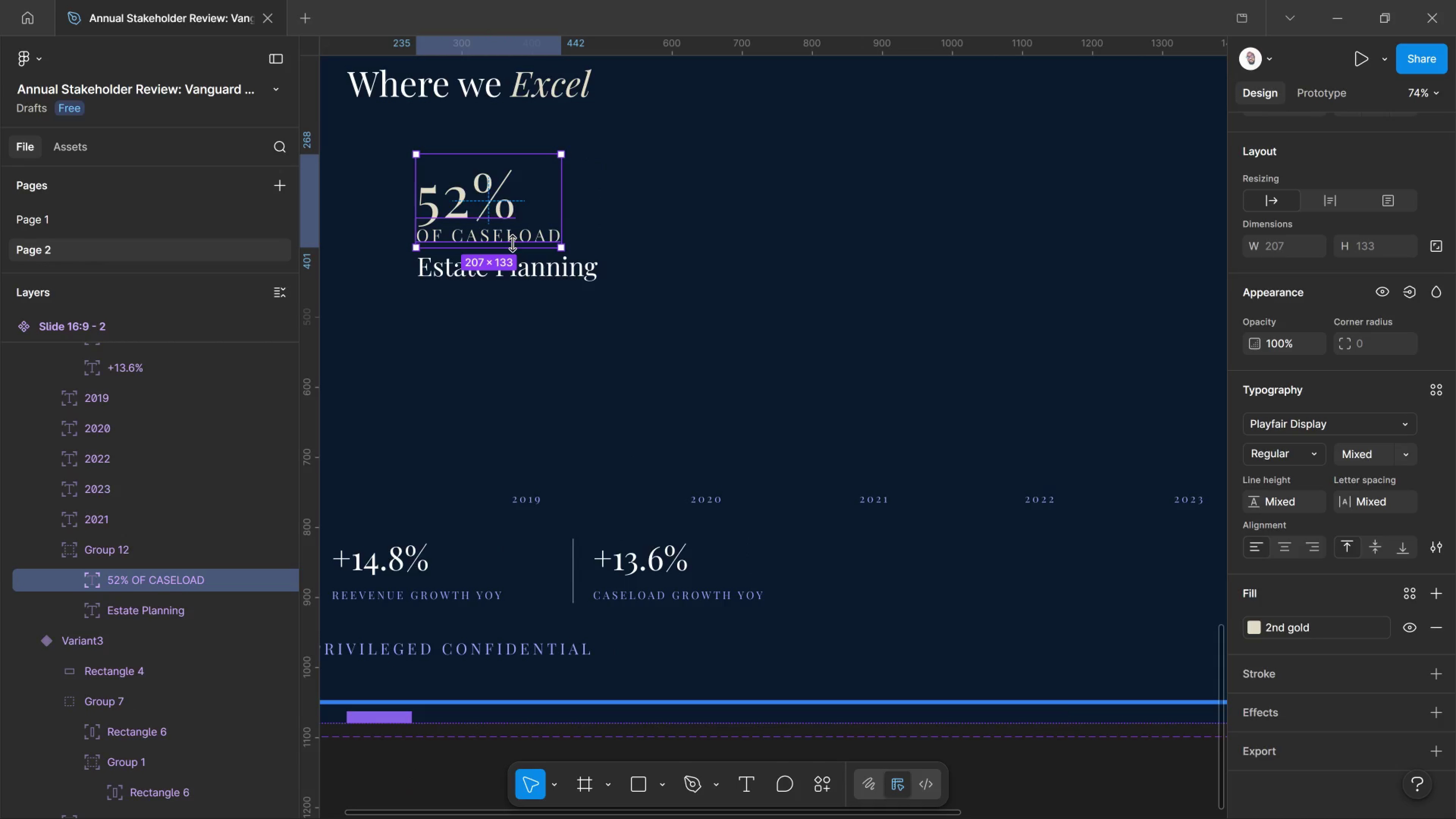 
left_click_drag(start_coordinate=[512, 246], to_coordinate=[518, 267])
 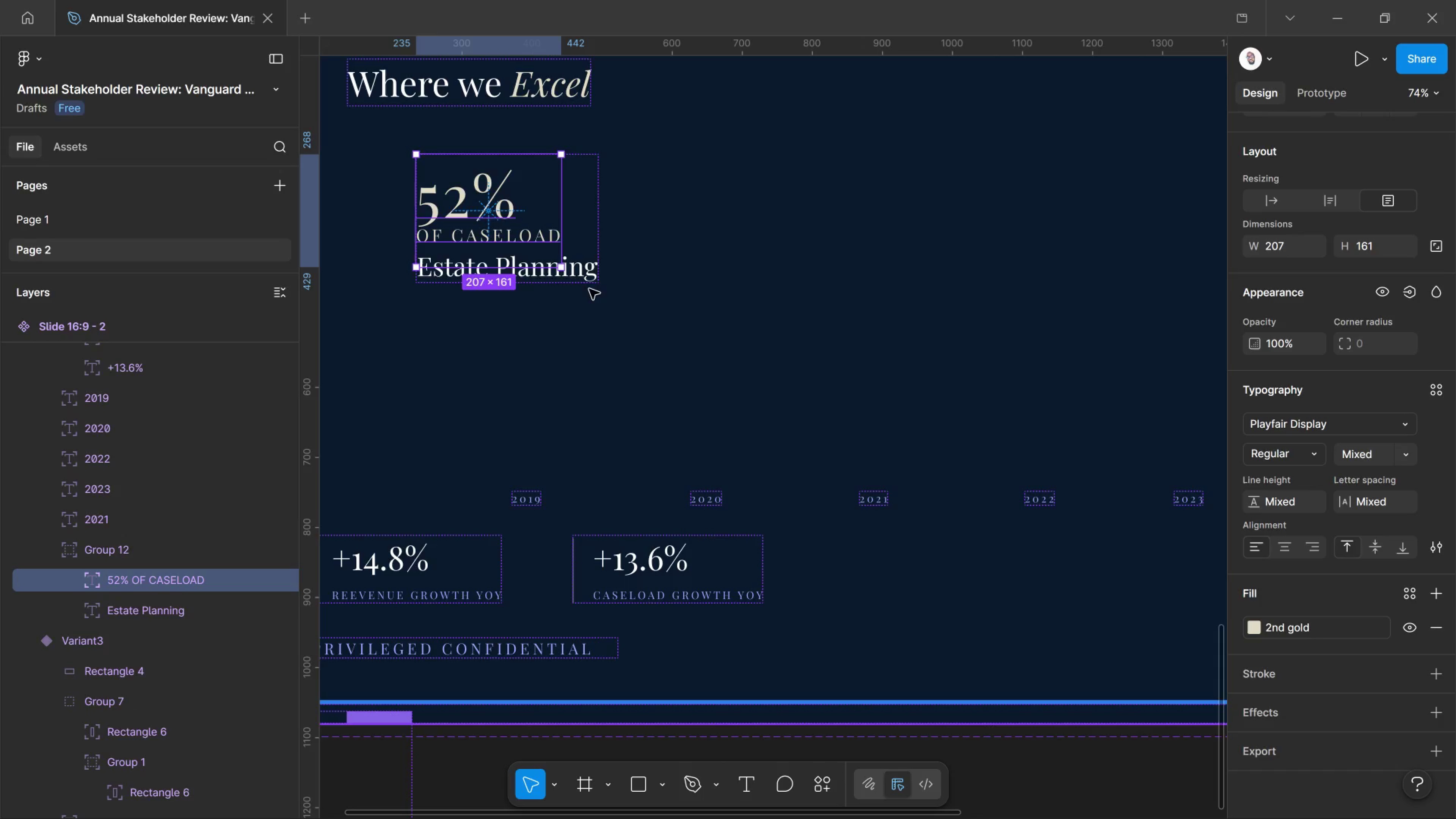 
left_click_drag(start_coordinate=[587, 283], to_coordinate=[585, 281])
 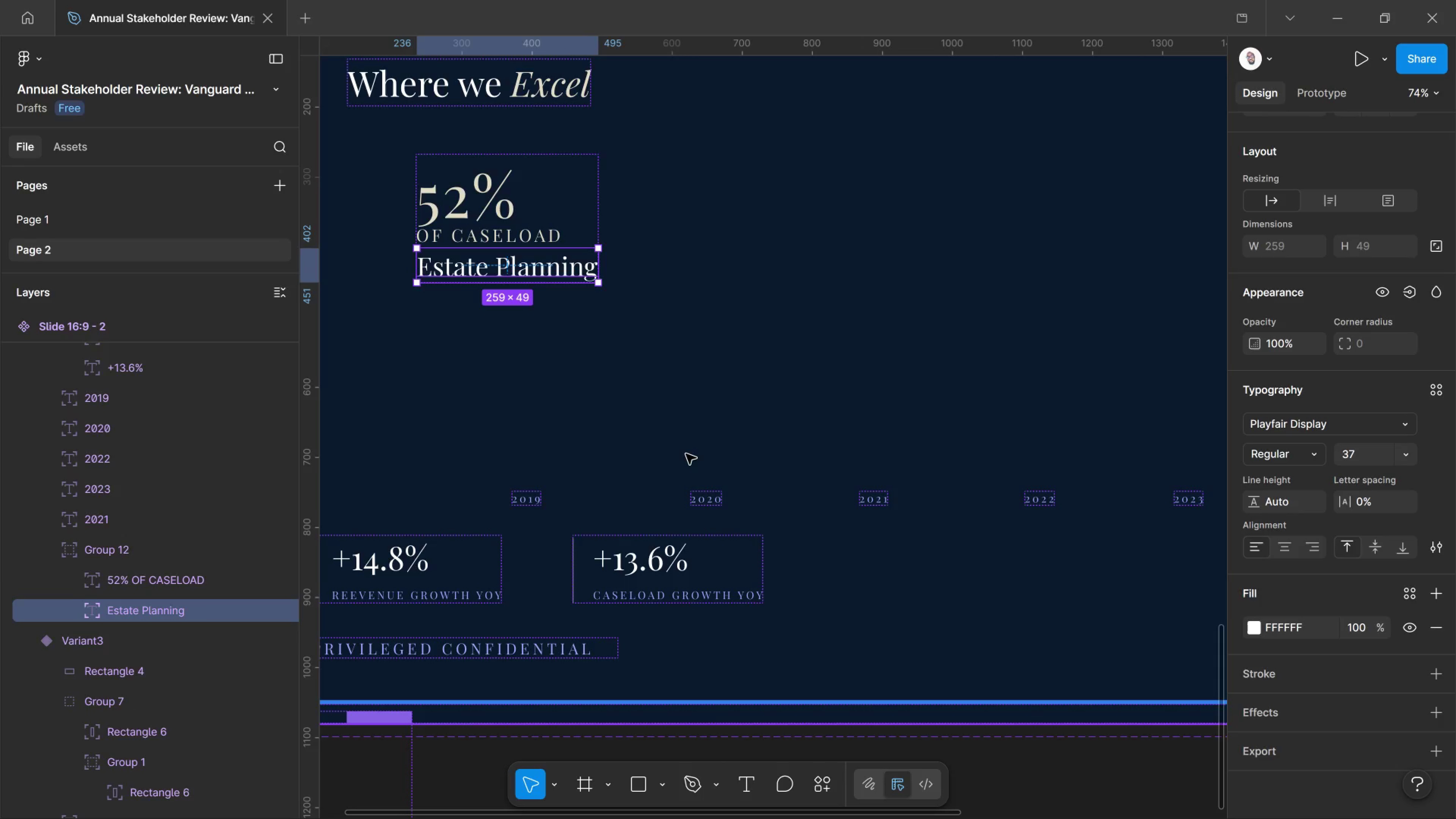 
key(Shift+ArrowDown)
 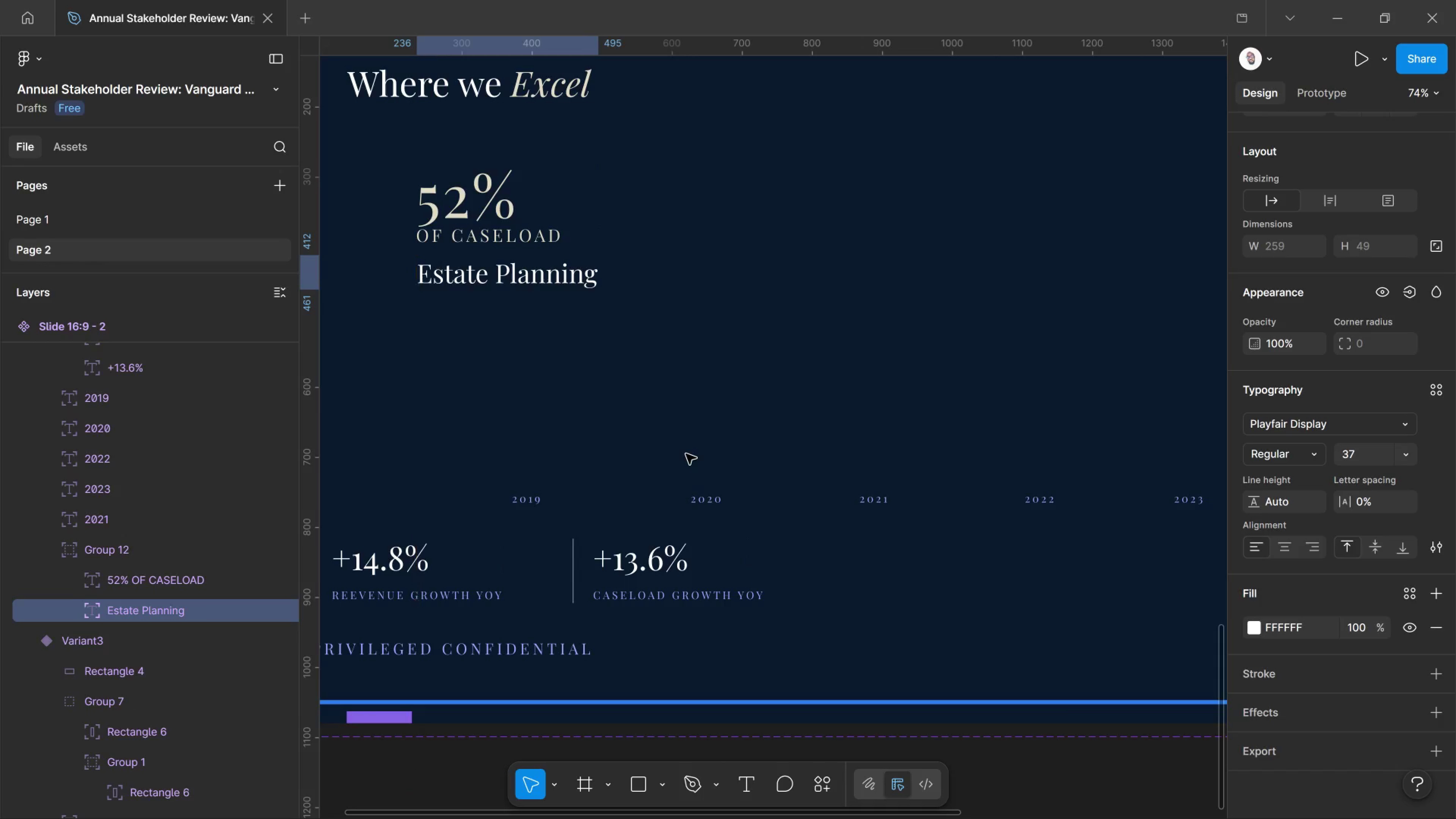 
key(Shift+ArrowDown)
 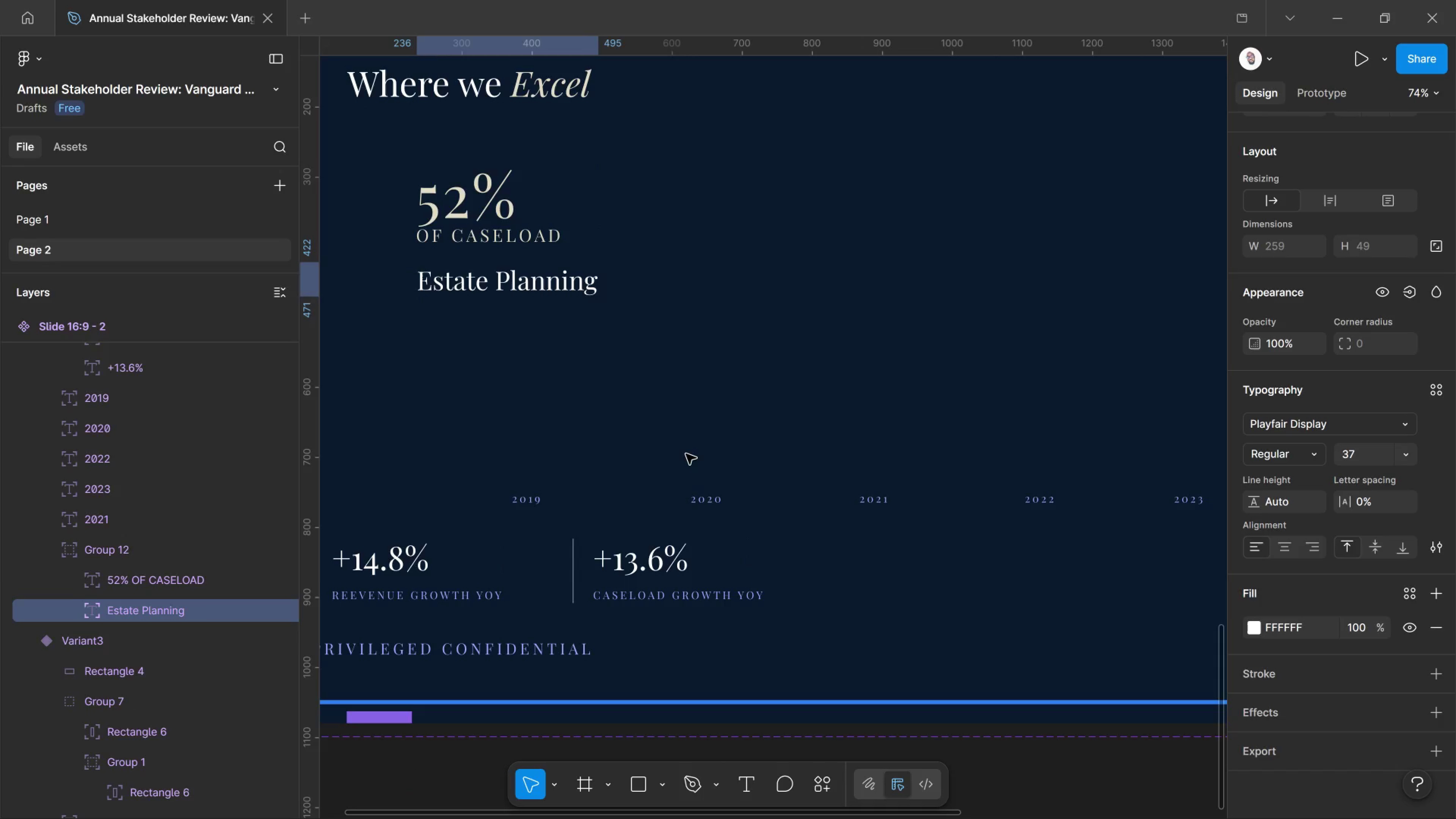 
key(Shift+ArrowDown)
 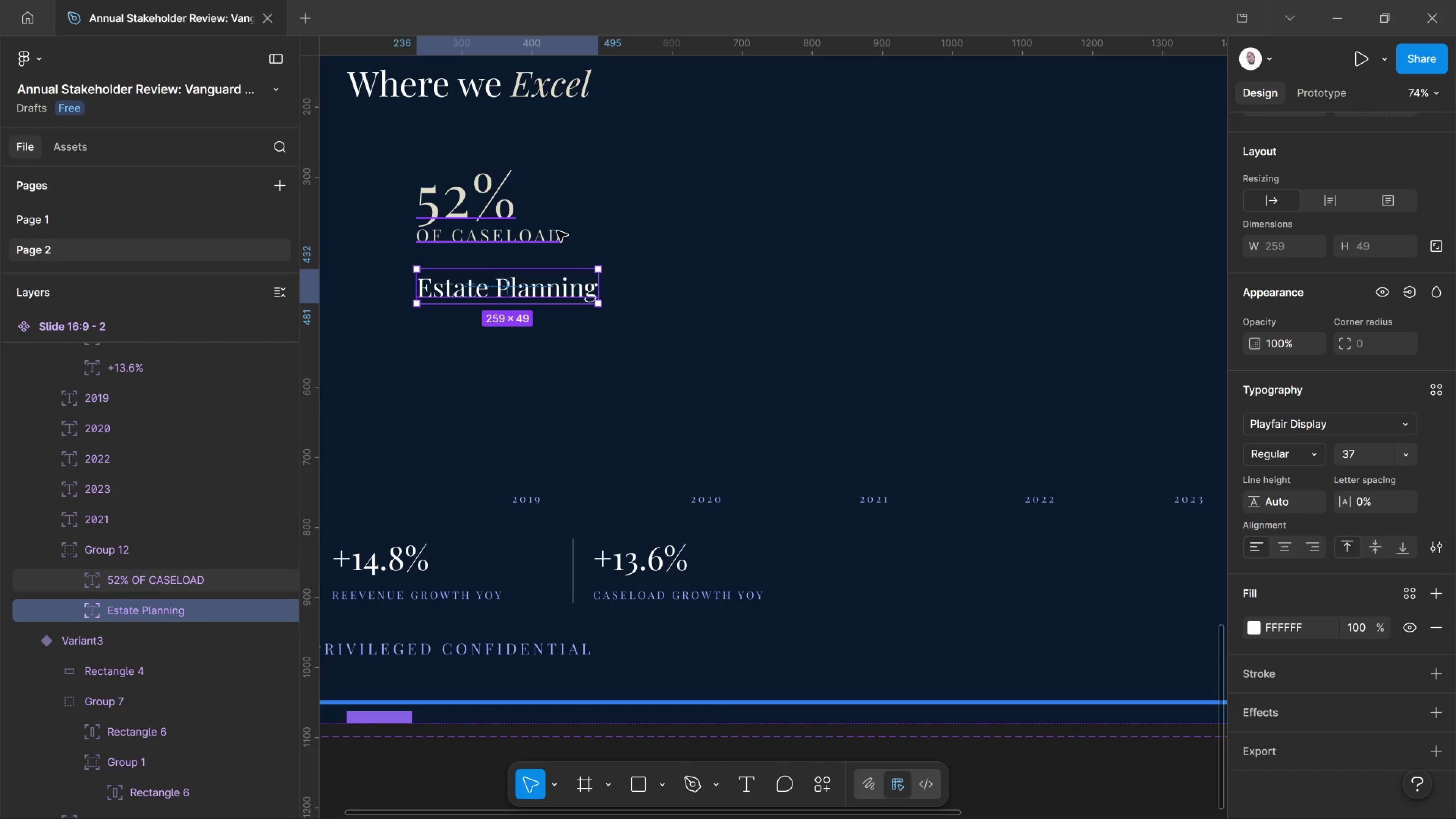 
double_click([557, 233])
 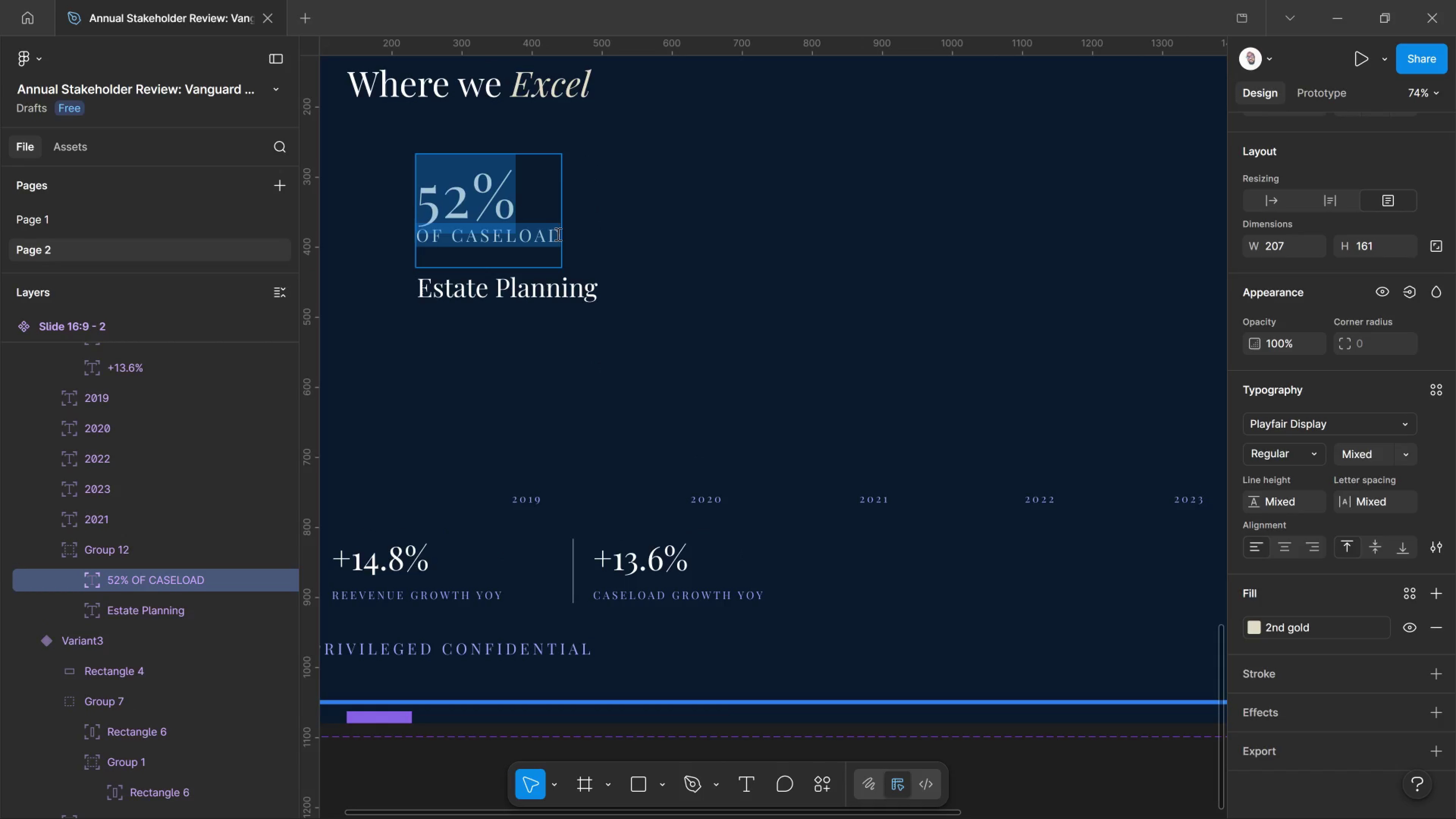 
left_click([557, 234])
 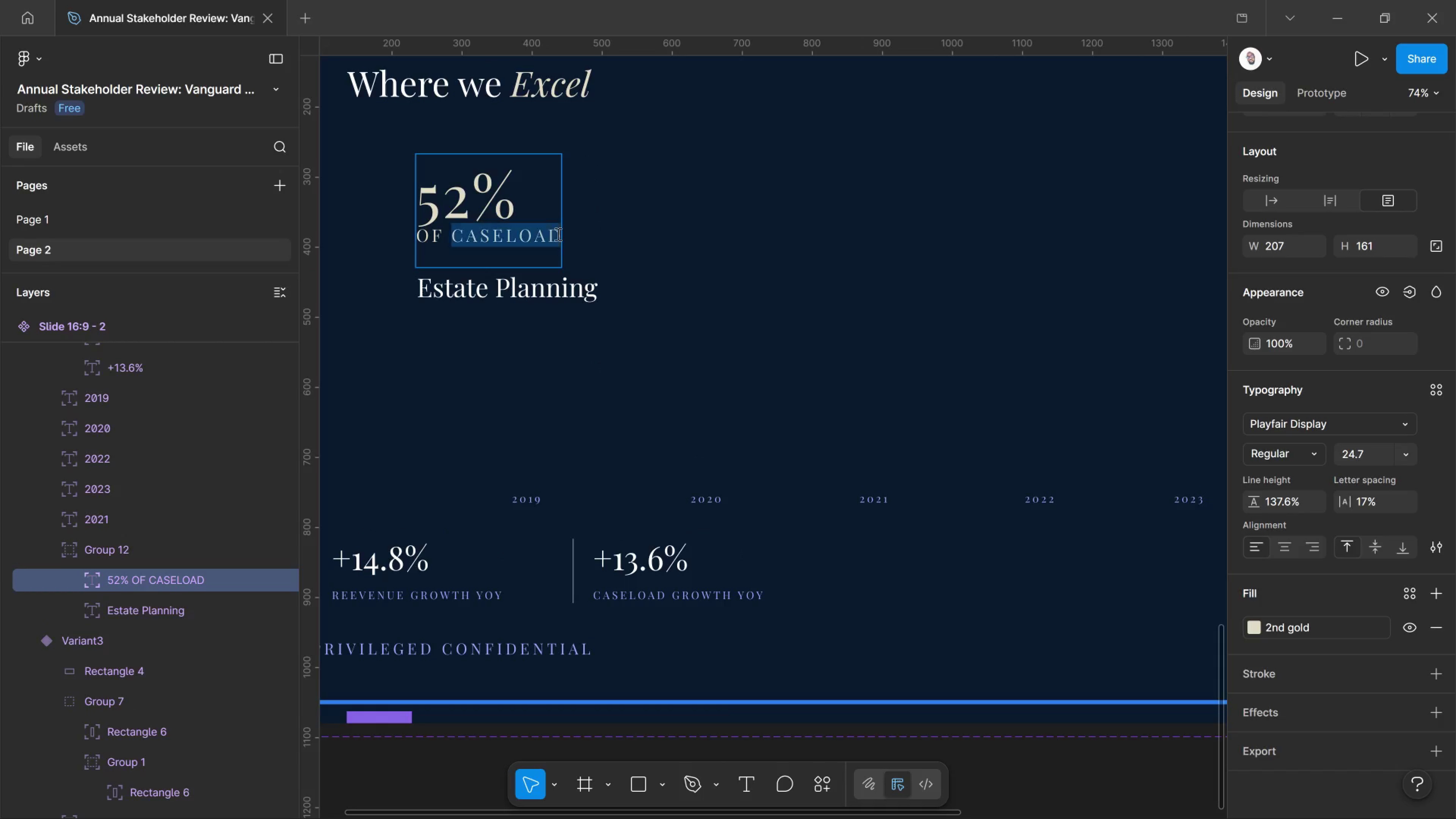 
left_click_drag(start_coordinate=[557, 234], to_coordinate=[372, 243])
 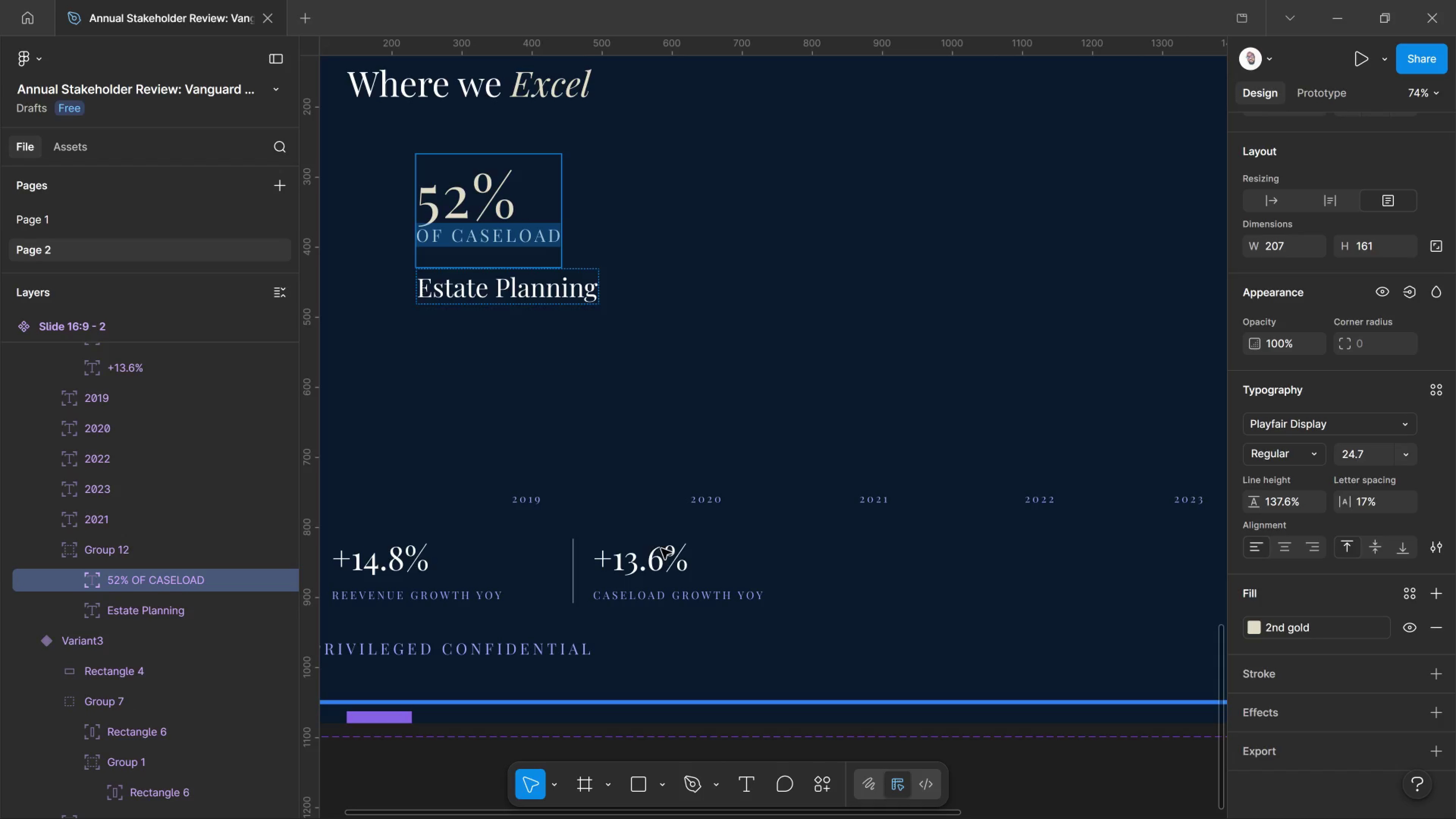 
key(Control+Shift+Comma)
 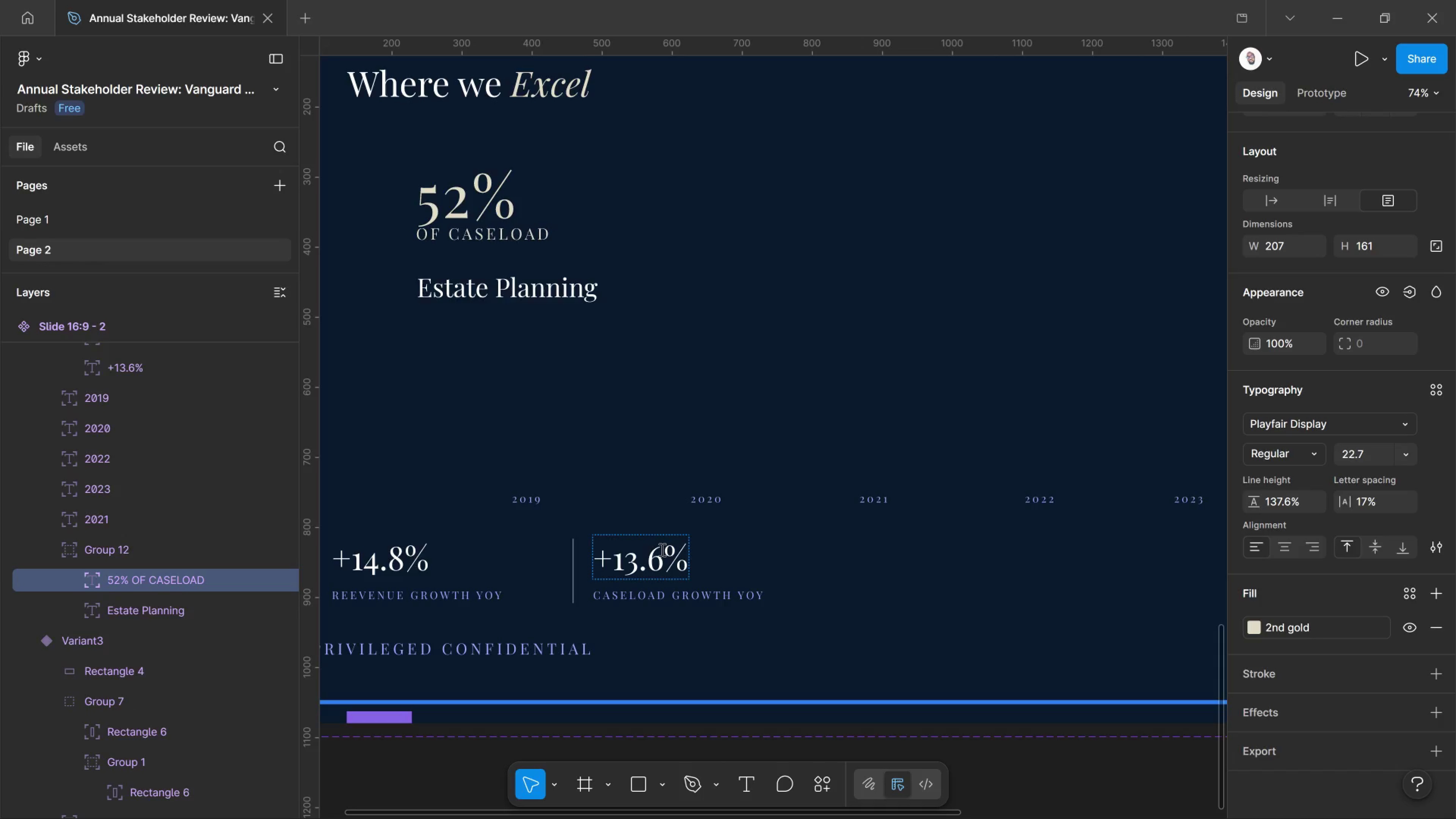 
key(Control+Shift+Comma)
 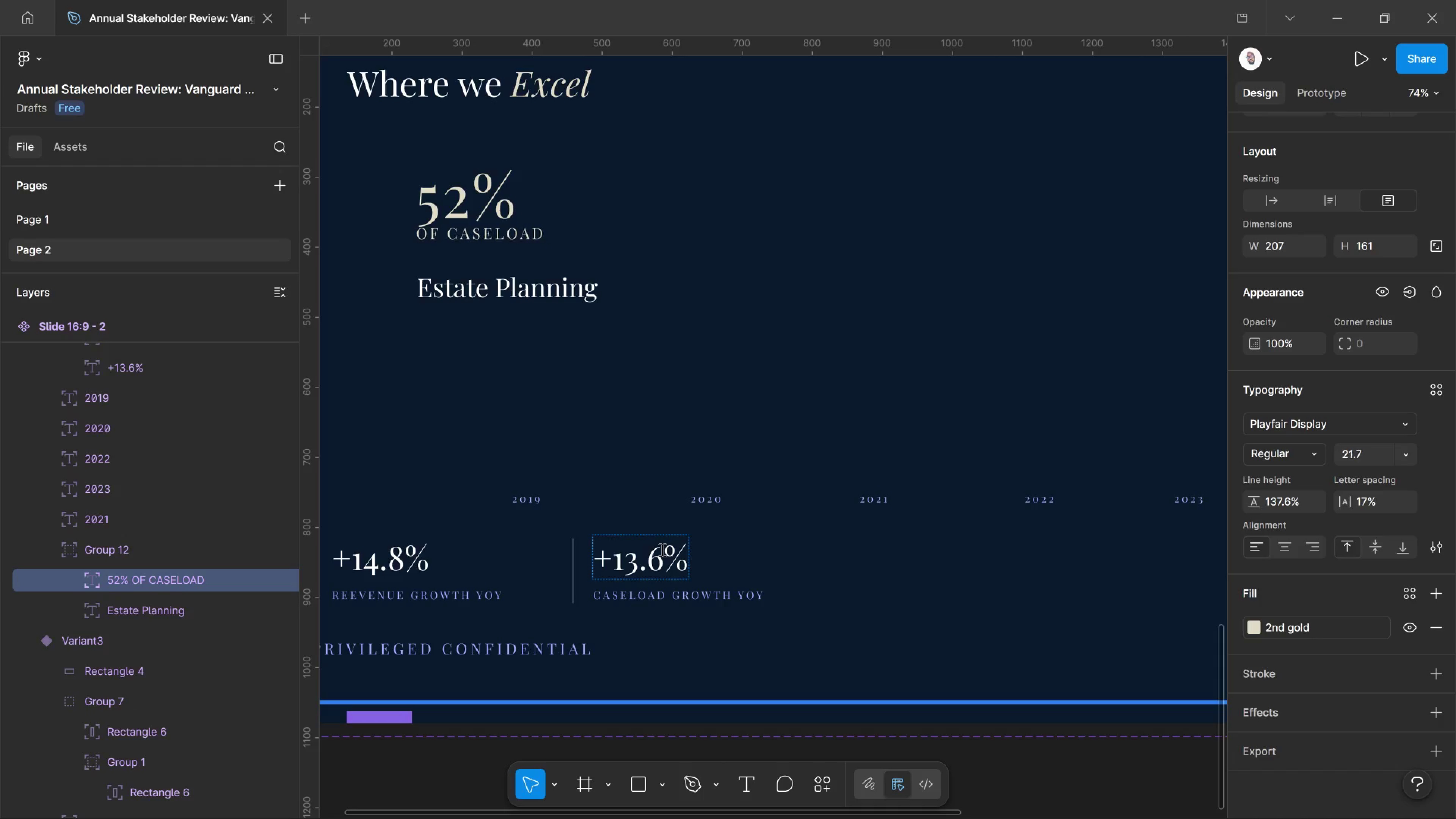 
key(Control+Shift+Comma)
 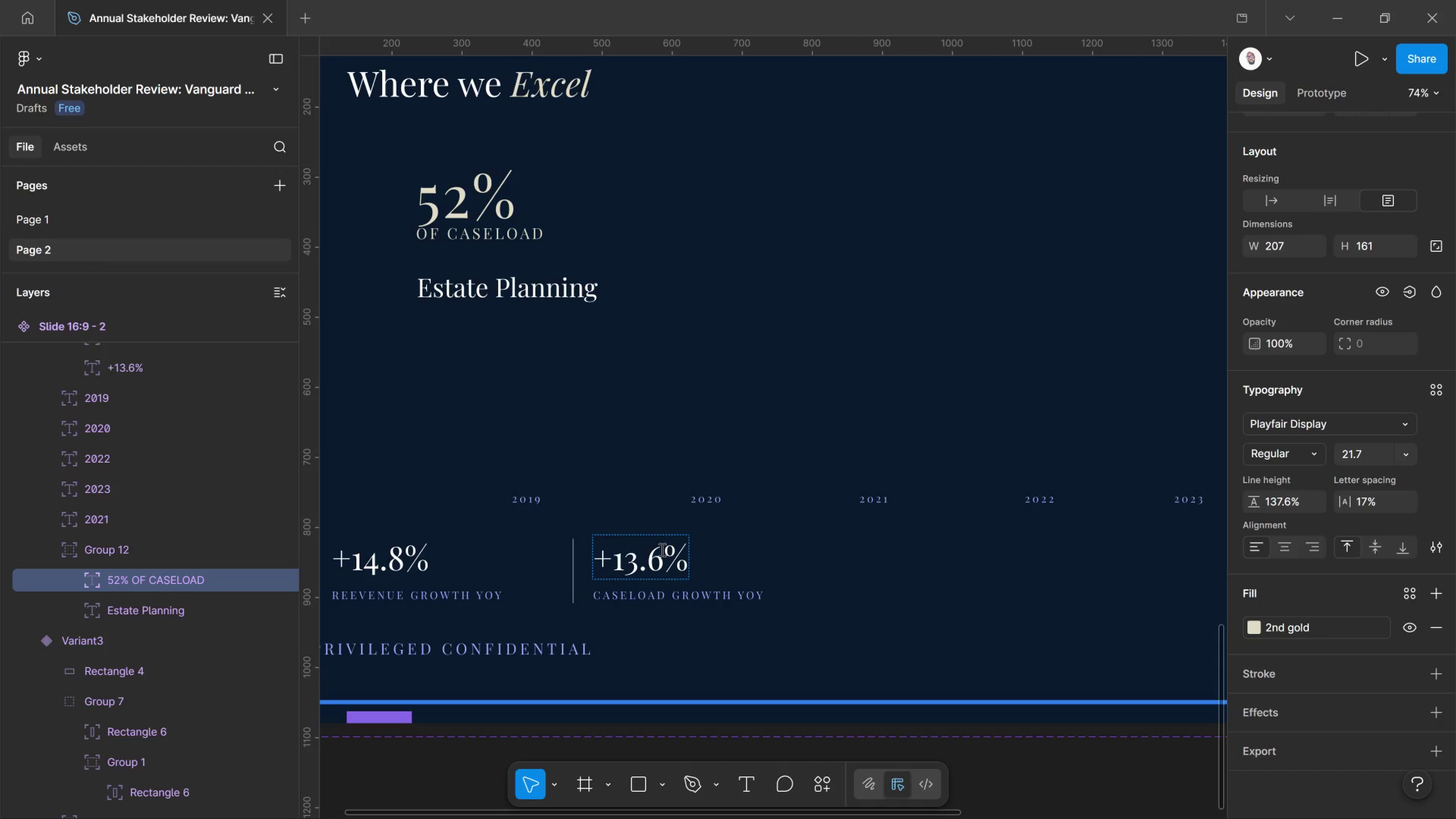 
key(Control+Shift+Comma)
 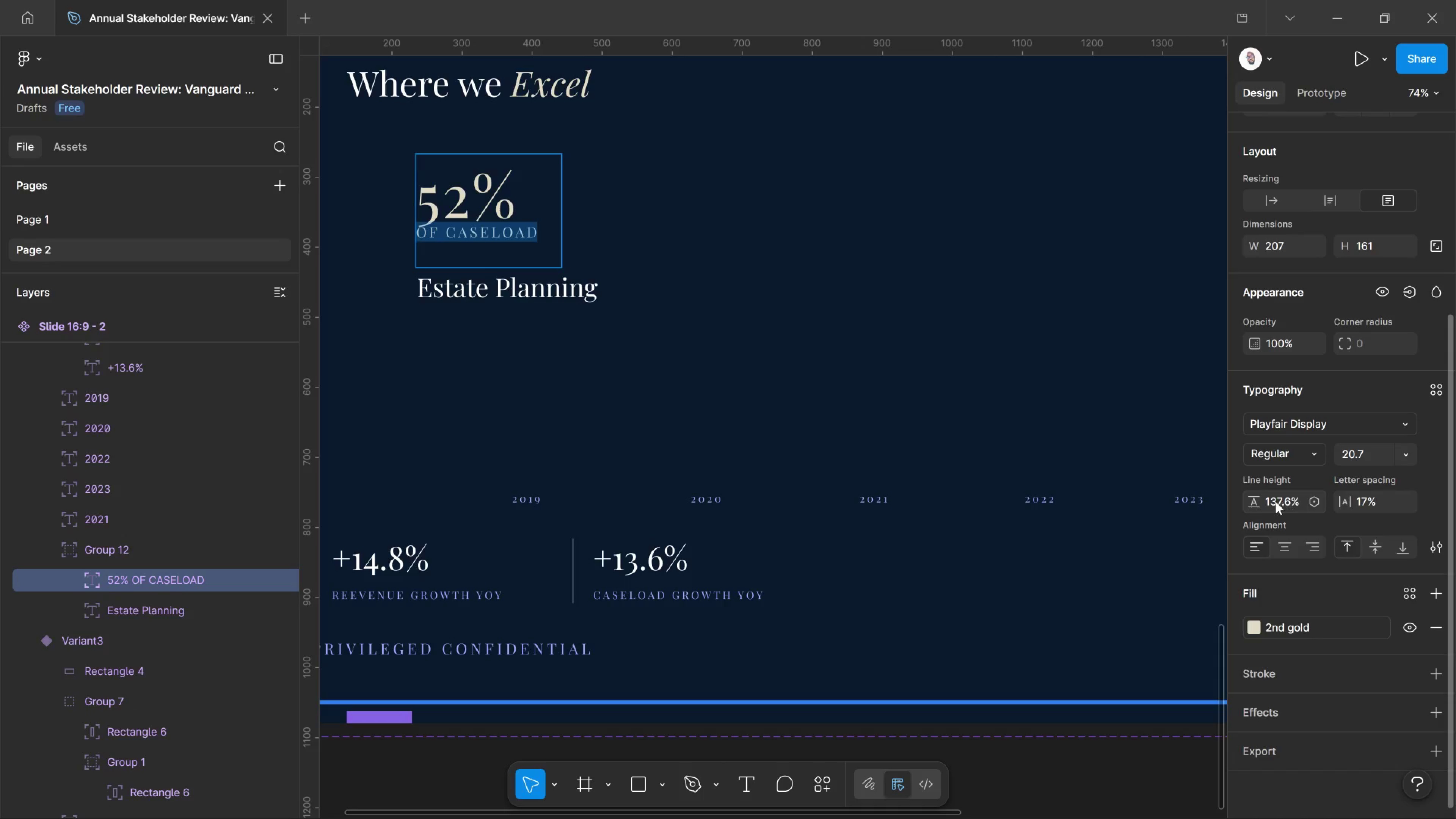 
wait(5.03)
 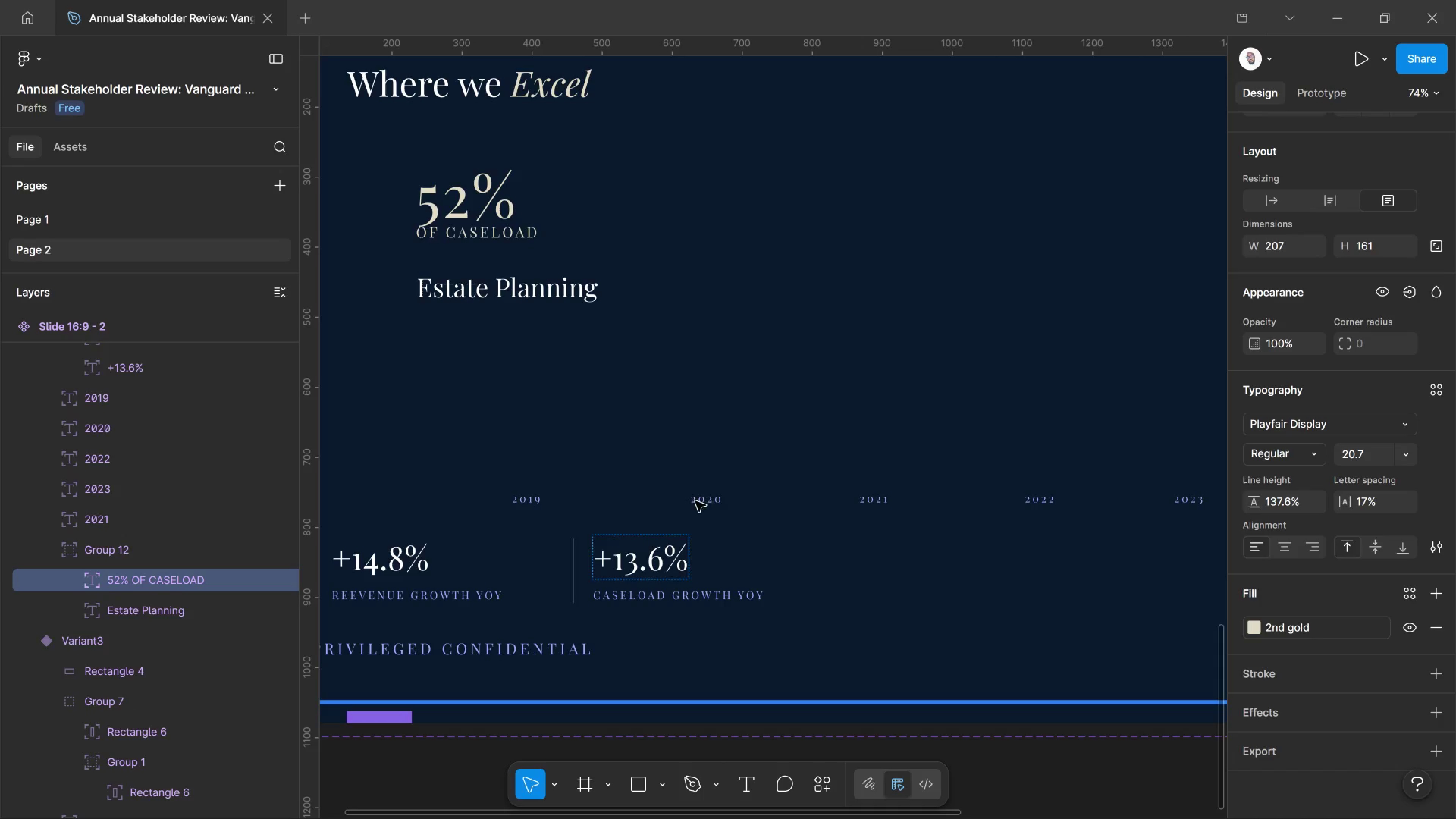 
left_click_drag(start_coordinate=[1249, 500], to_coordinate=[1026, 436])
 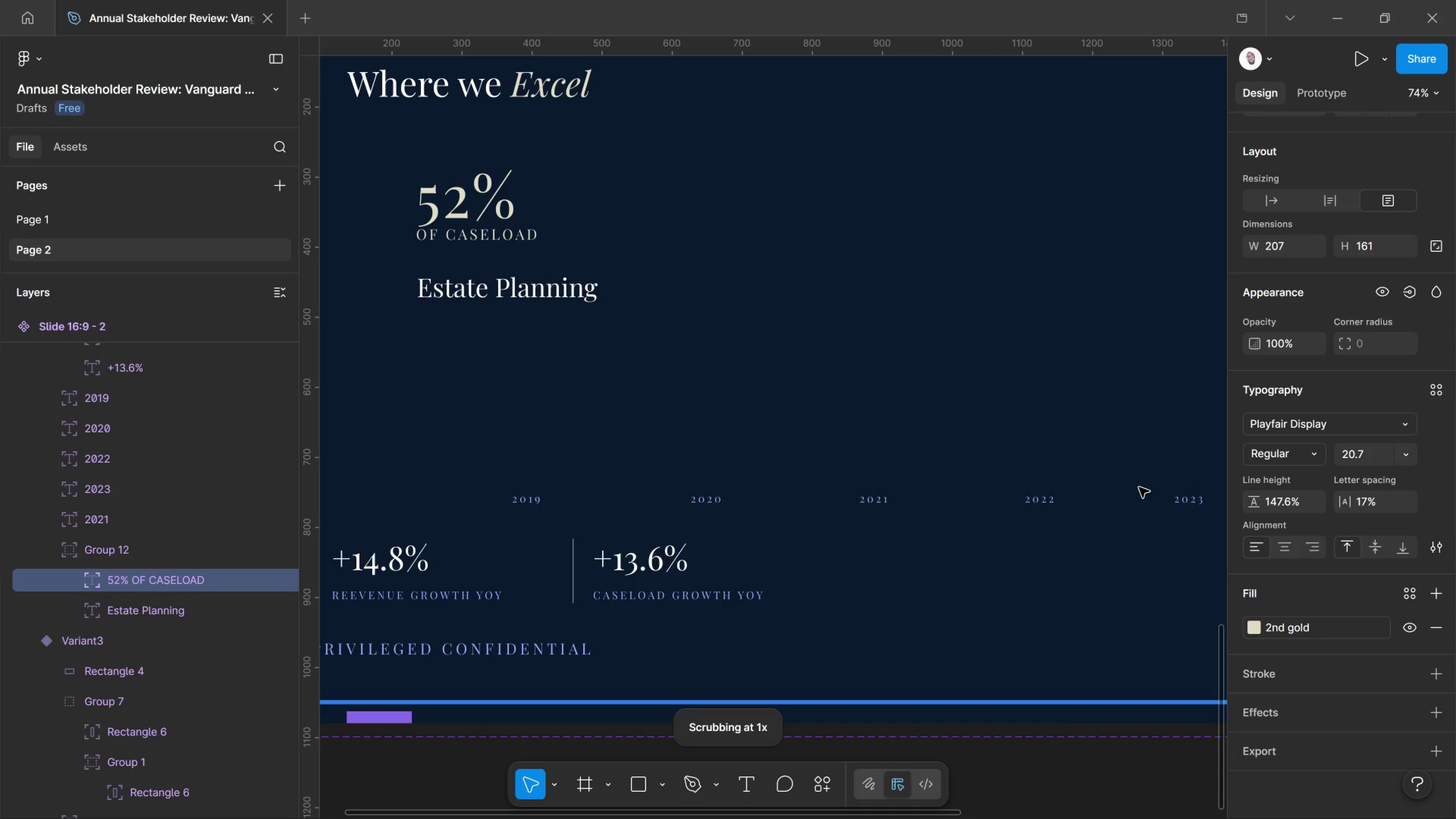 
key(Control+A)
 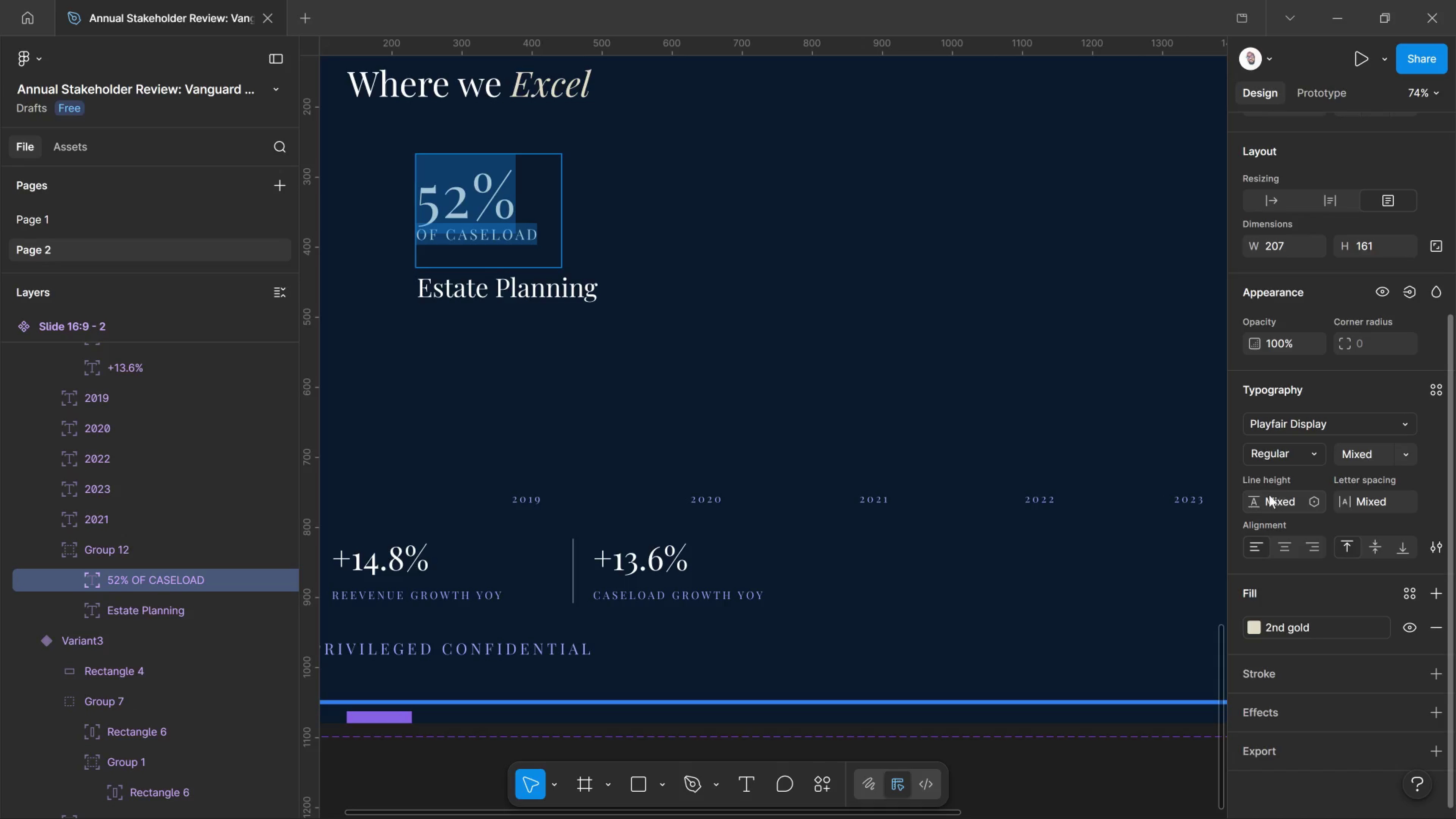 
left_click_drag(start_coordinate=[1256, 494], to_coordinate=[1343, 522])
 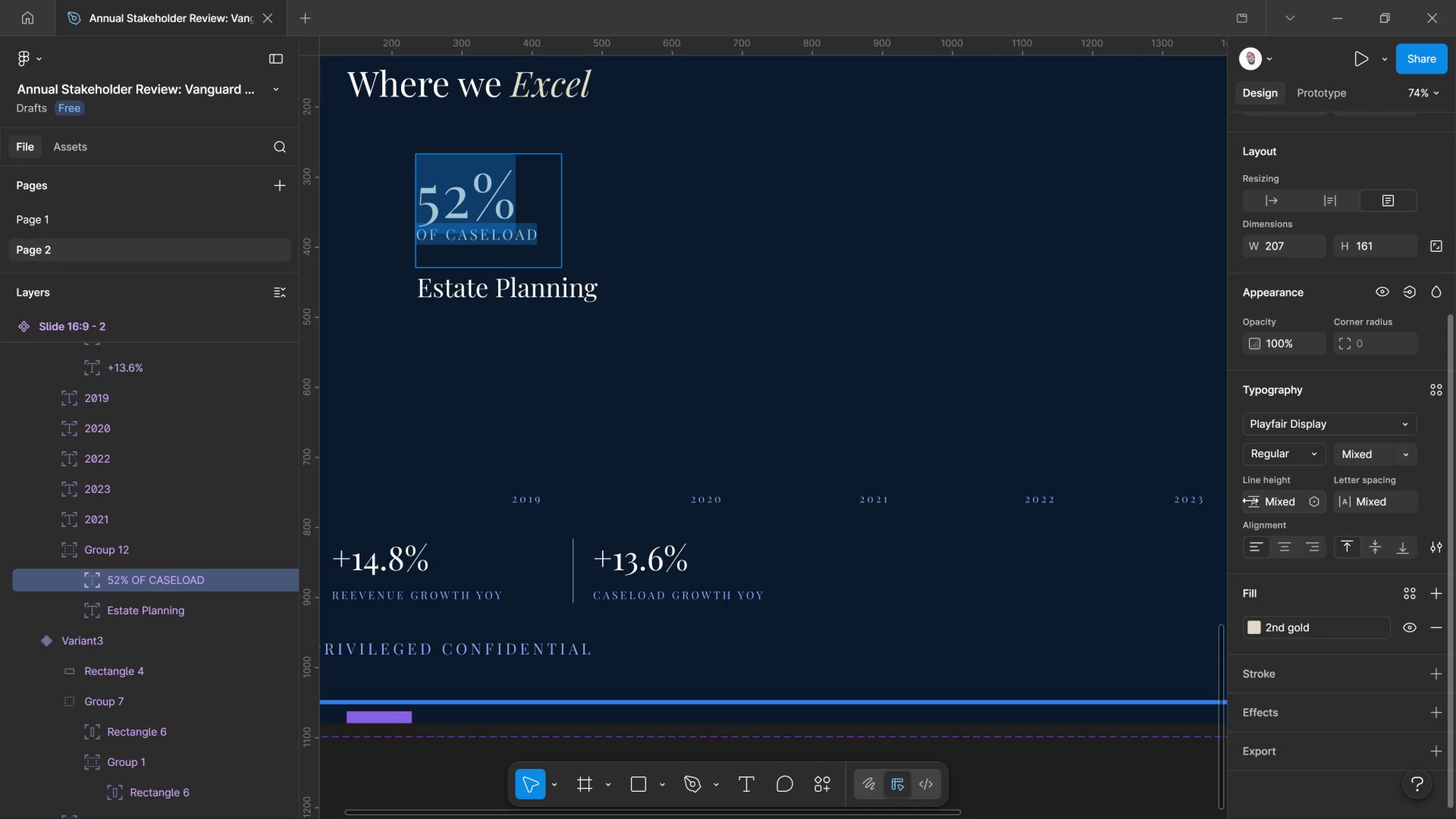 
left_click_drag(start_coordinate=[1252, 501], to_coordinate=[1013, 485])
 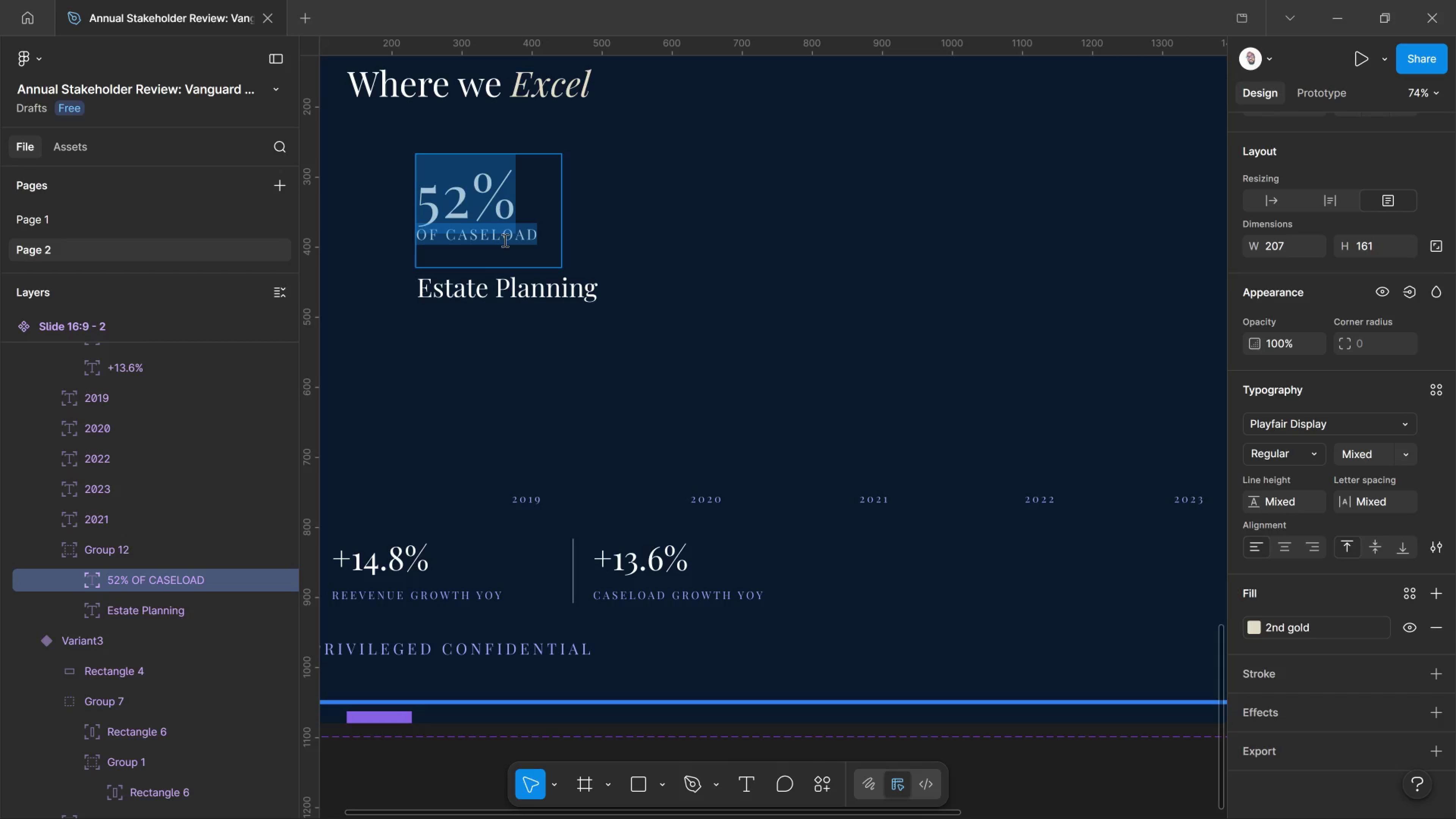 
left_click_drag(start_coordinate=[508, 217], to_coordinate=[511, 216])
 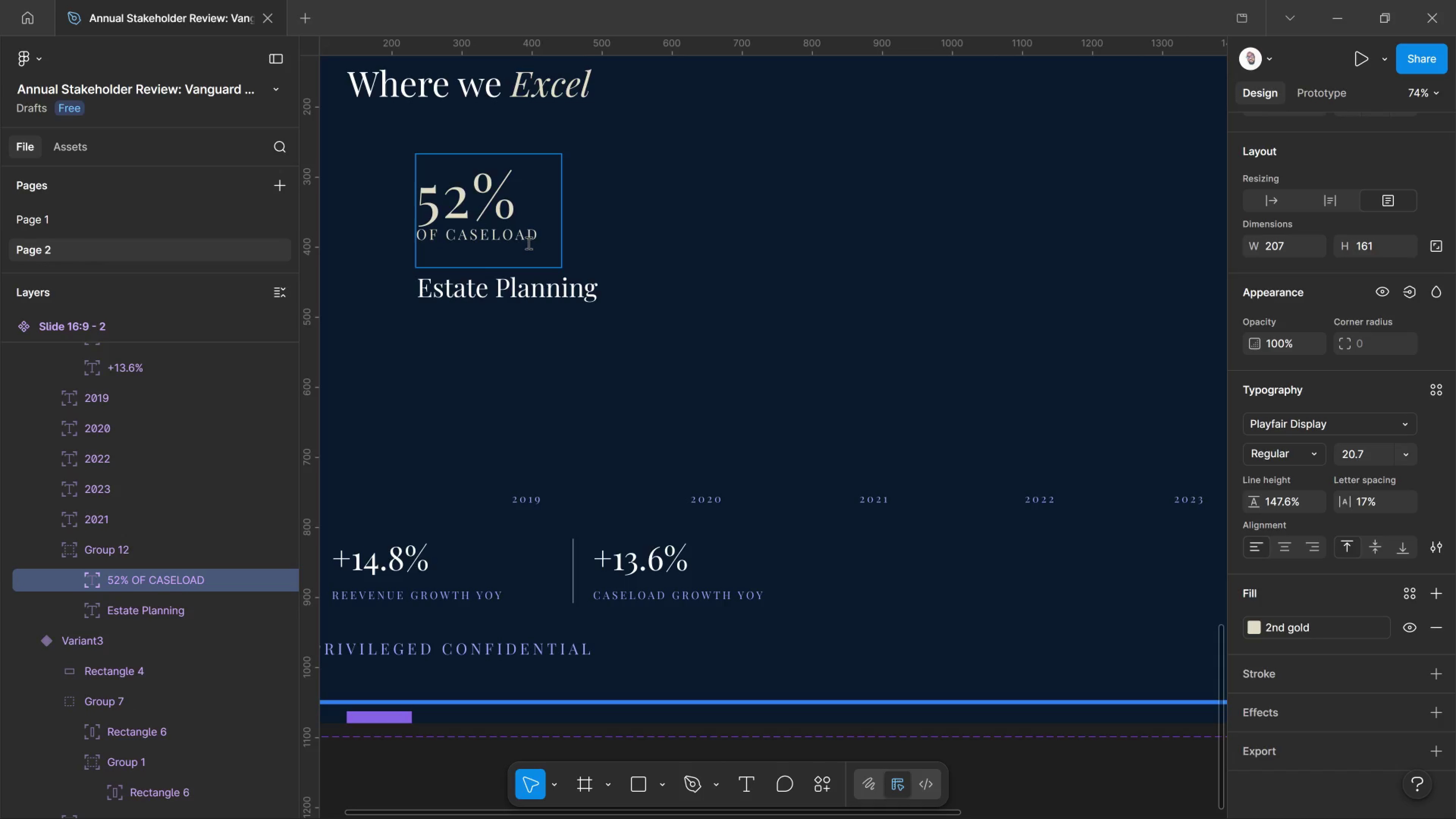 
left_click([528, 243])
 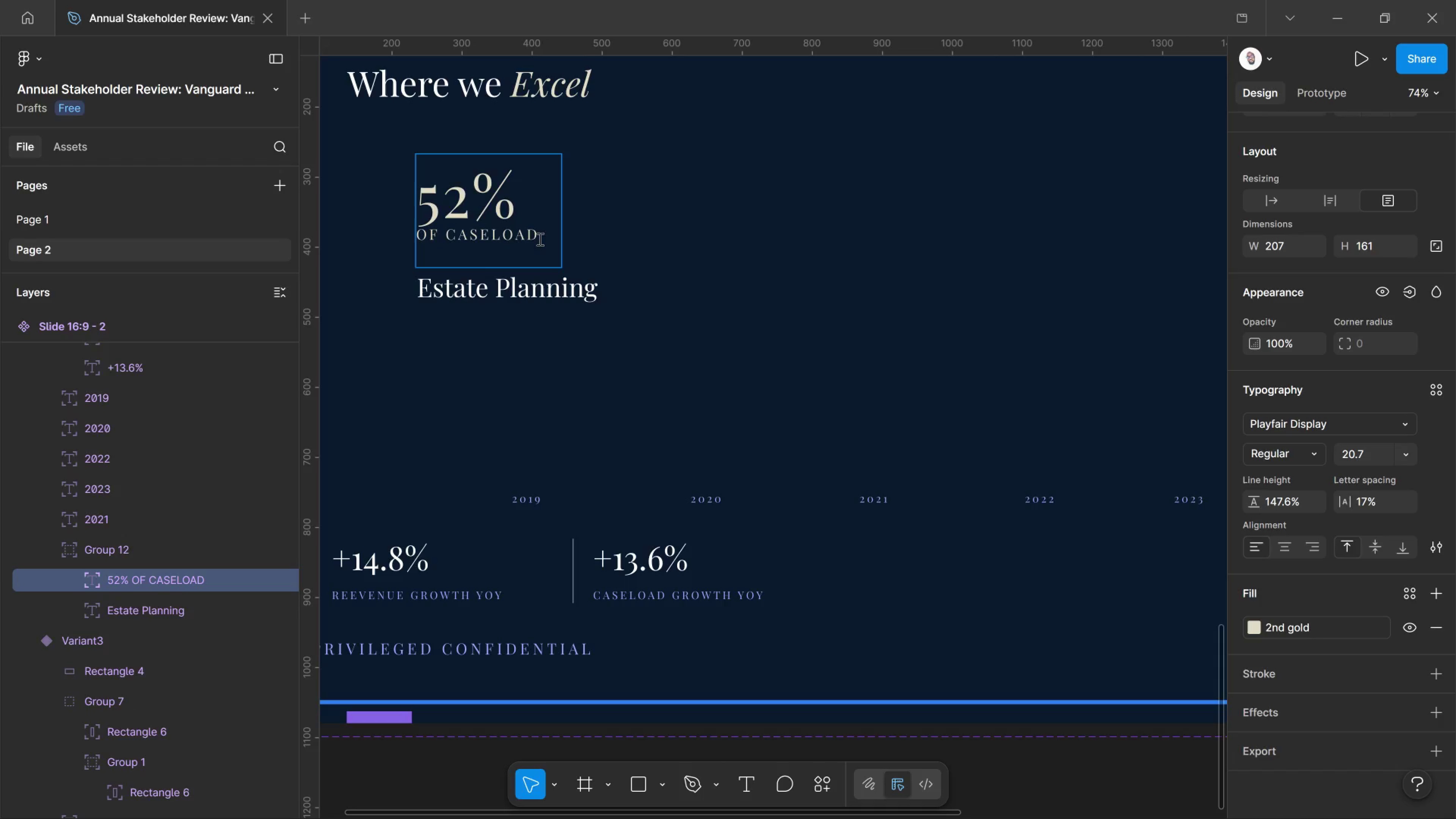 
left_click([539, 239])
 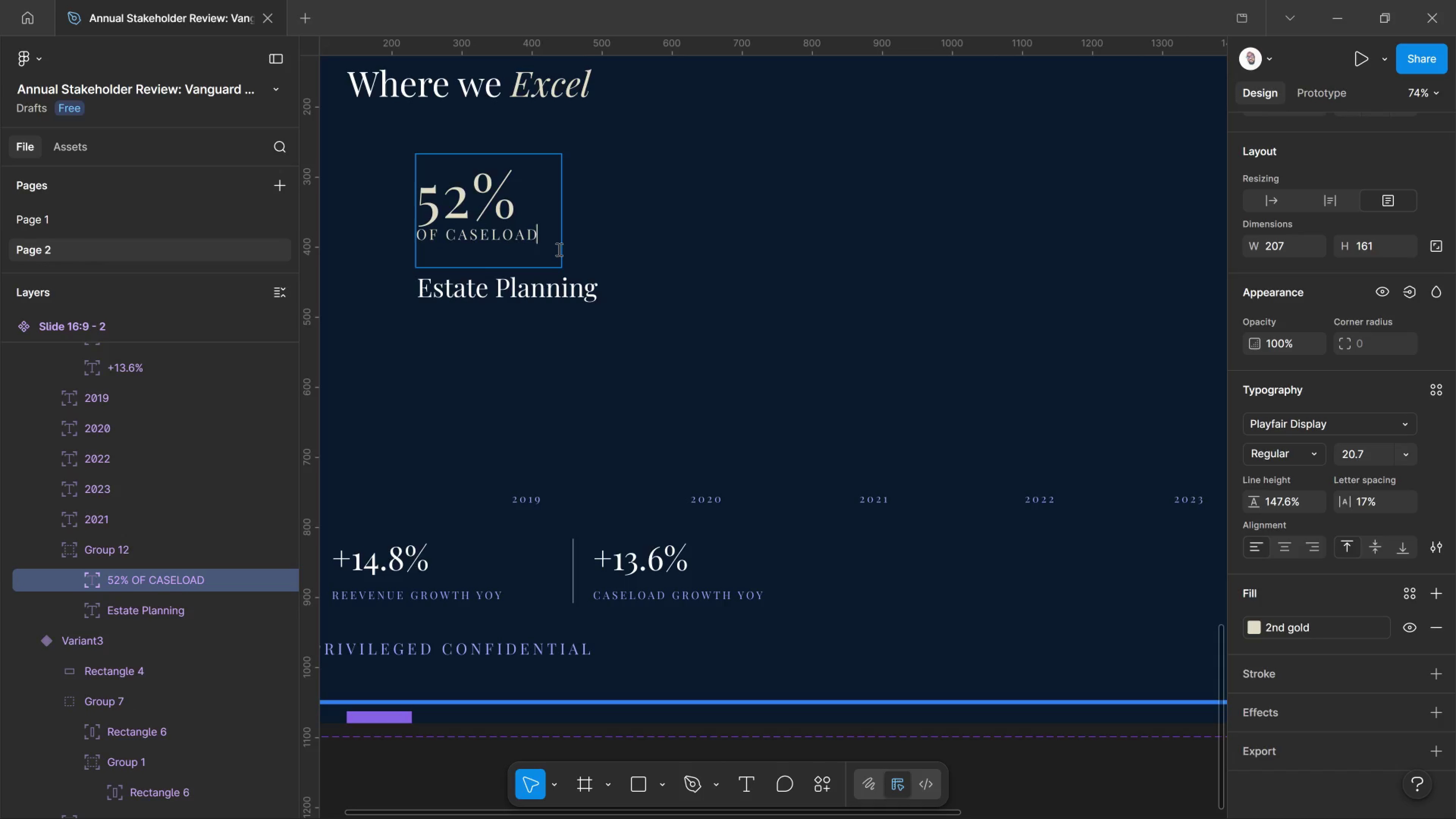 
key(Enter)
 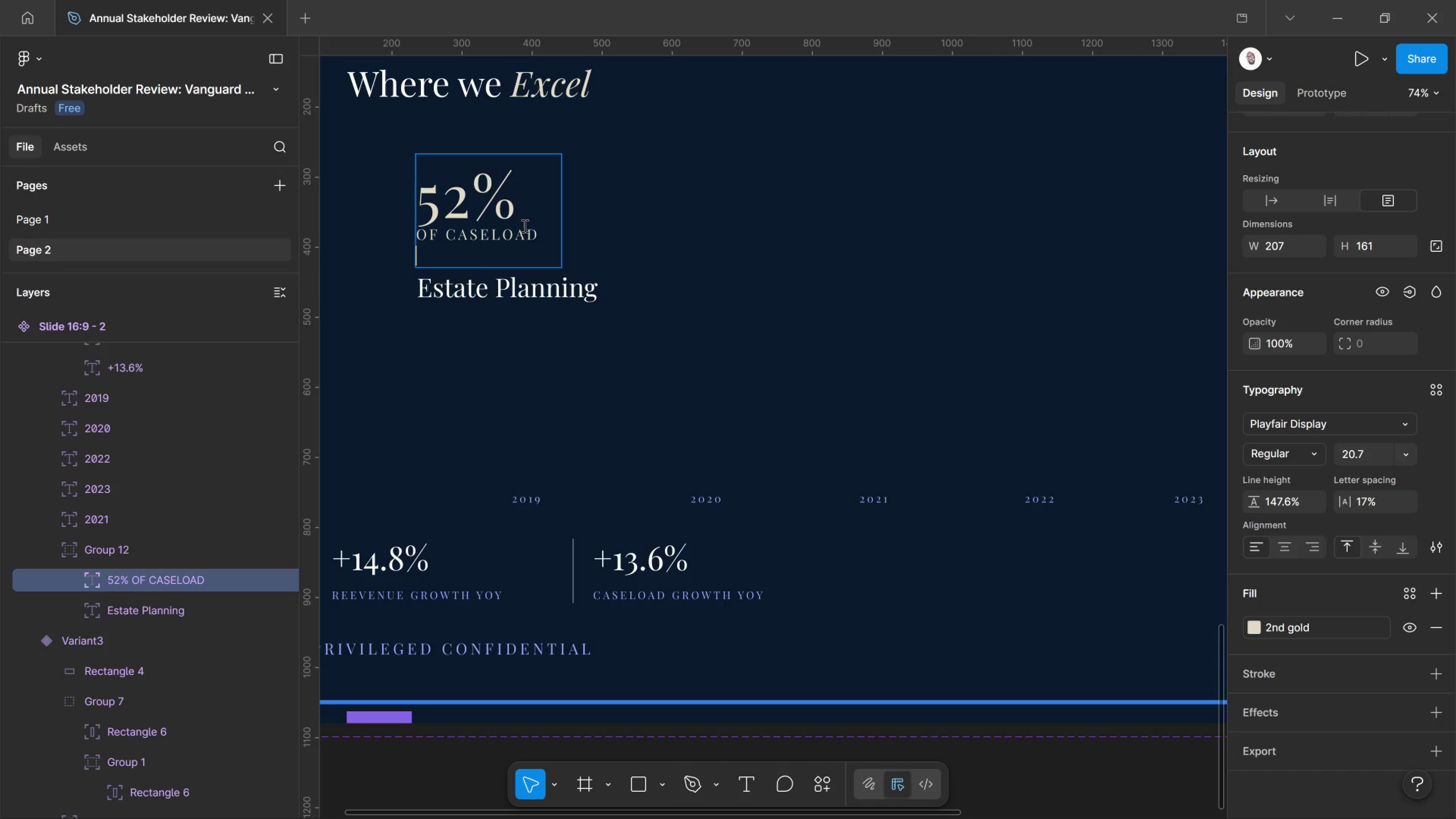 
left_click([424, 229])
 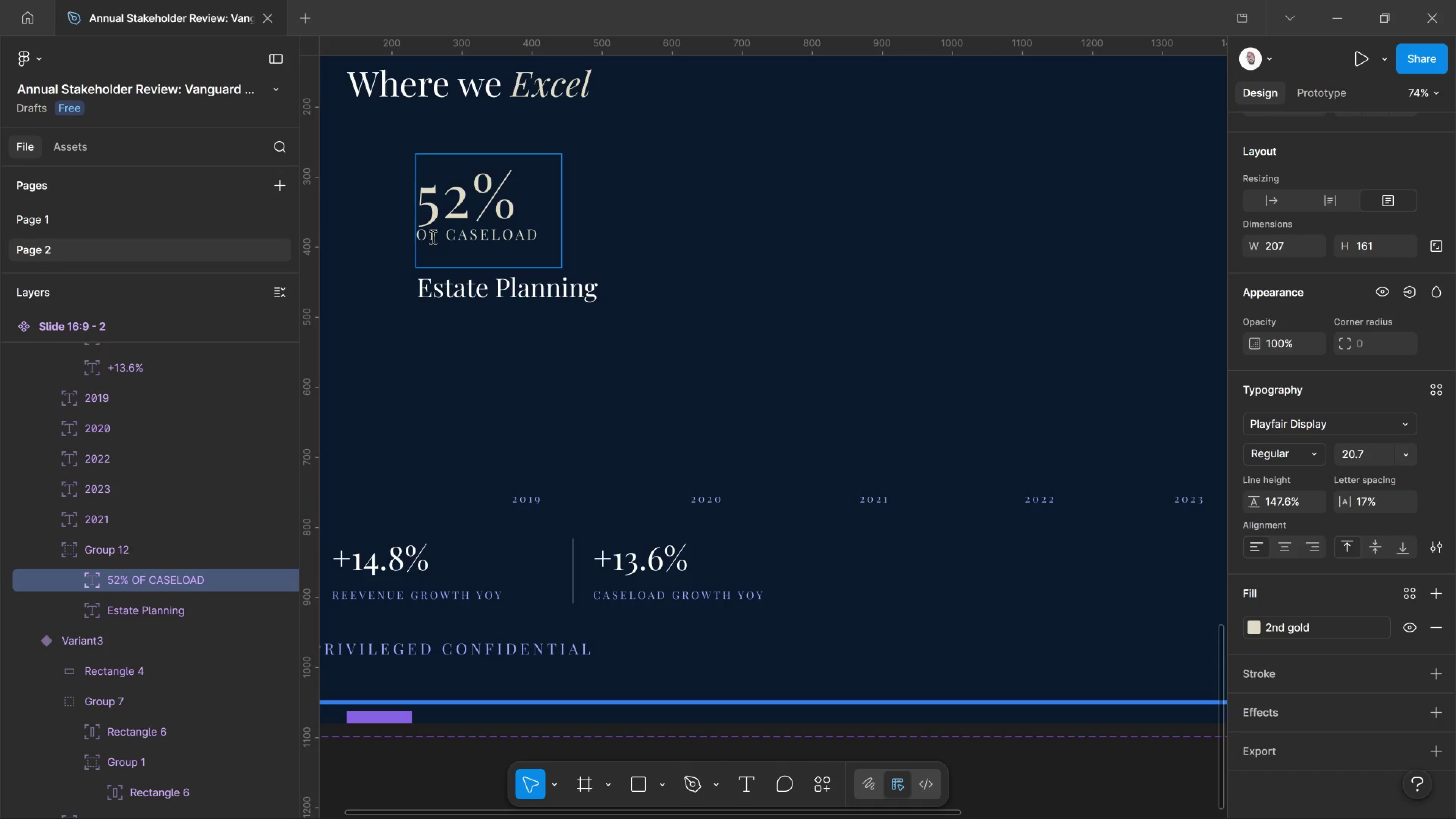 
key(Enter)
 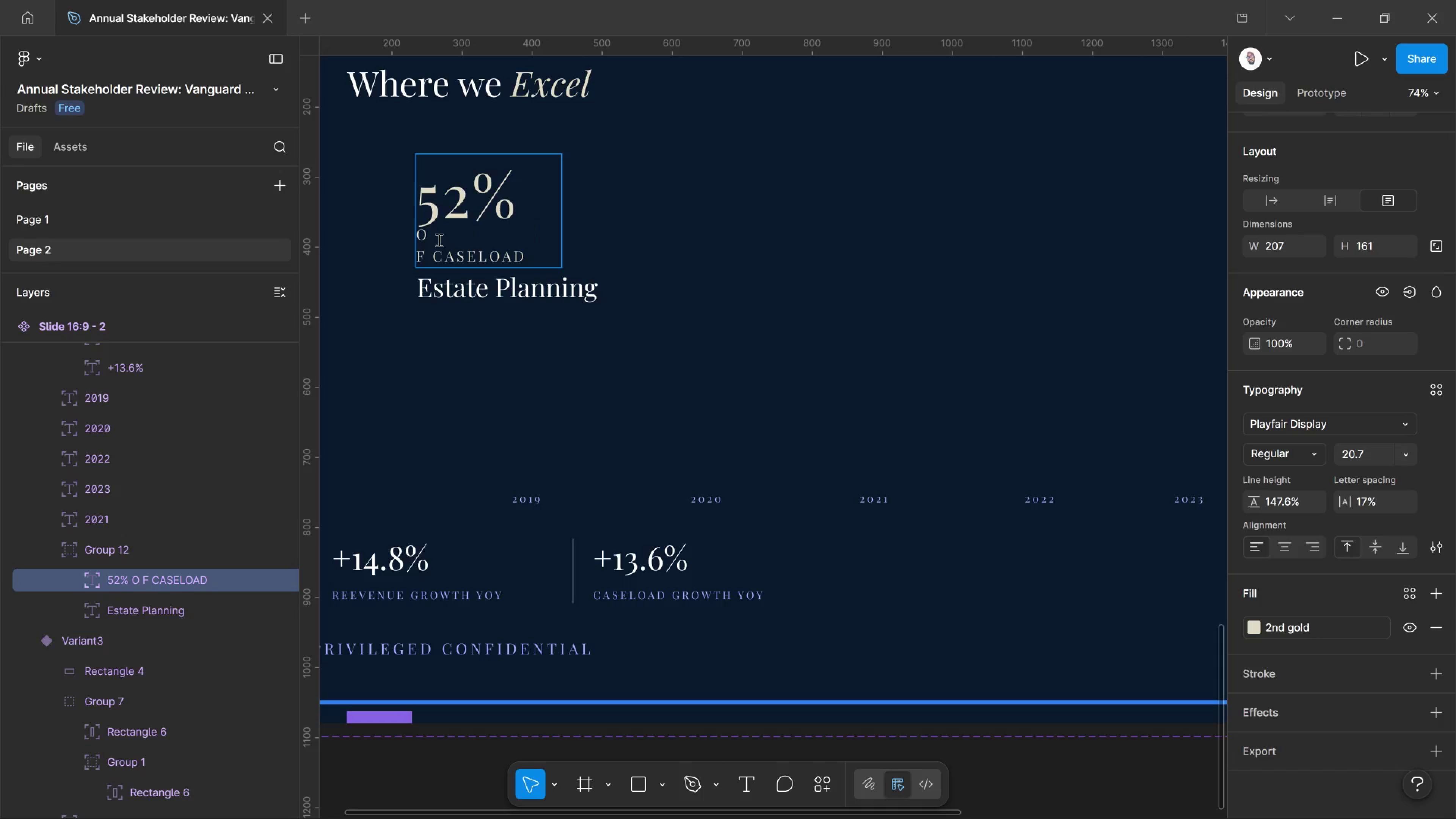 
left_click_drag(start_coordinate=[431, 237], to_coordinate=[429, 236])
 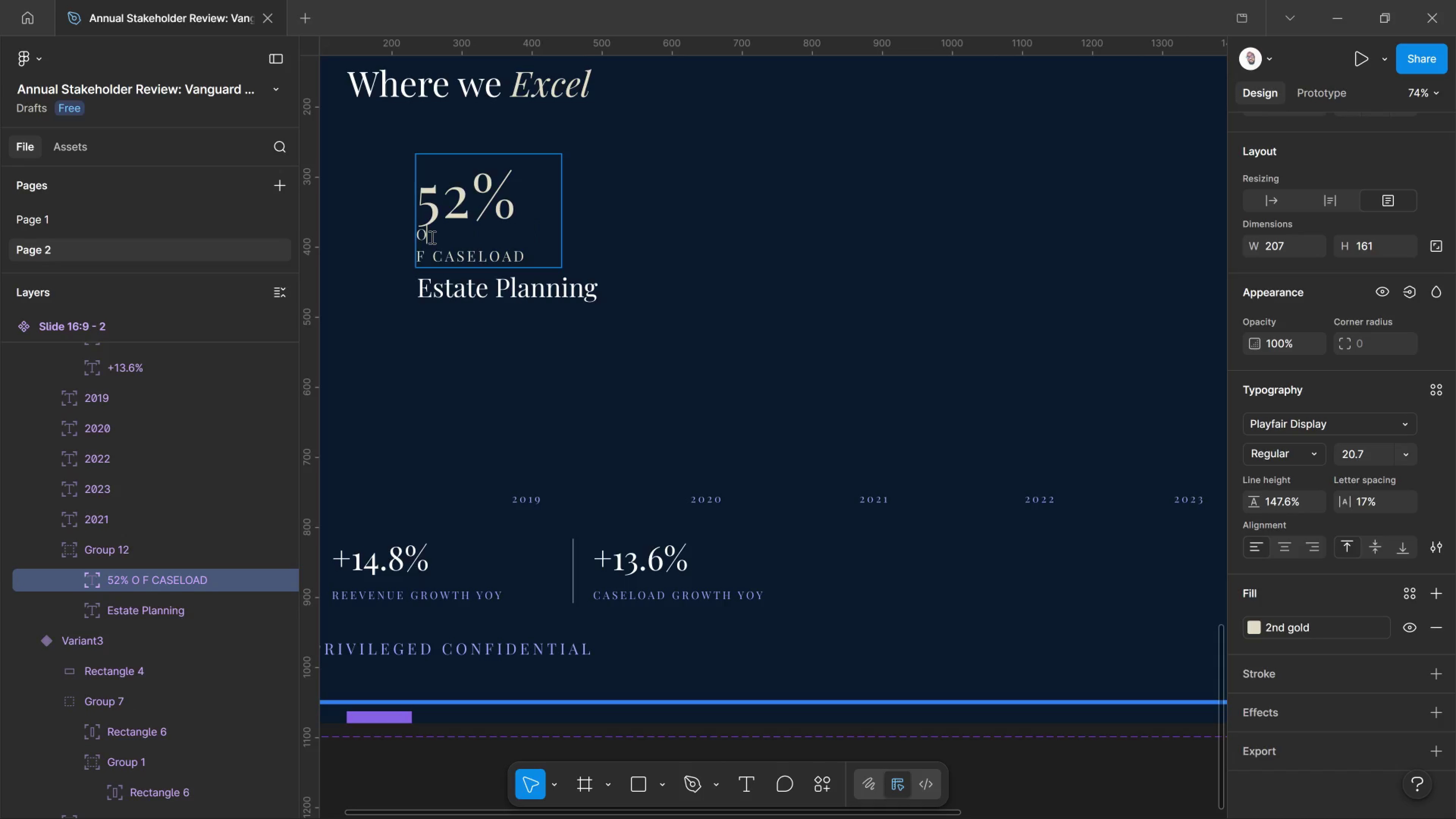 
key(Backspace)
 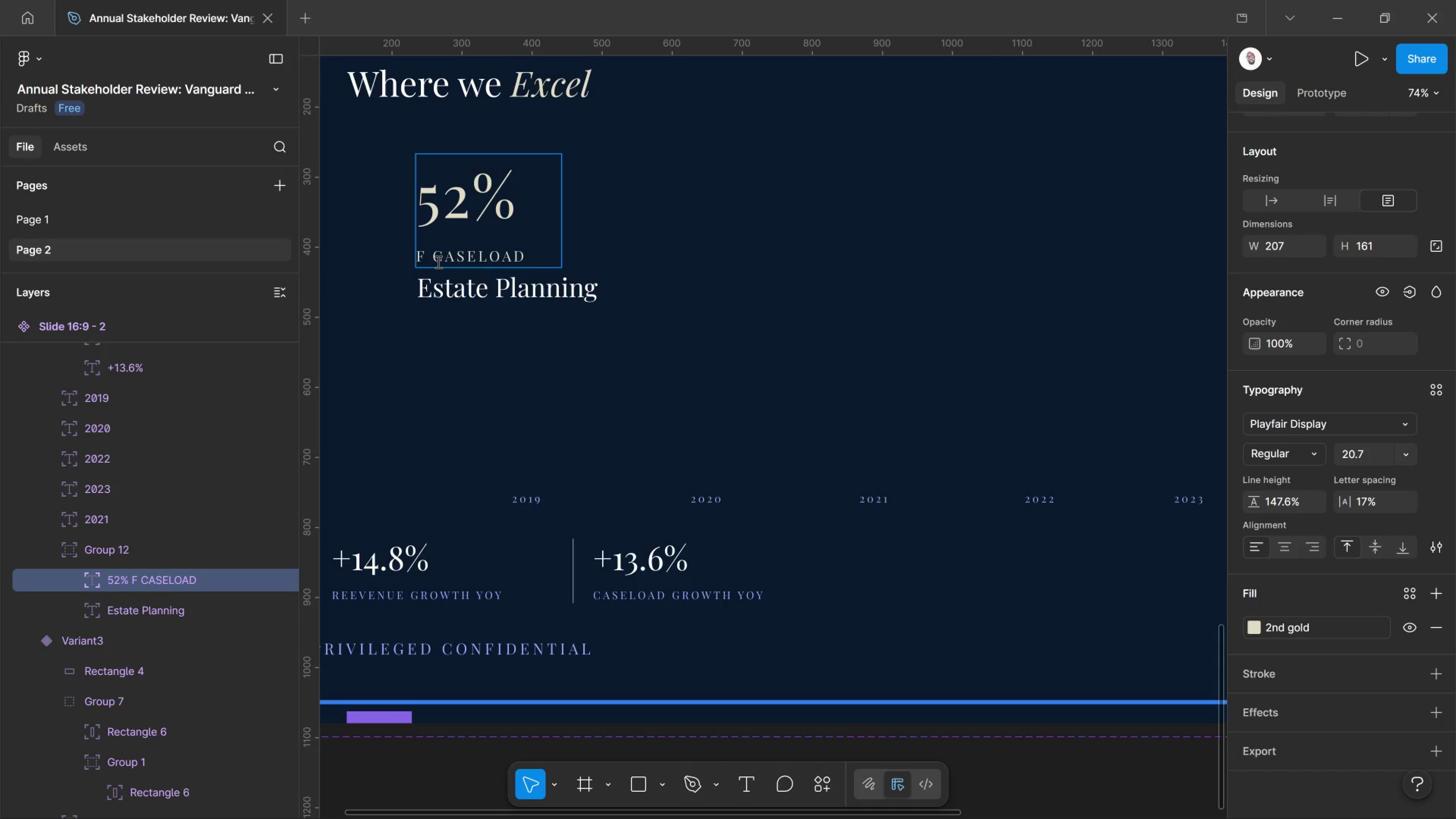 
key(ArrowDown)
 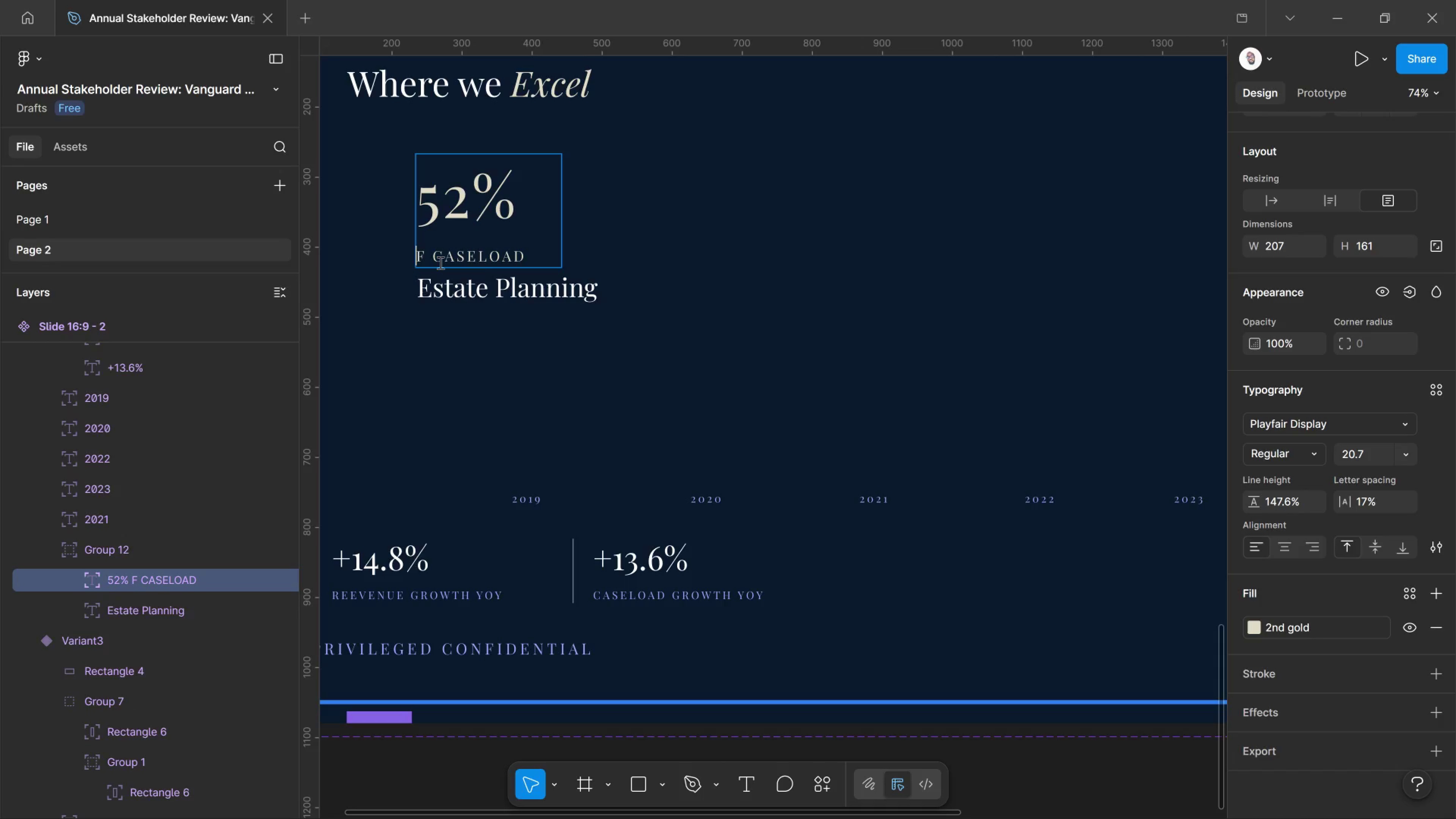 
key(O)
 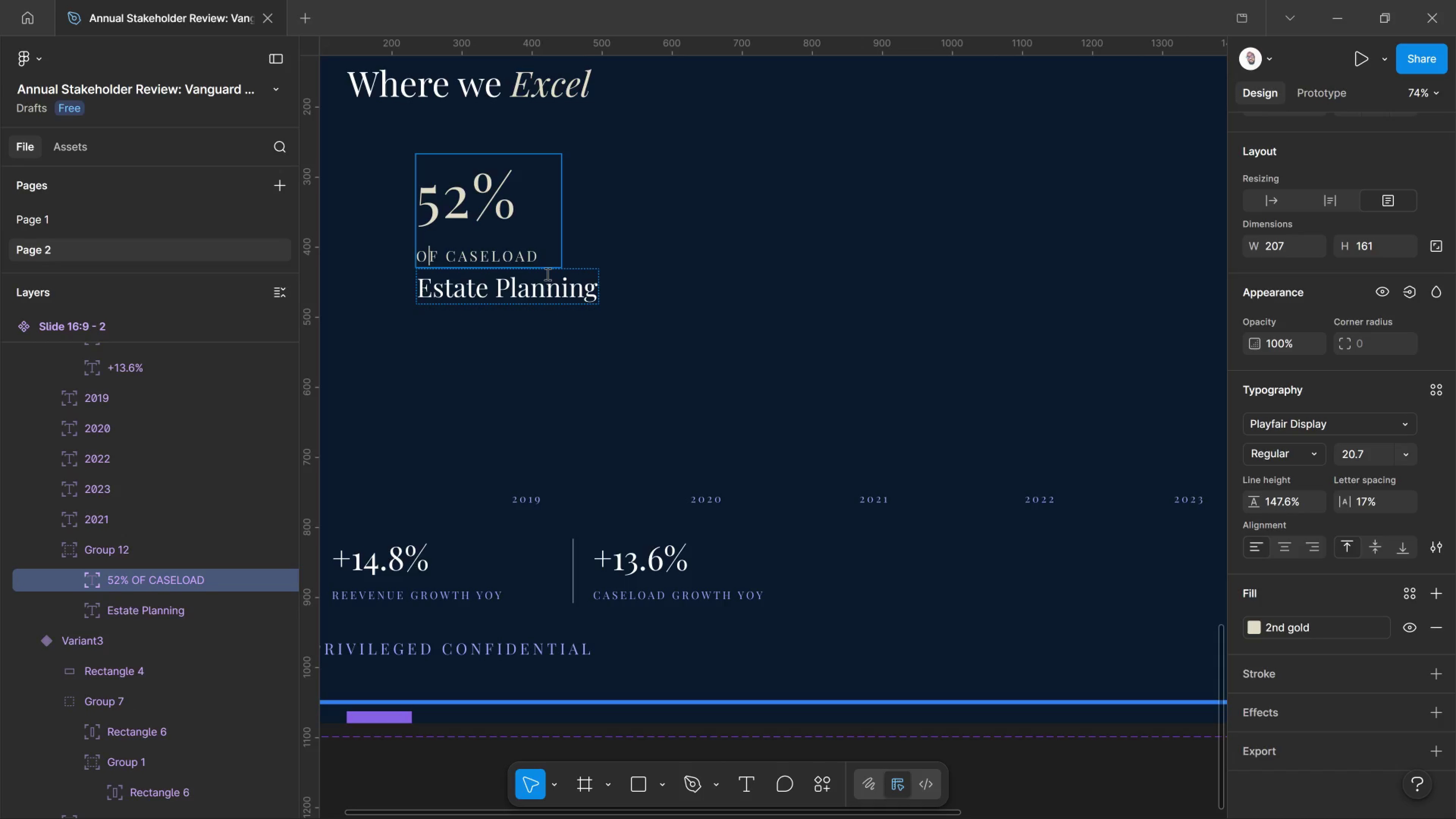 
left_click_drag(start_coordinate=[539, 257], to_coordinate=[410, 233])
 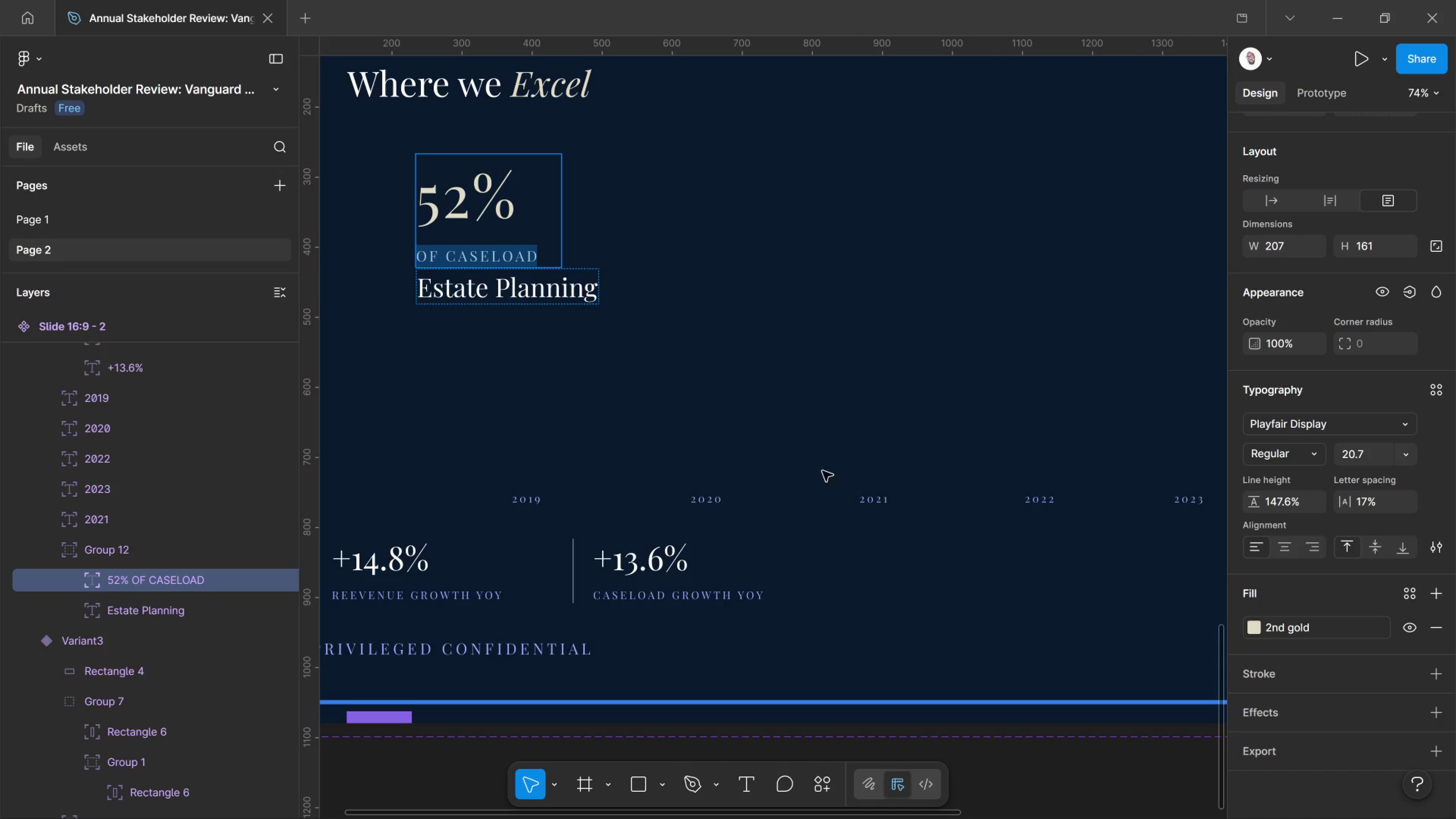 
key(Control+Shift+Comma)
 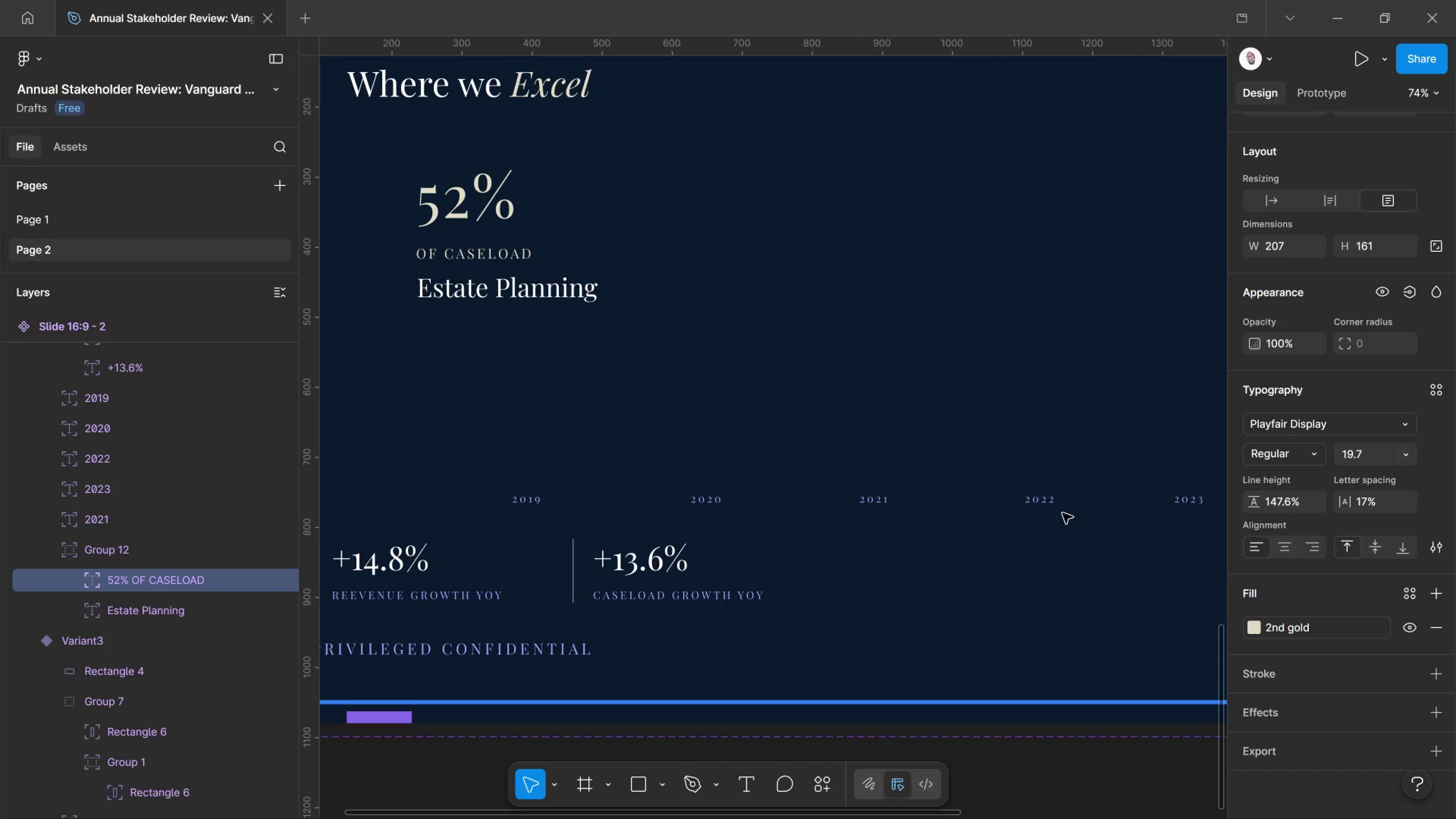 
key(Control+Shift+Comma)
 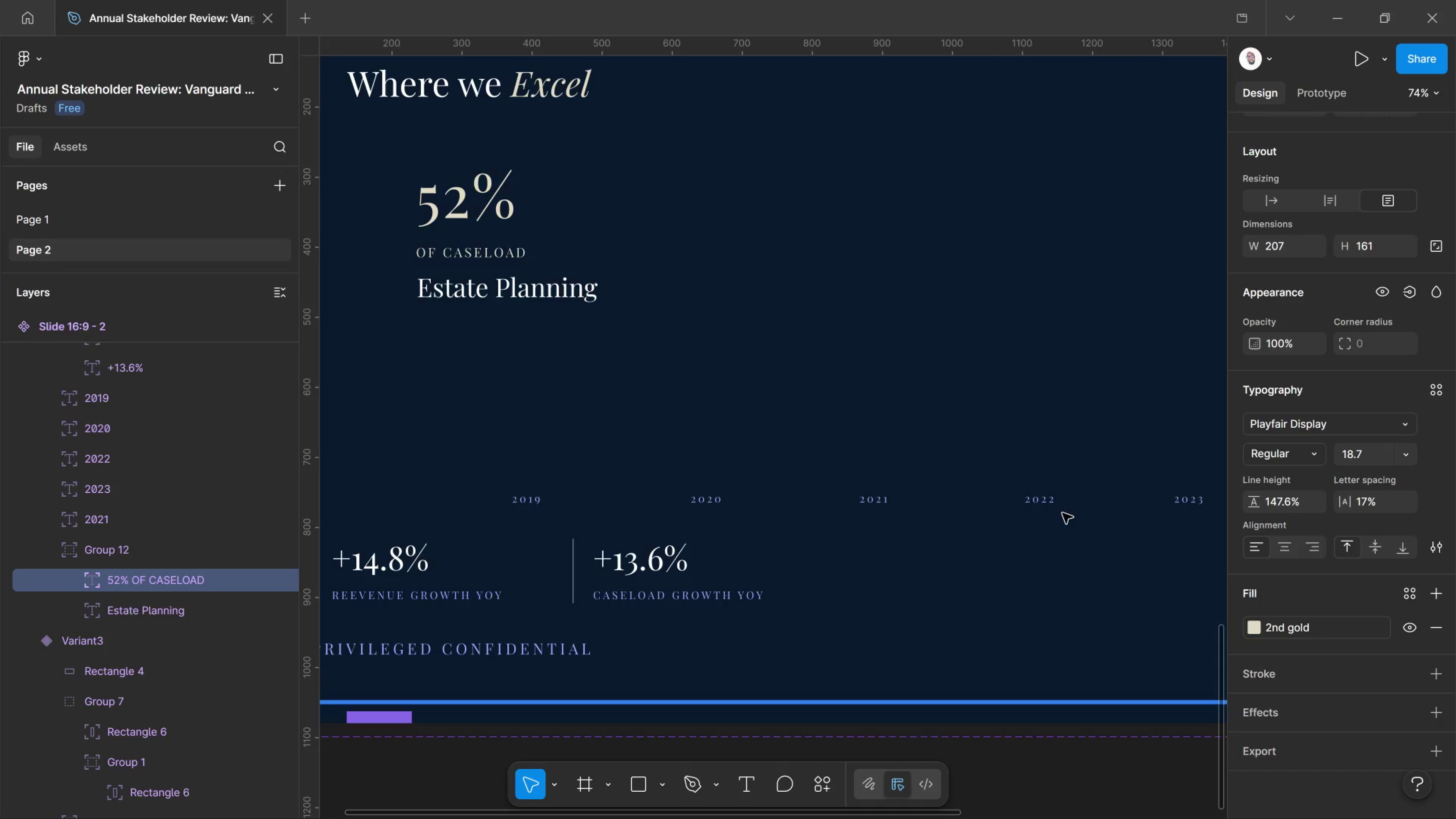 
key(Control+Shift+Comma)
 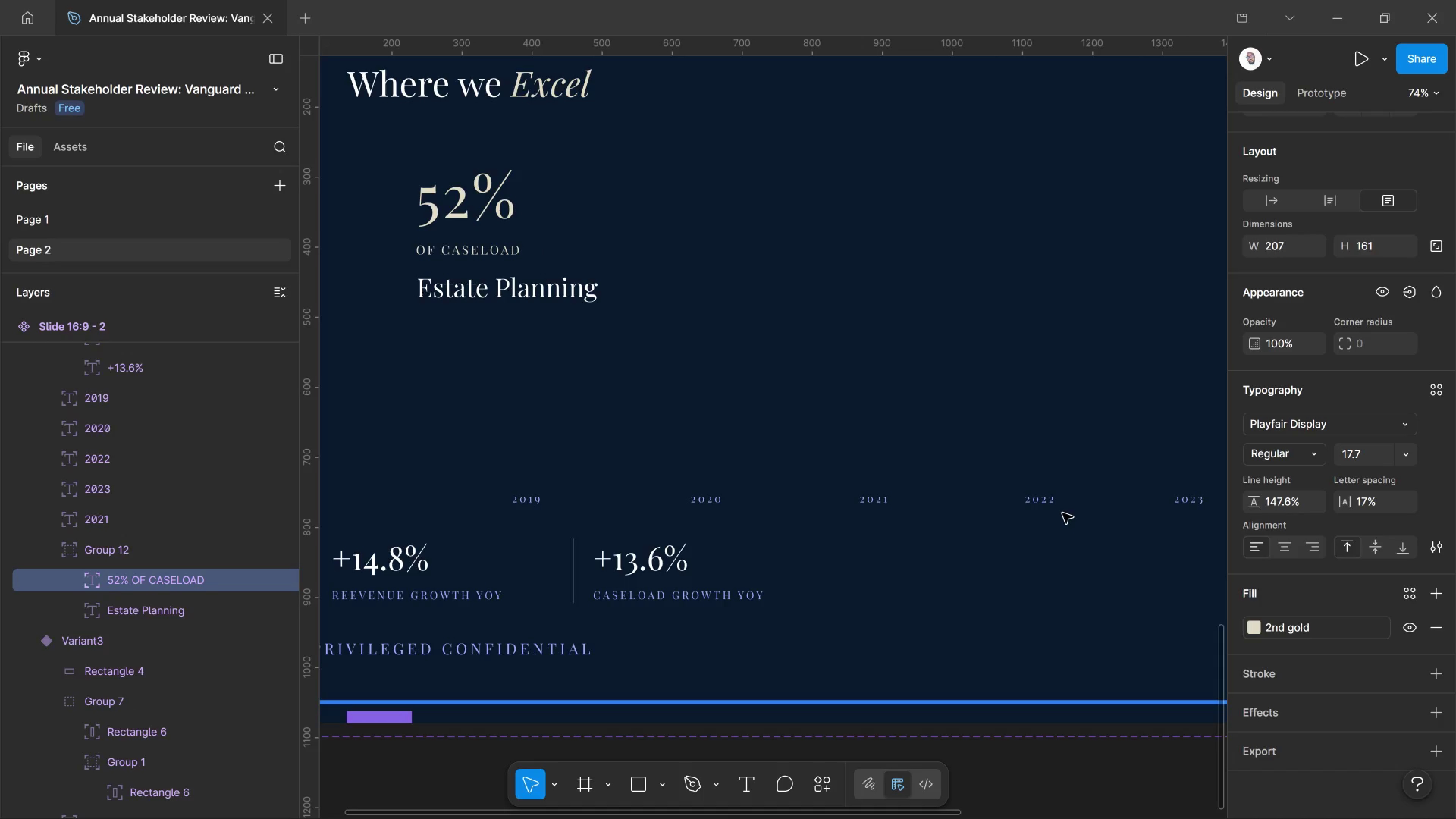 
key(Control+Shift+Comma)
 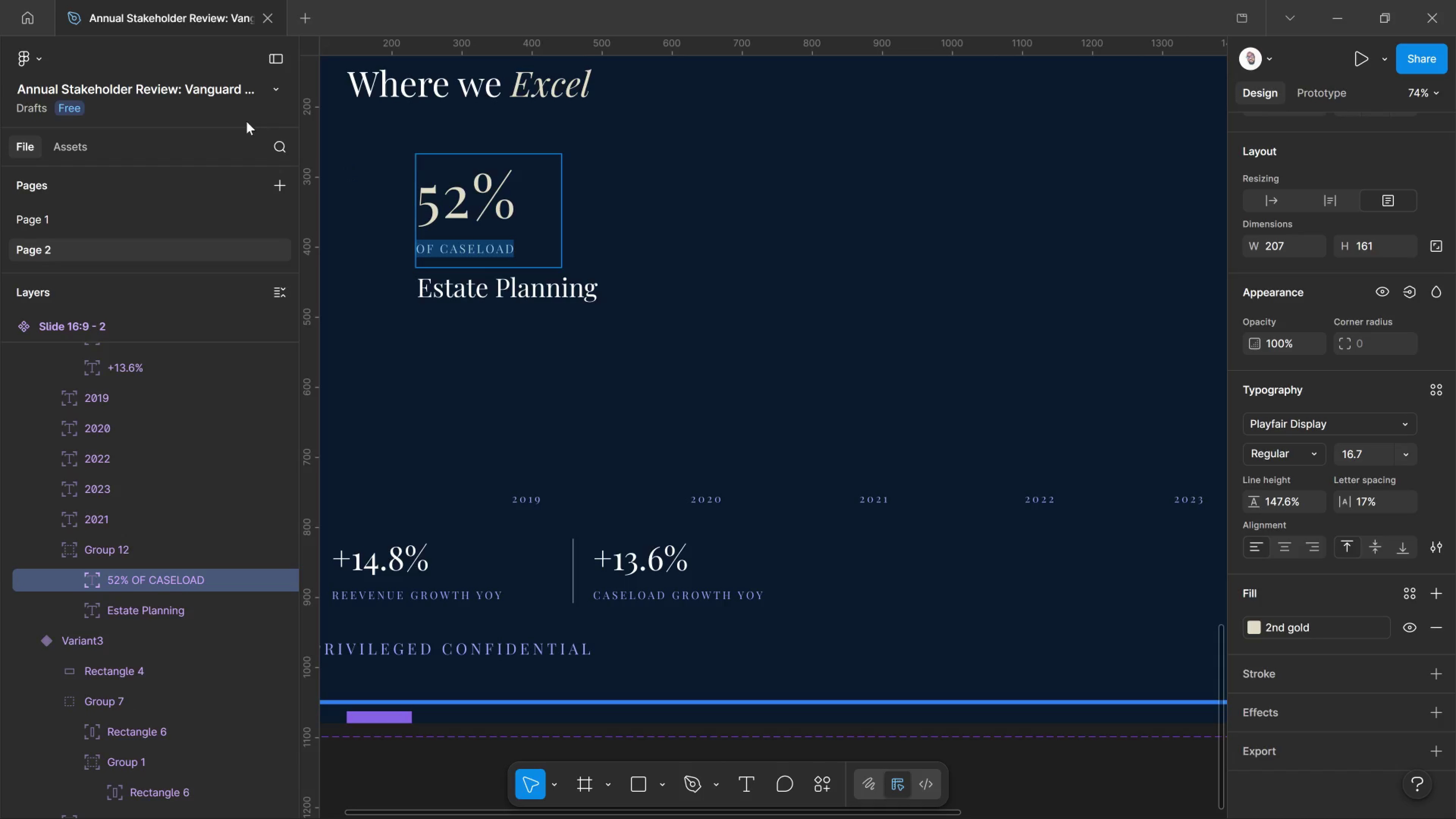 
left_click([341, 131])
 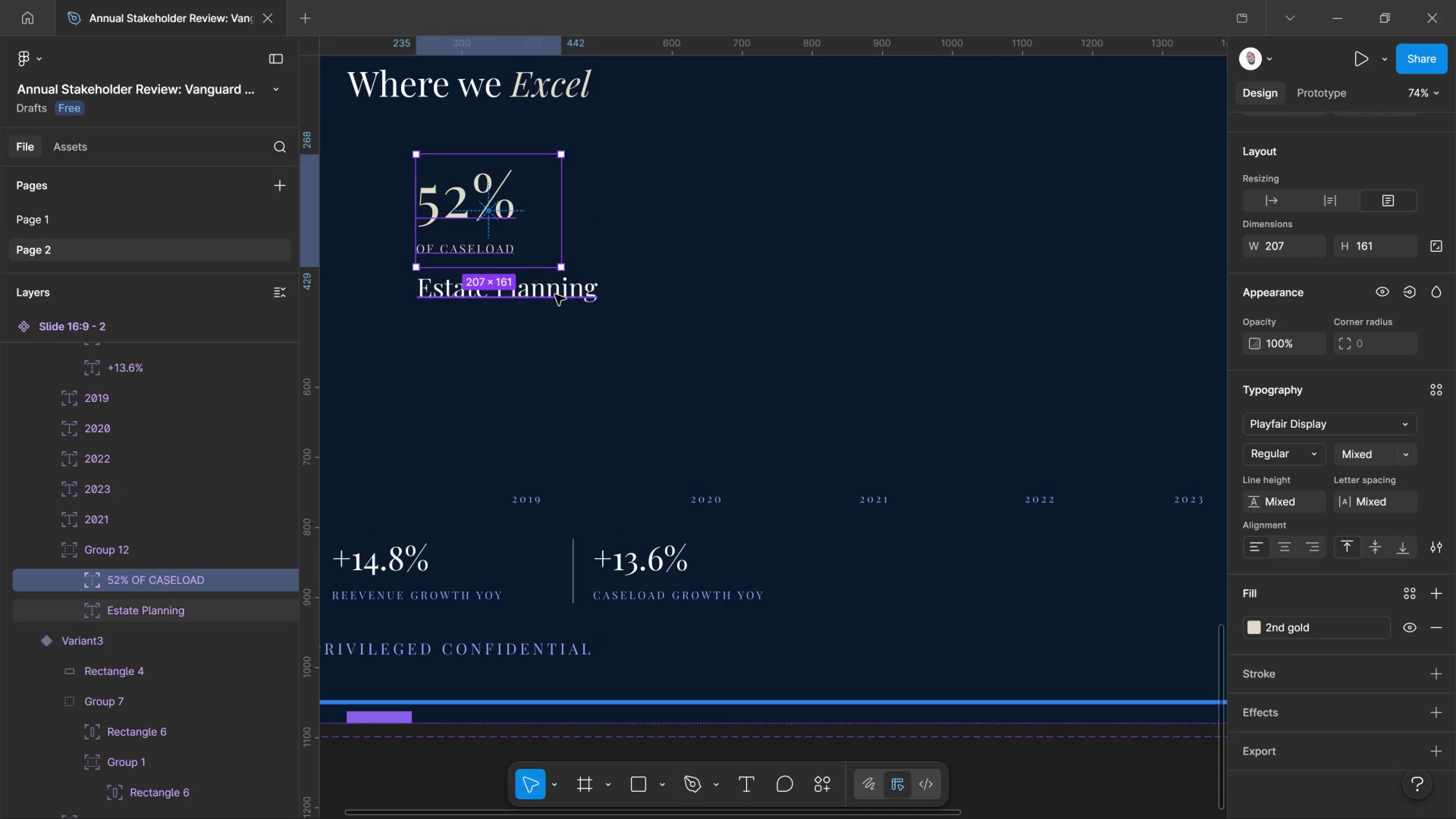 
hold_key(key=ShiftLeft, duration=0.91)
 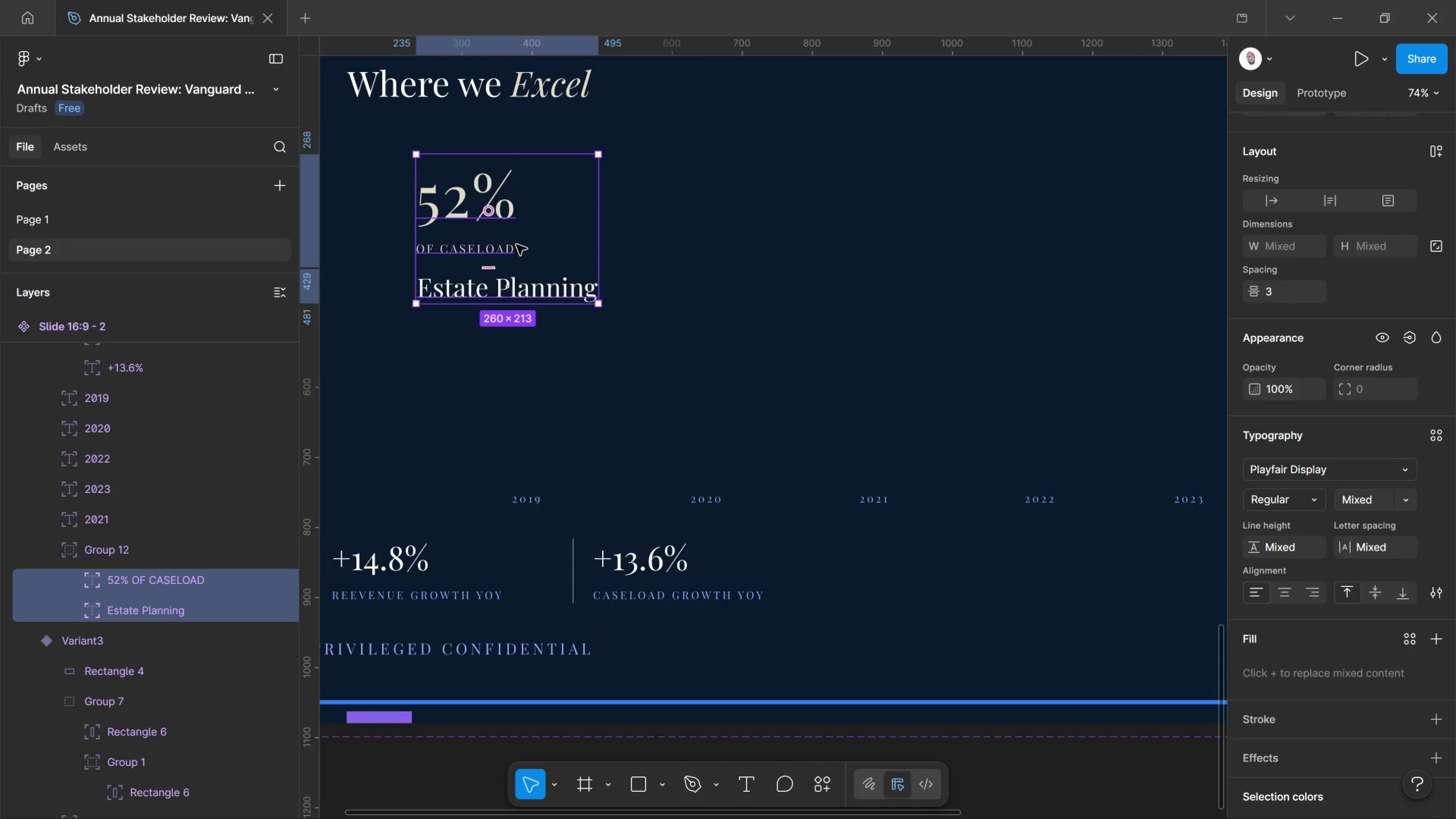 
key(T)
 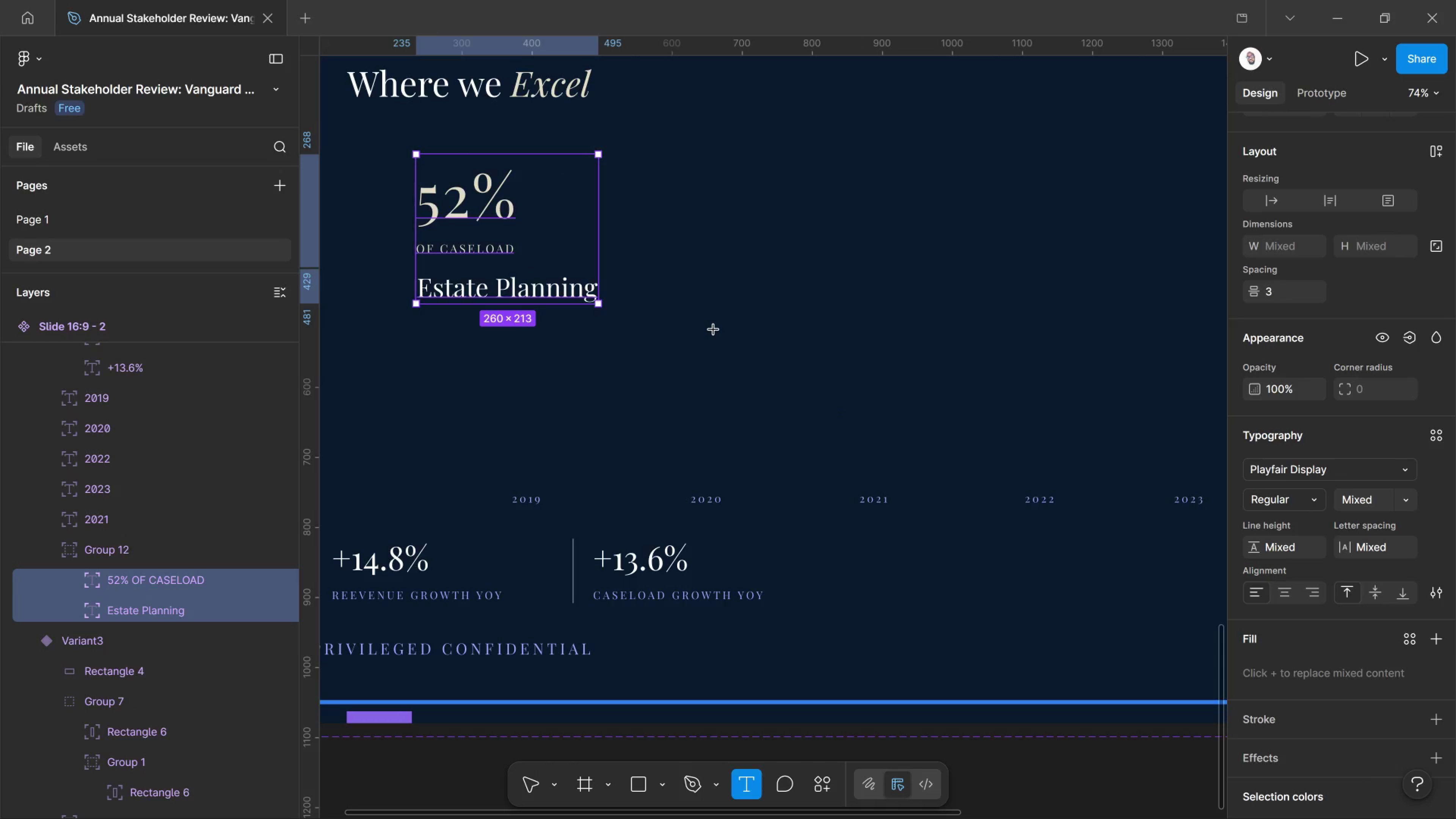 
key(V)
 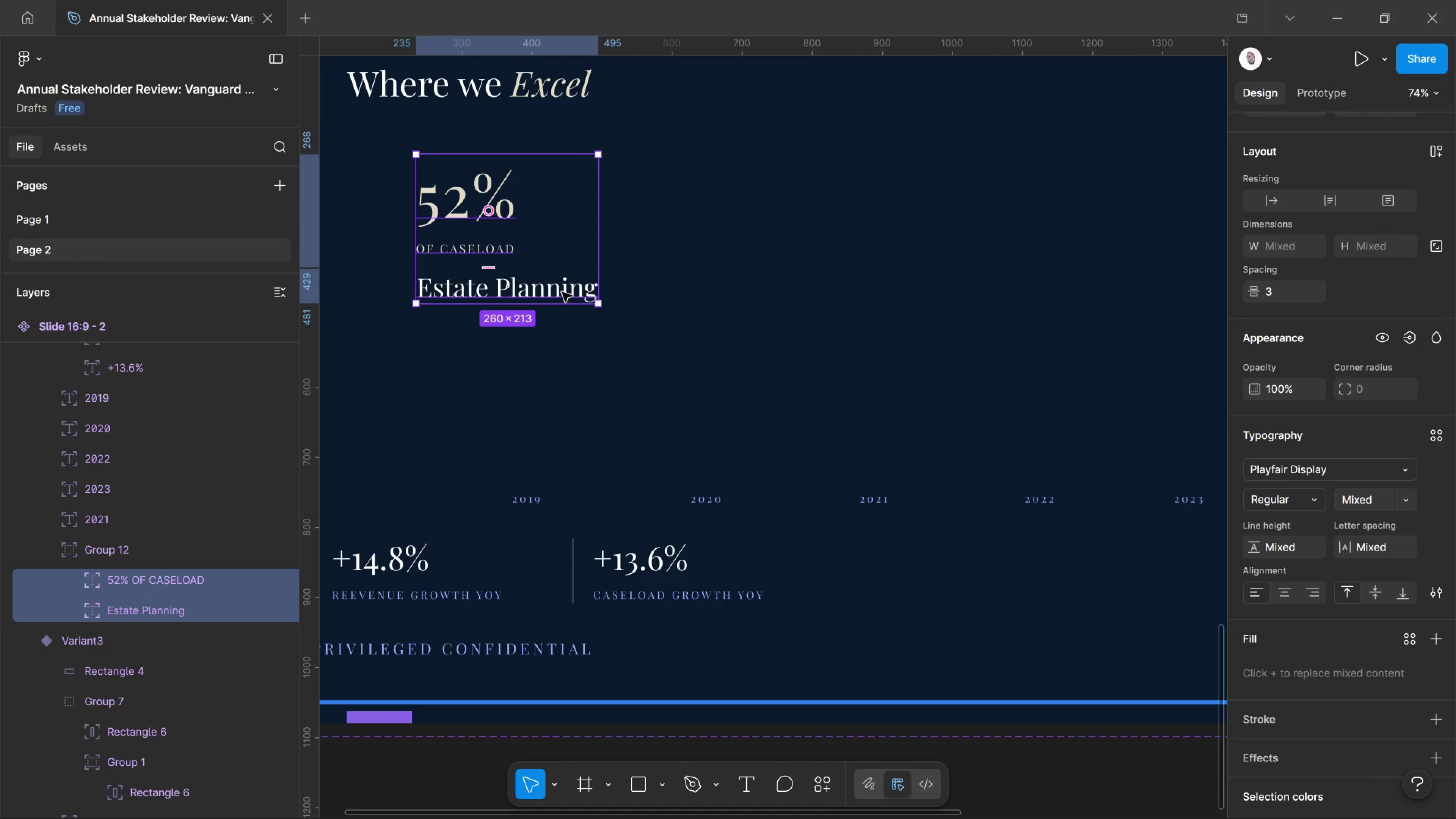 
left_click([562, 292])
 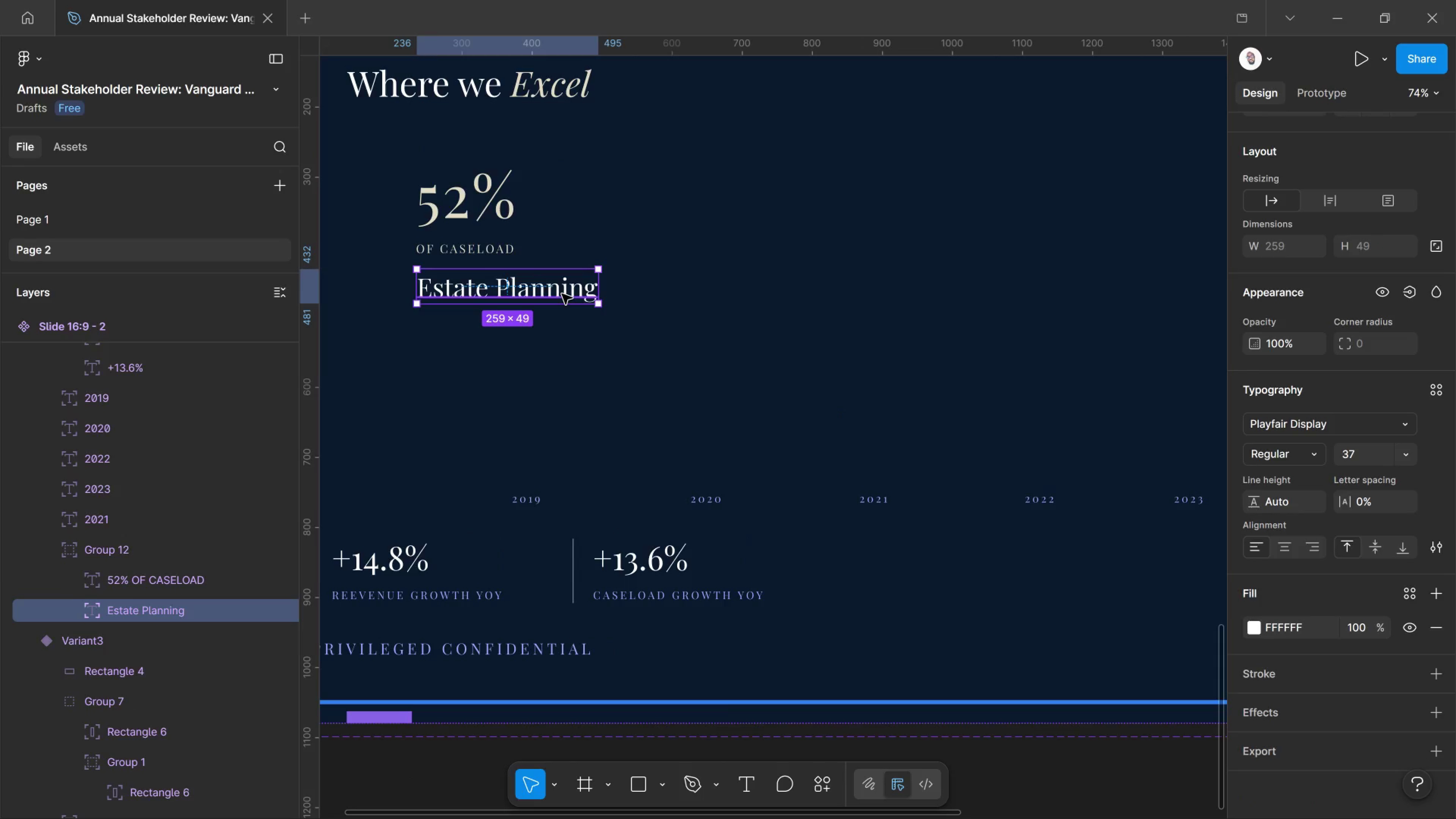 
key(Shift+ArrowDown)
 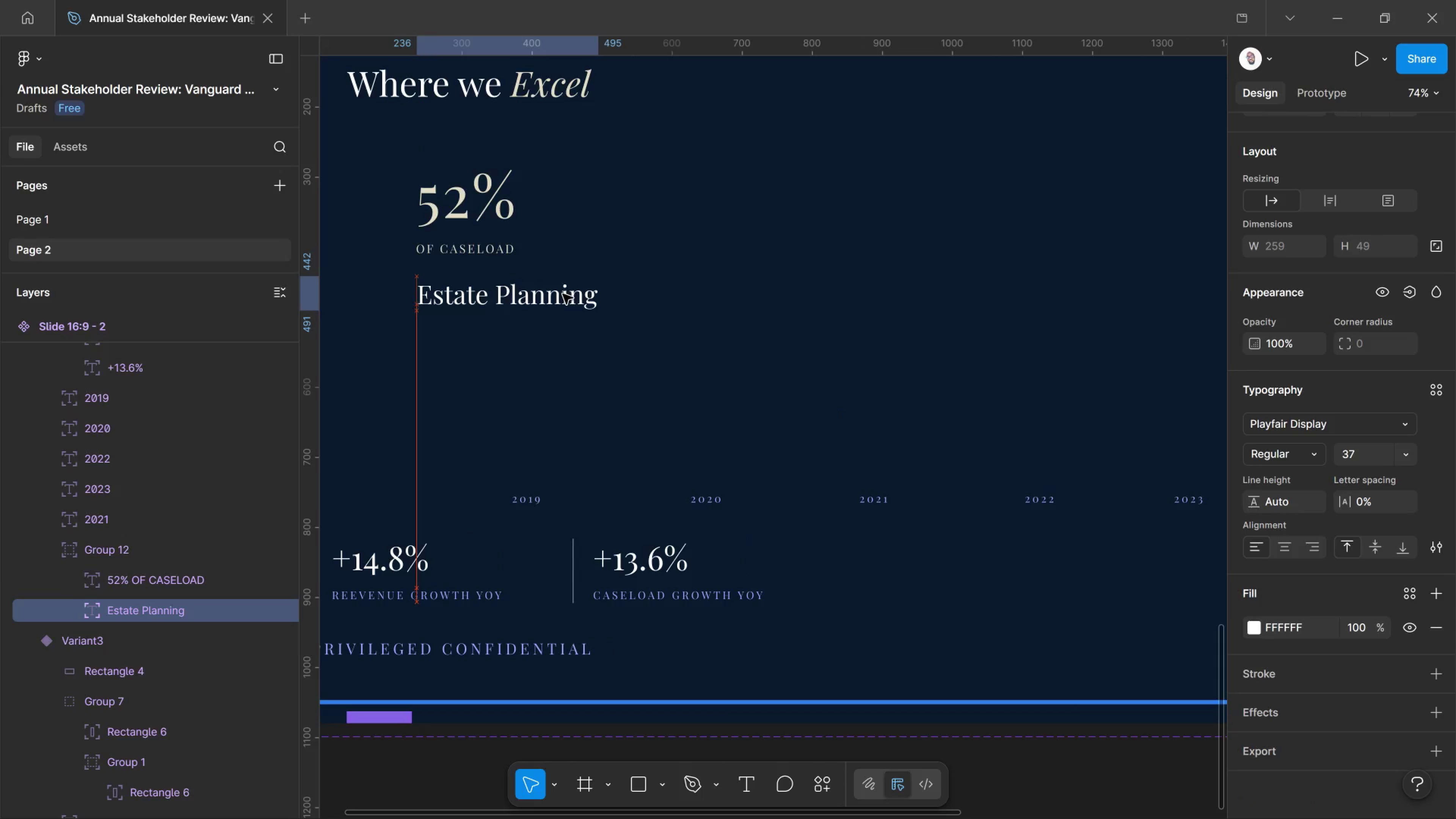 
key(Shift+ArrowDown)
 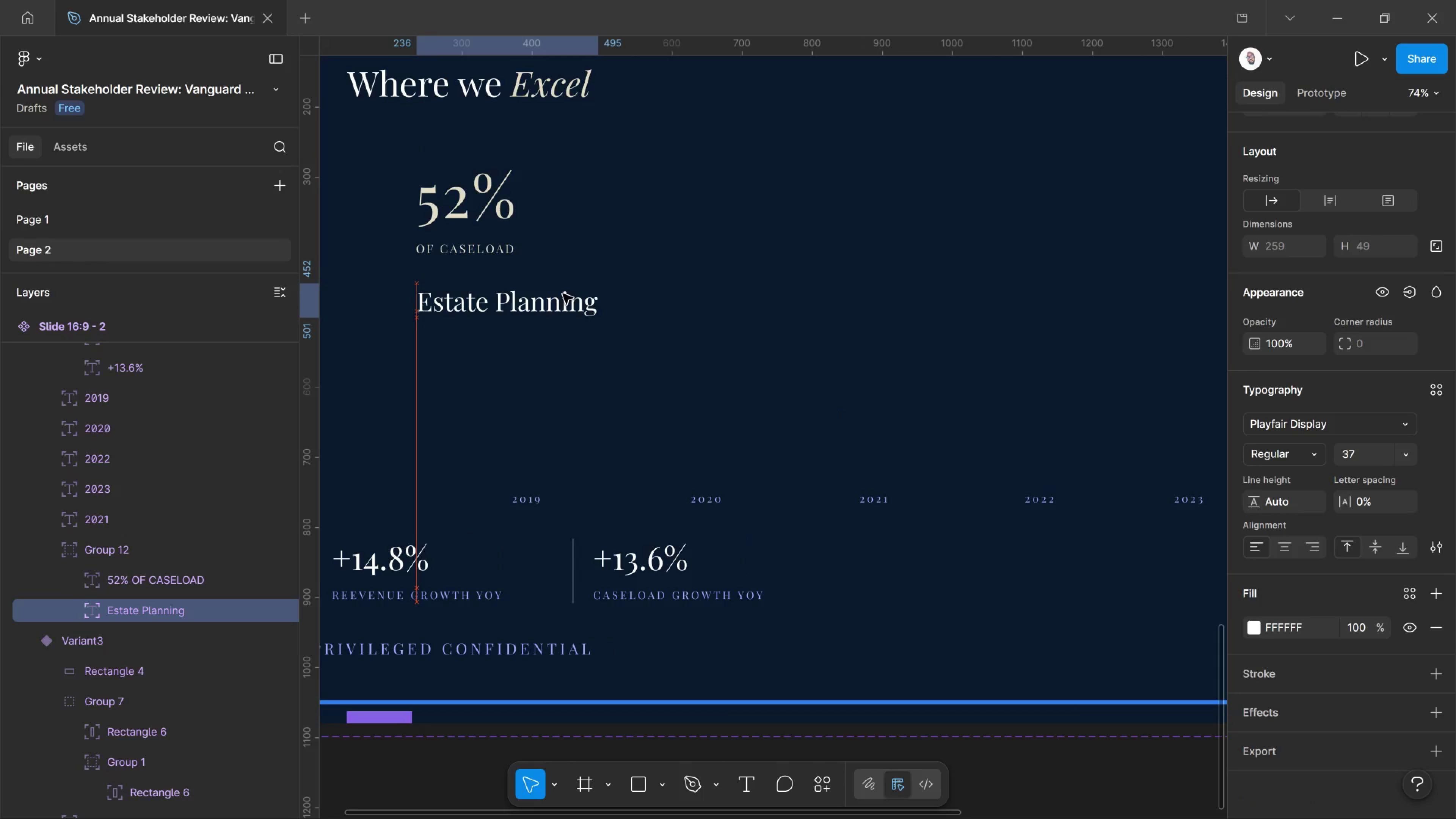 
key(Shift+ArrowDown)
 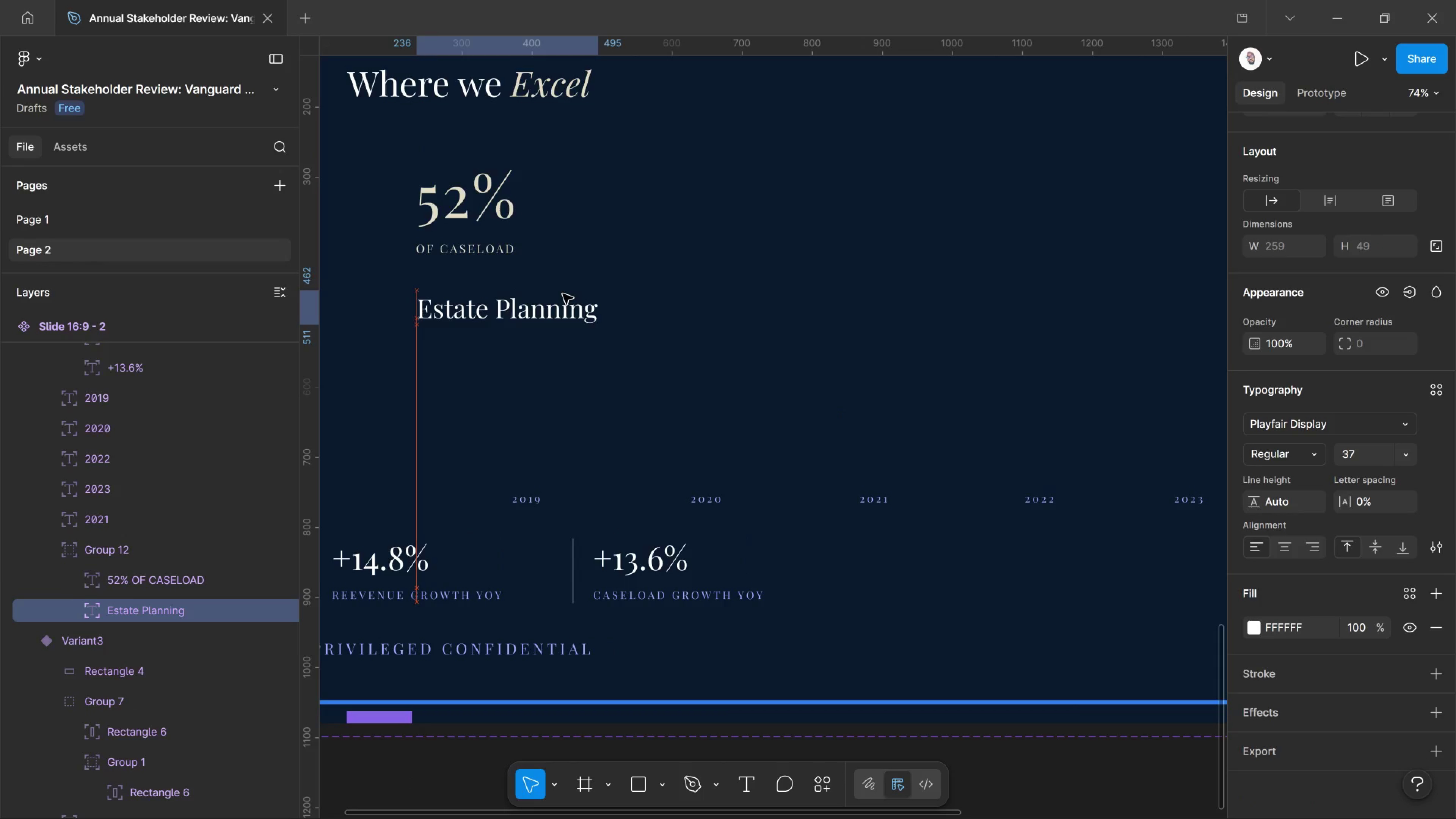 
key(Shift+ArrowDown)
 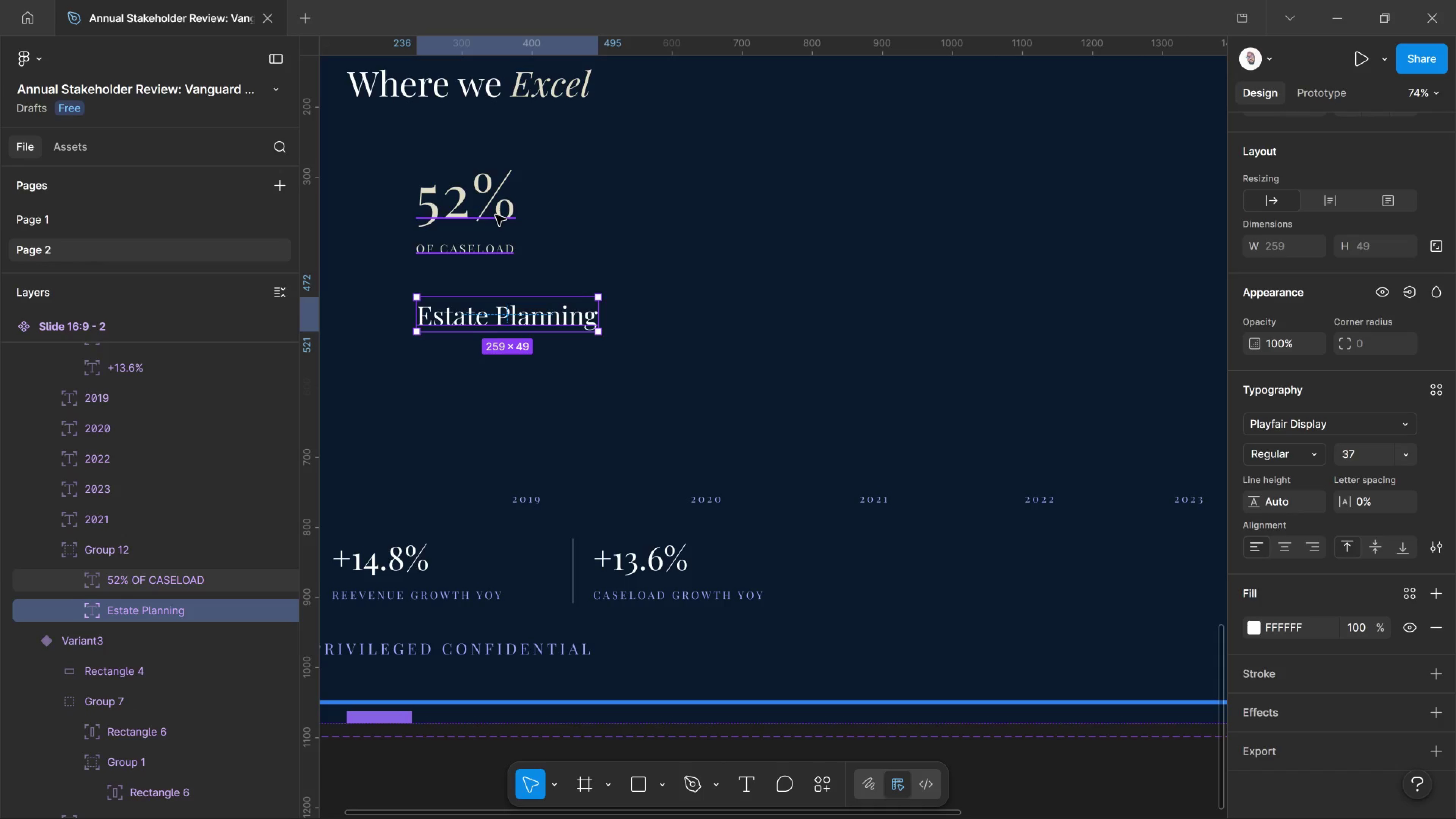 
hold_key(key=ShiftLeft, duration=0.72)
left_click([496, 215])
 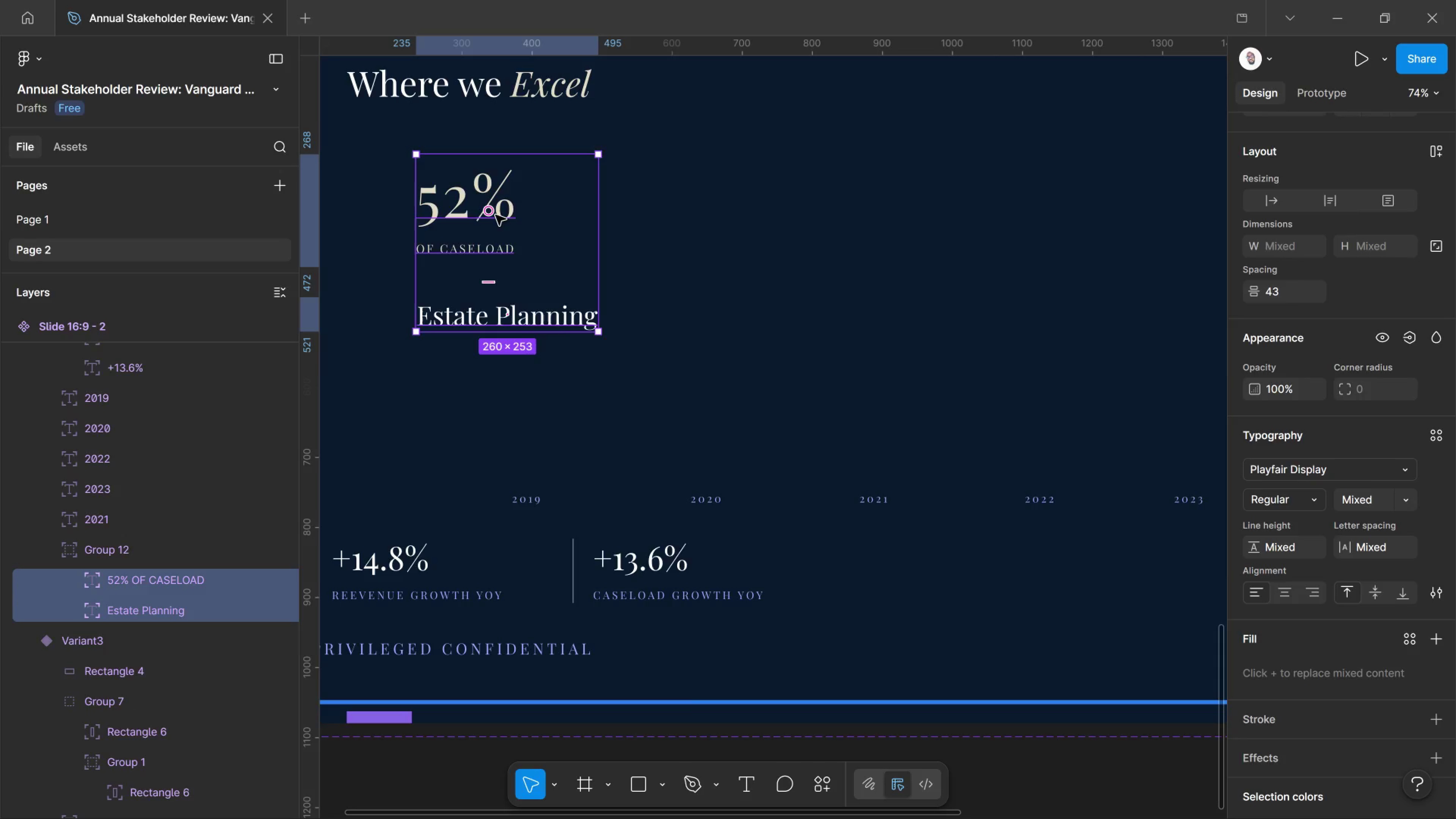 
right_click([496, 215])
 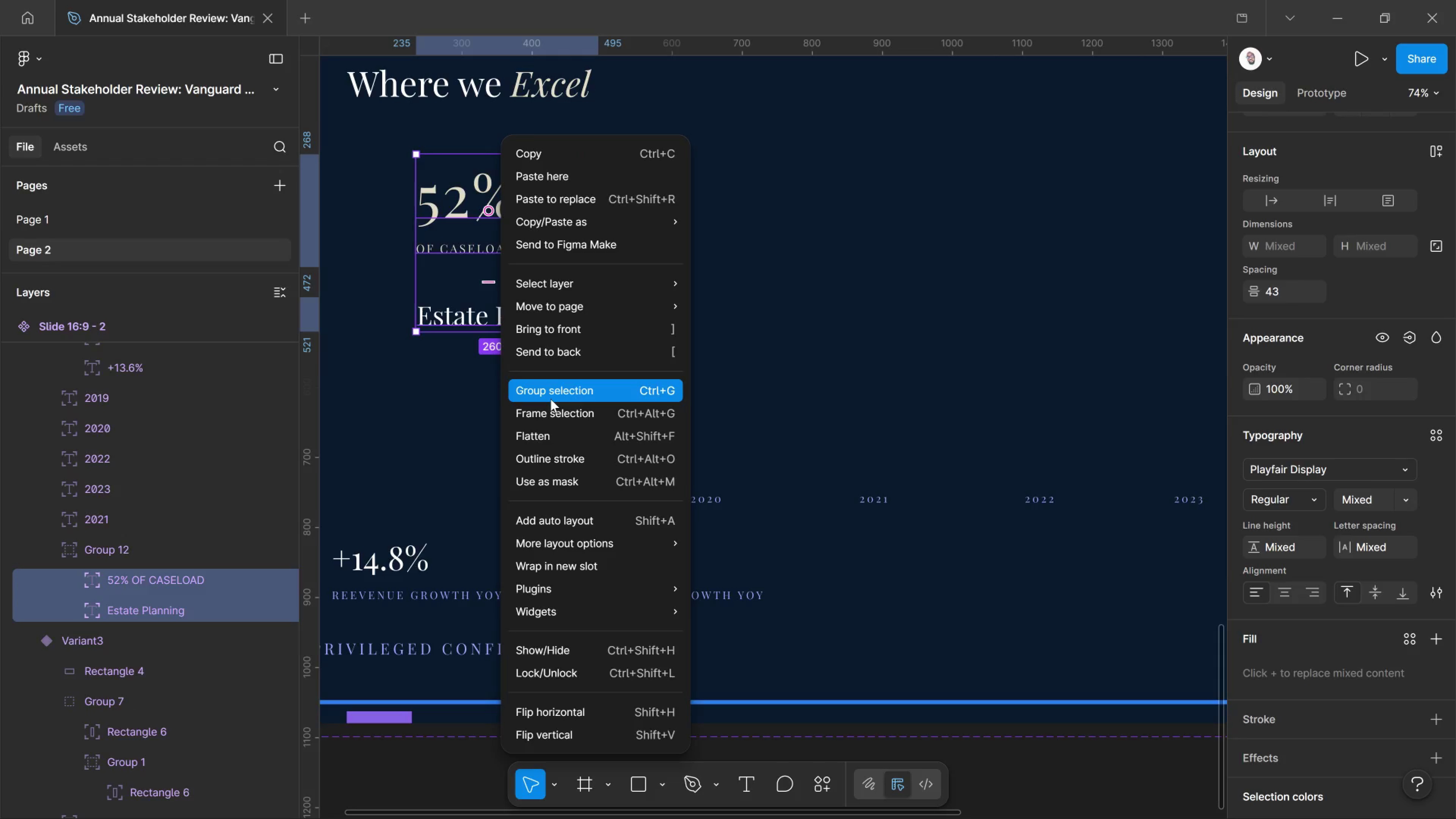 
left_click([551, 401])
 